 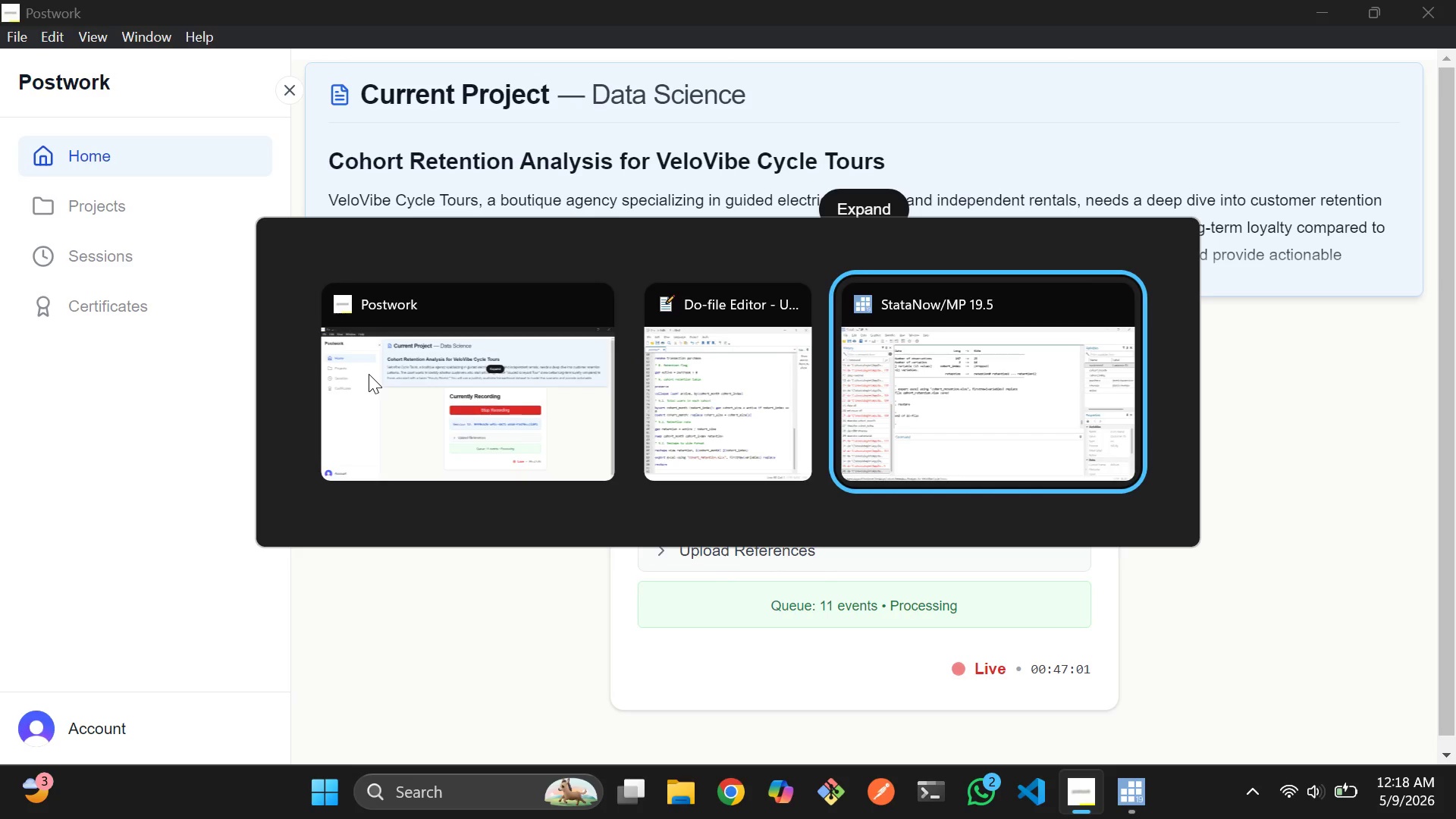 
key(Alt+Tab)
 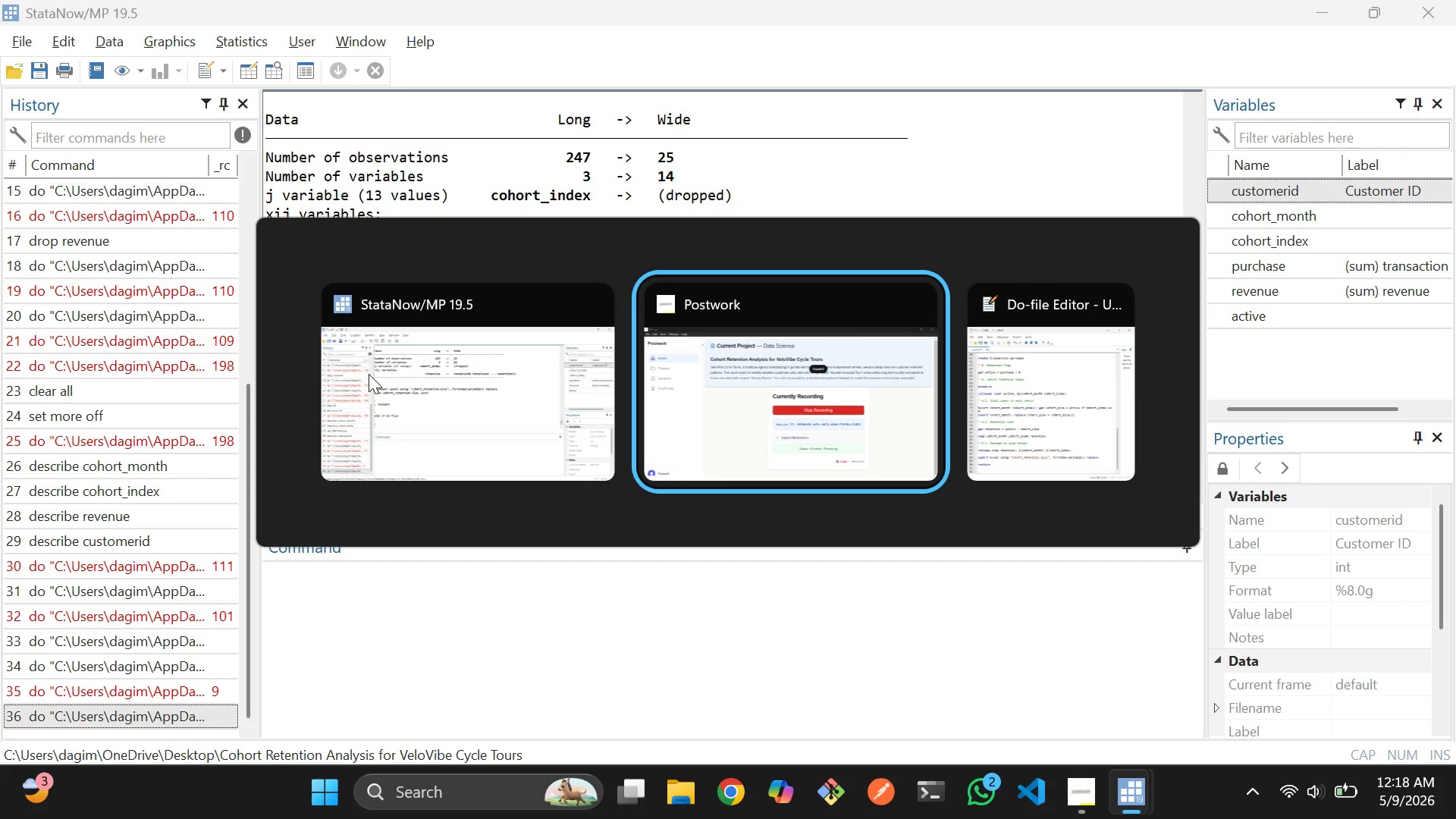 
key(Alt+Tab)
 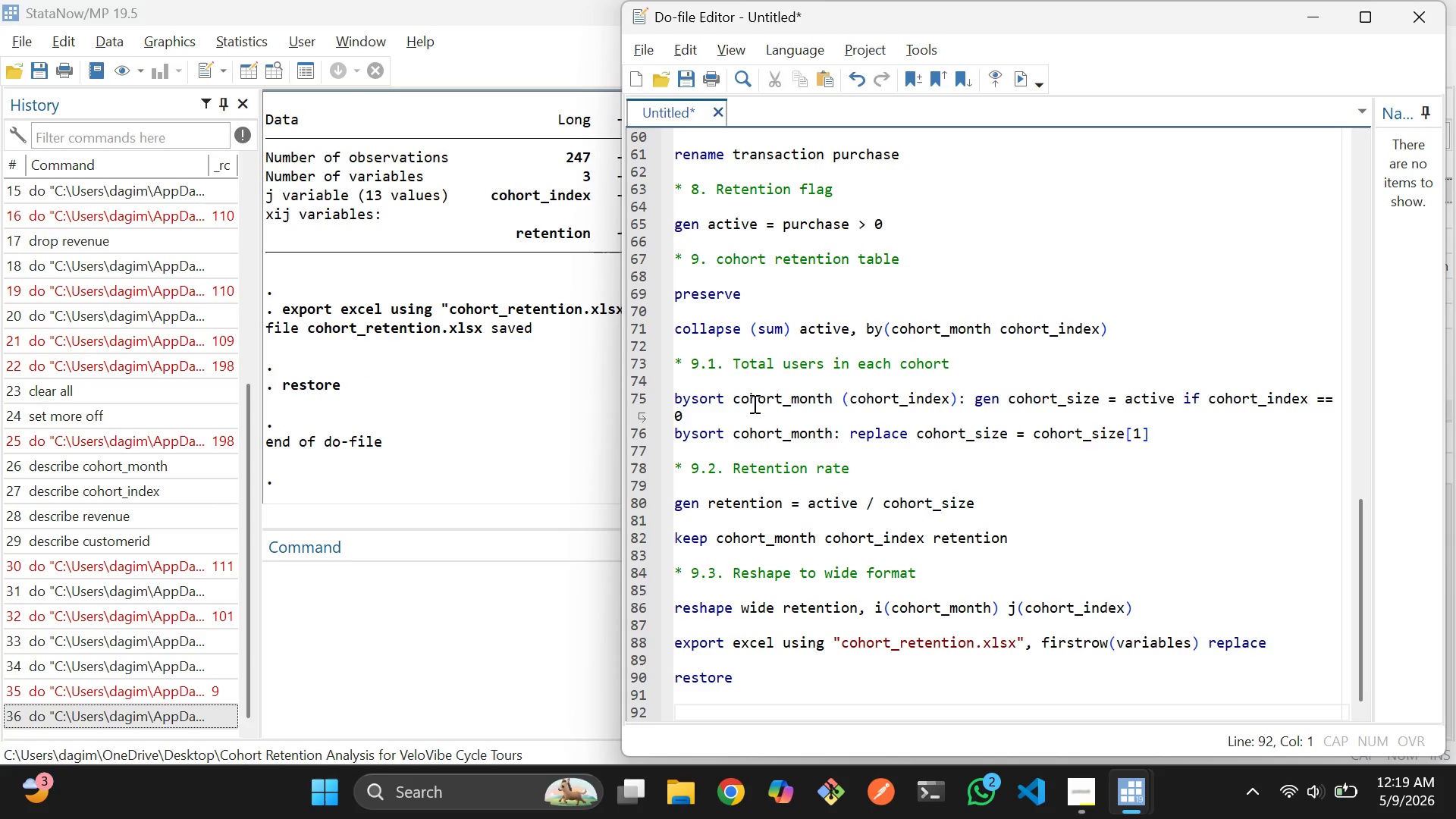 
scroll: coordinate [817, 555], scroll_direction: up, amount: 1.0
 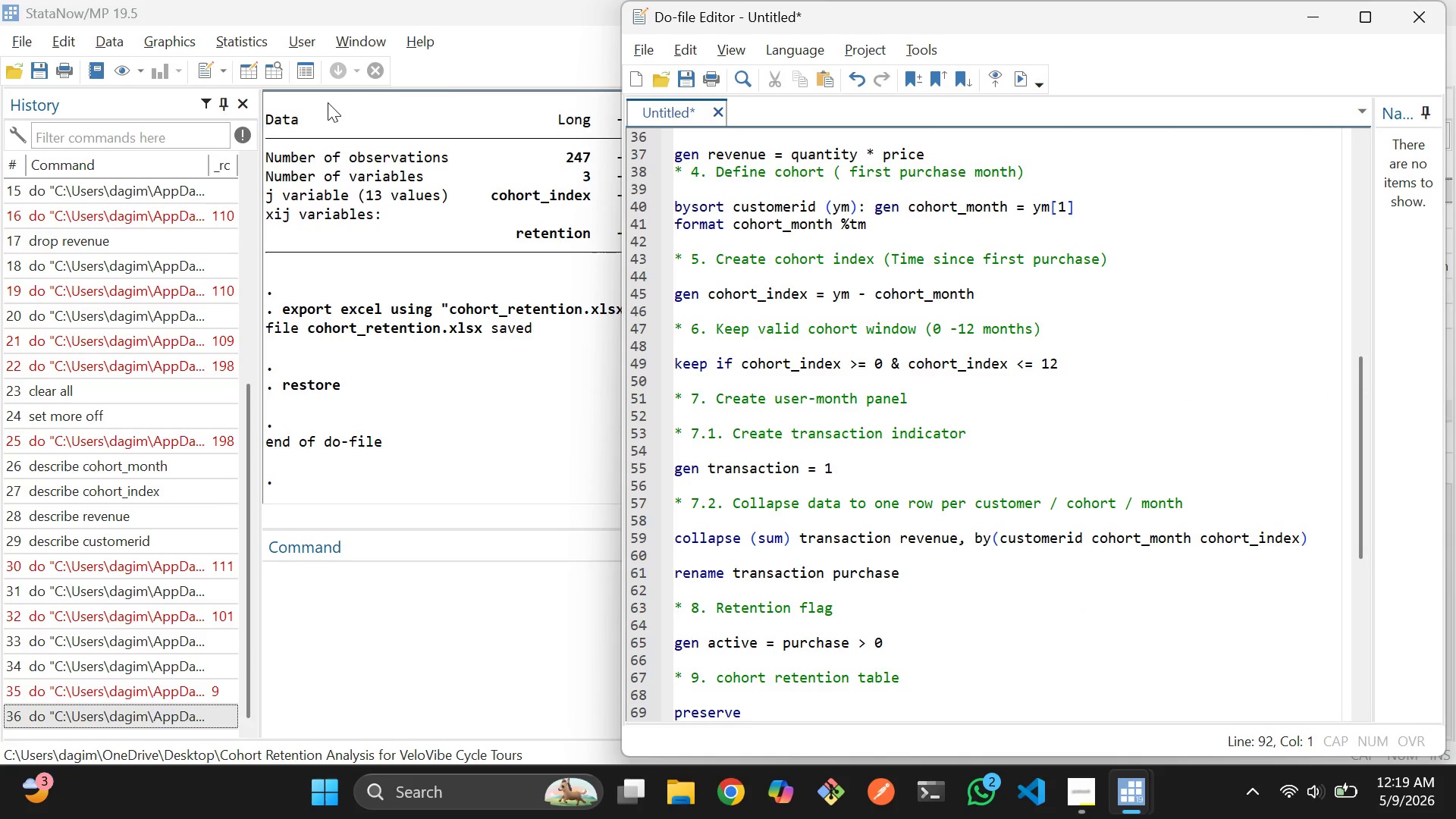 
left_click([277, 67])
 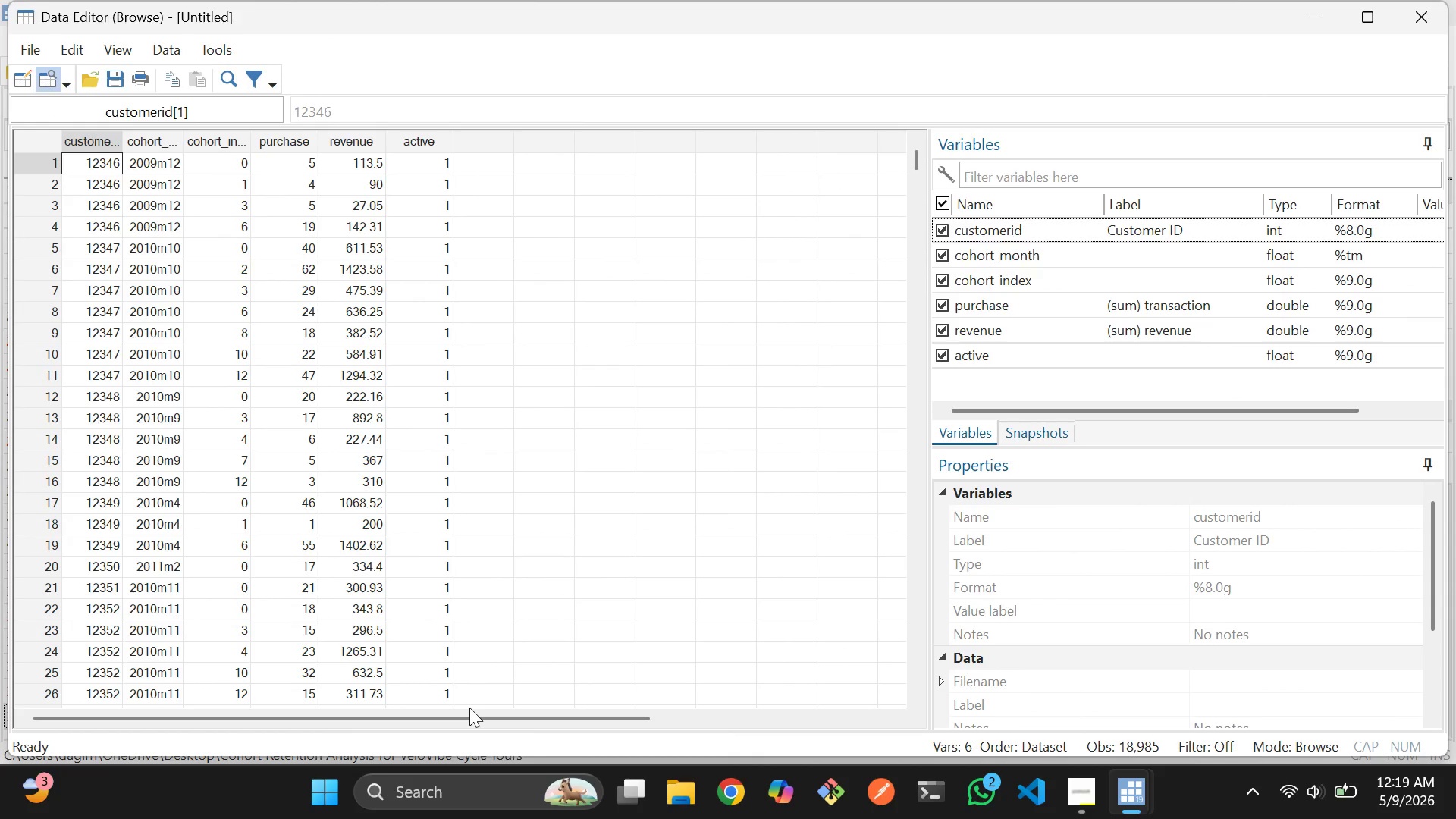 
left_click_drag(start_coordinate=[469, 708], to_coordinate=[452, 711])
 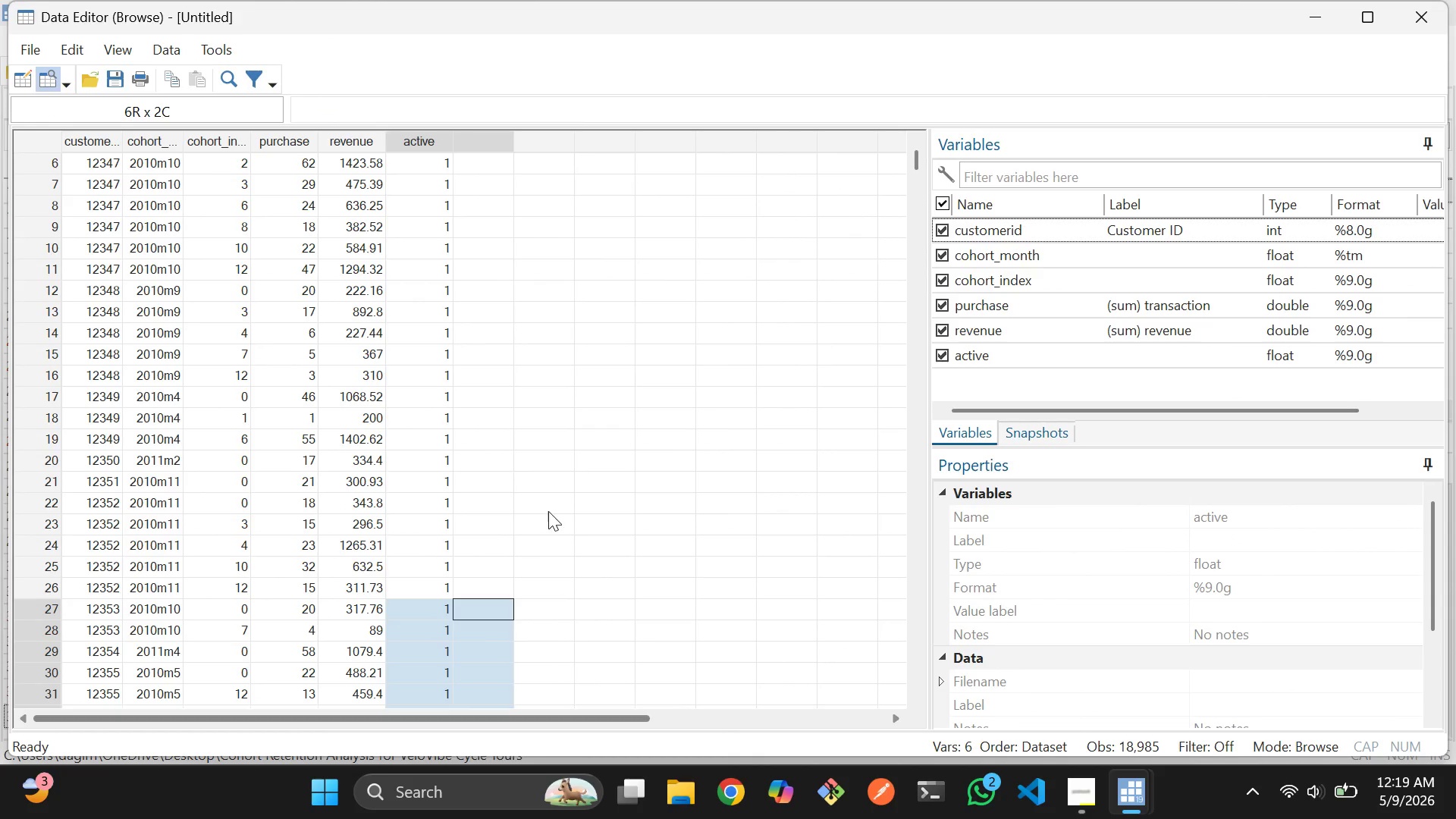 
left_click([548, 511])
 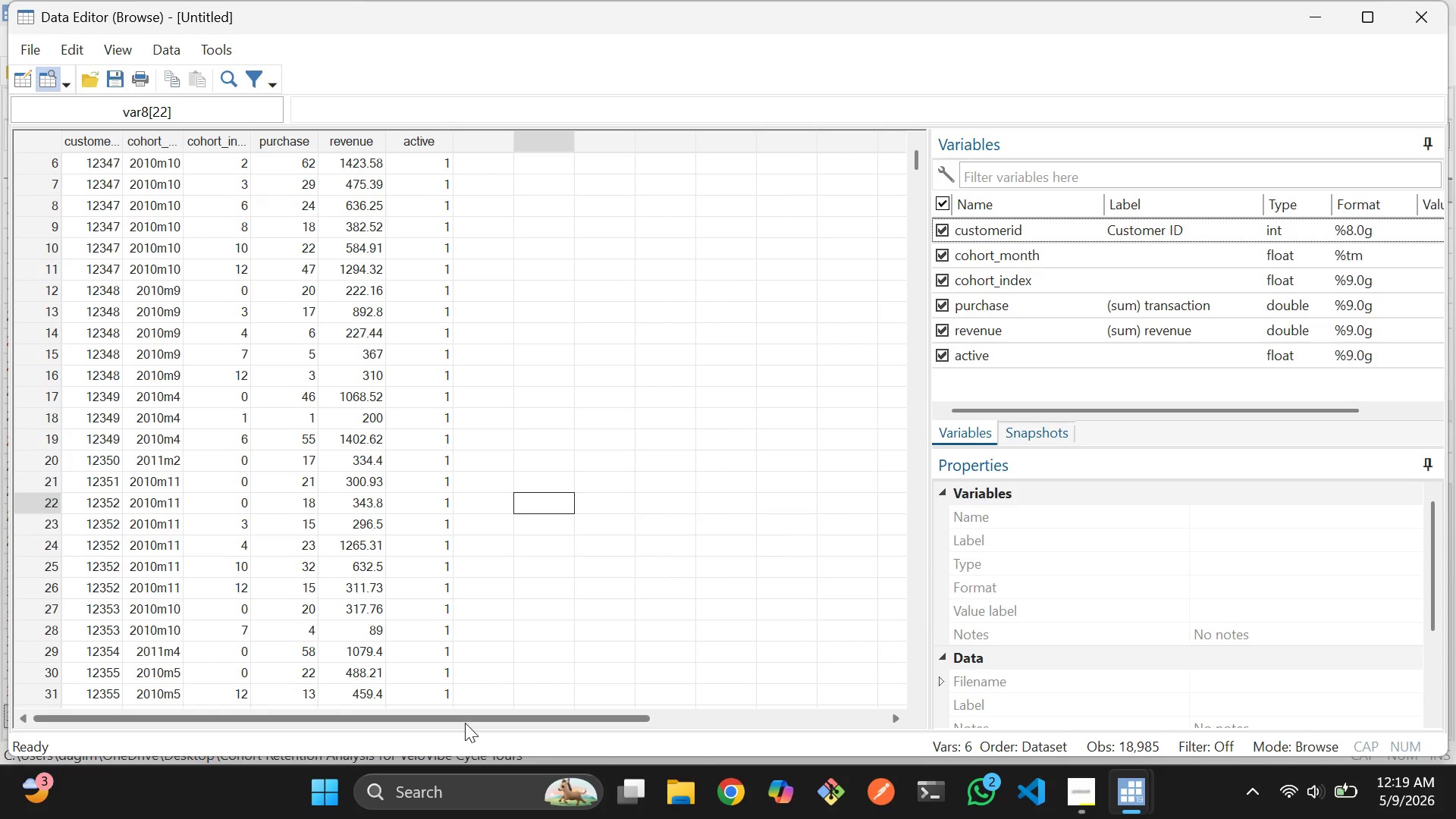 
left_click_drag(start_coordinate=[465, 723], to_coordinate=[452, 724])
 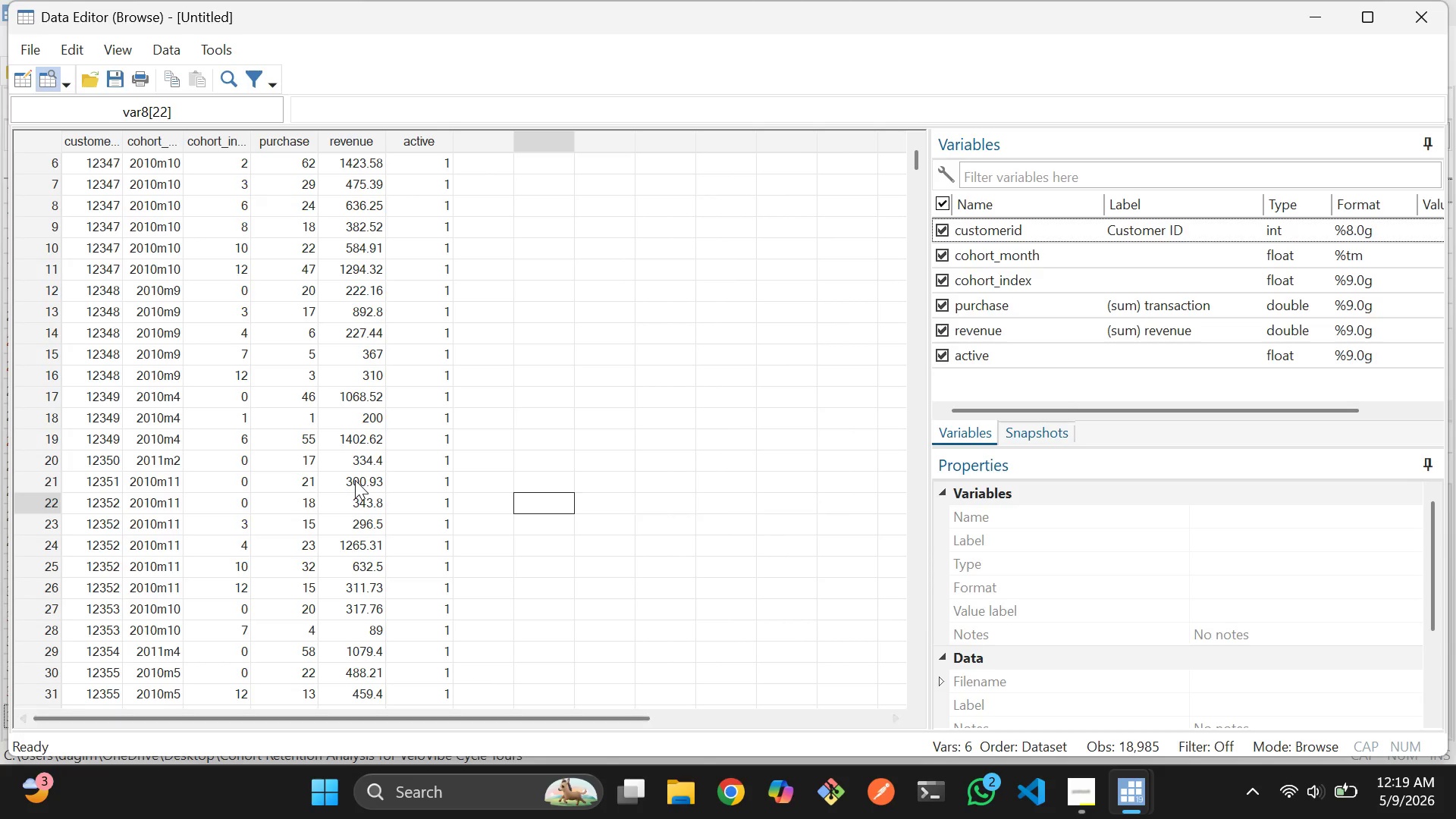 
scroll: coordinate [355, 480], scroll_direction: up, amount: 6.0
 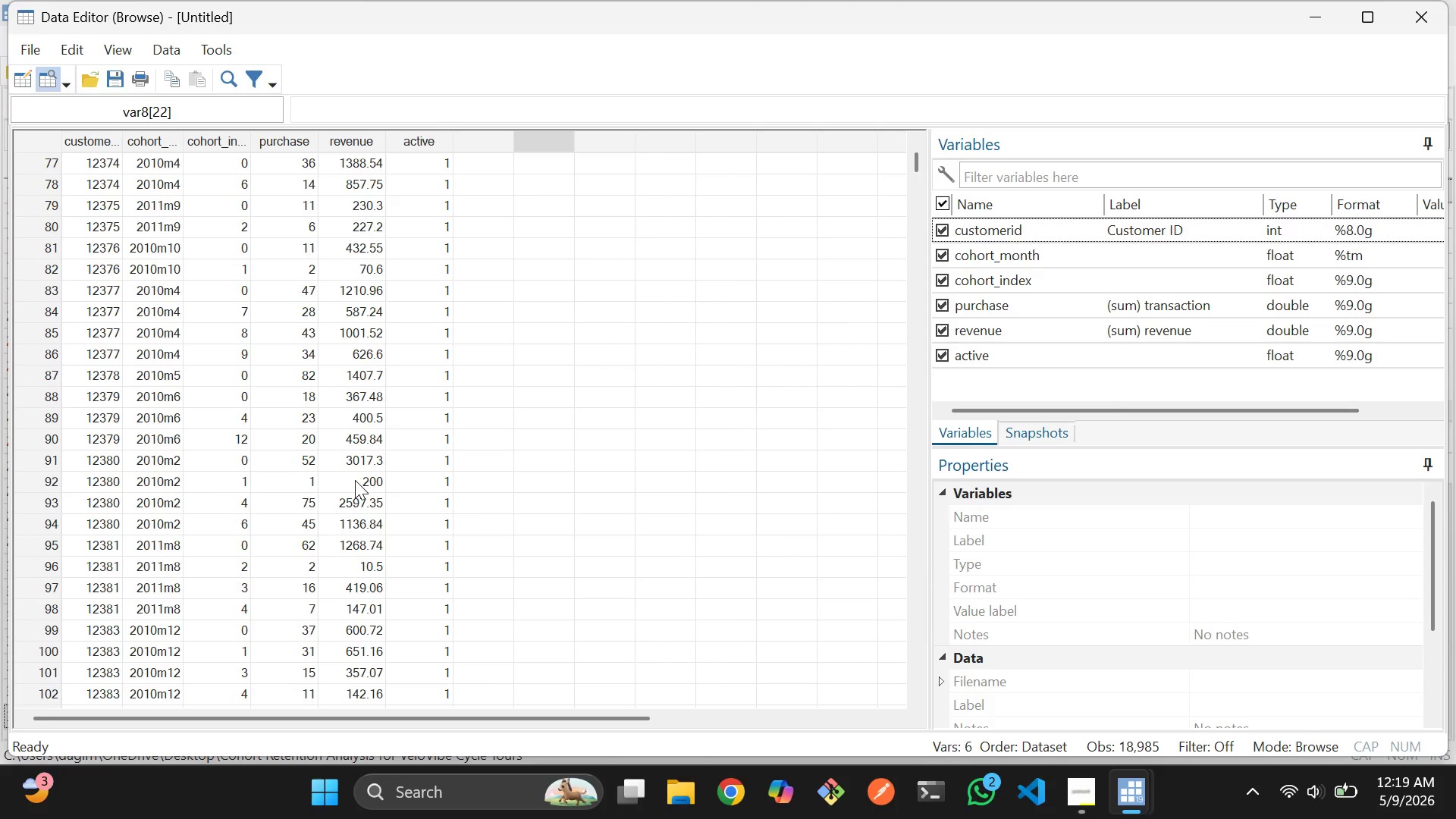 
key(Alt+Tab)
 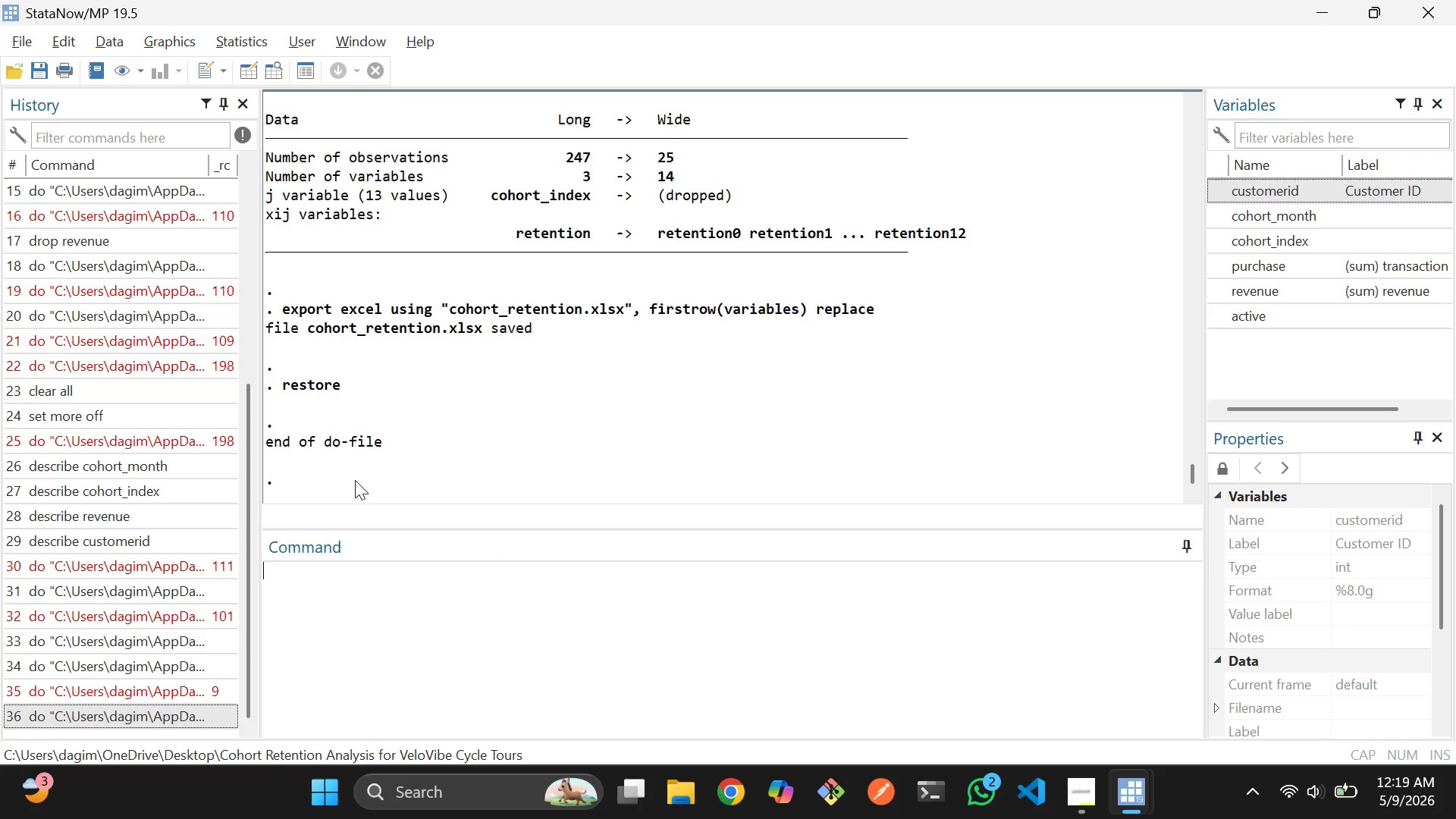 
key(Alt+AltLeft)
 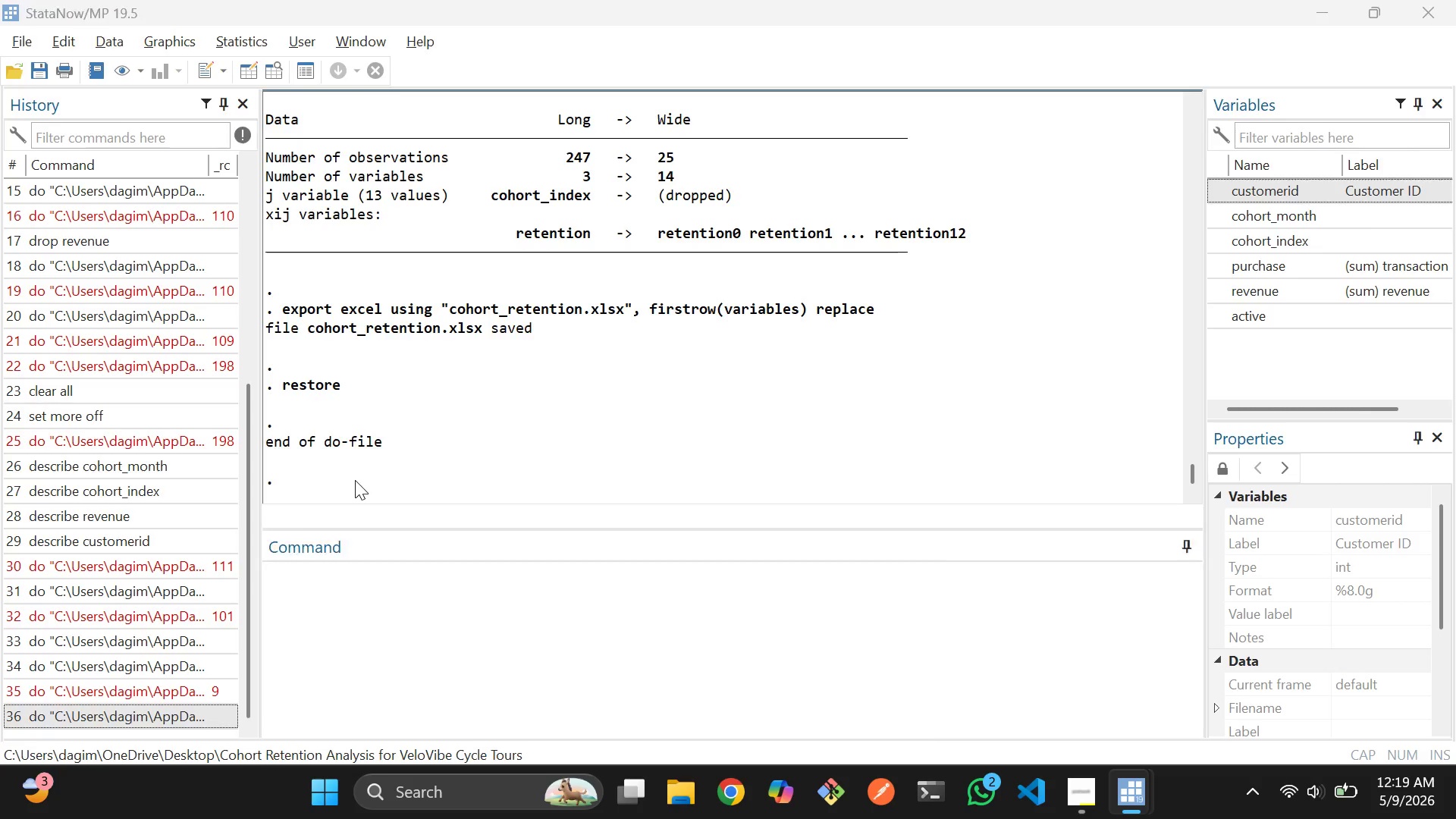 
key(Alt+Tab)
 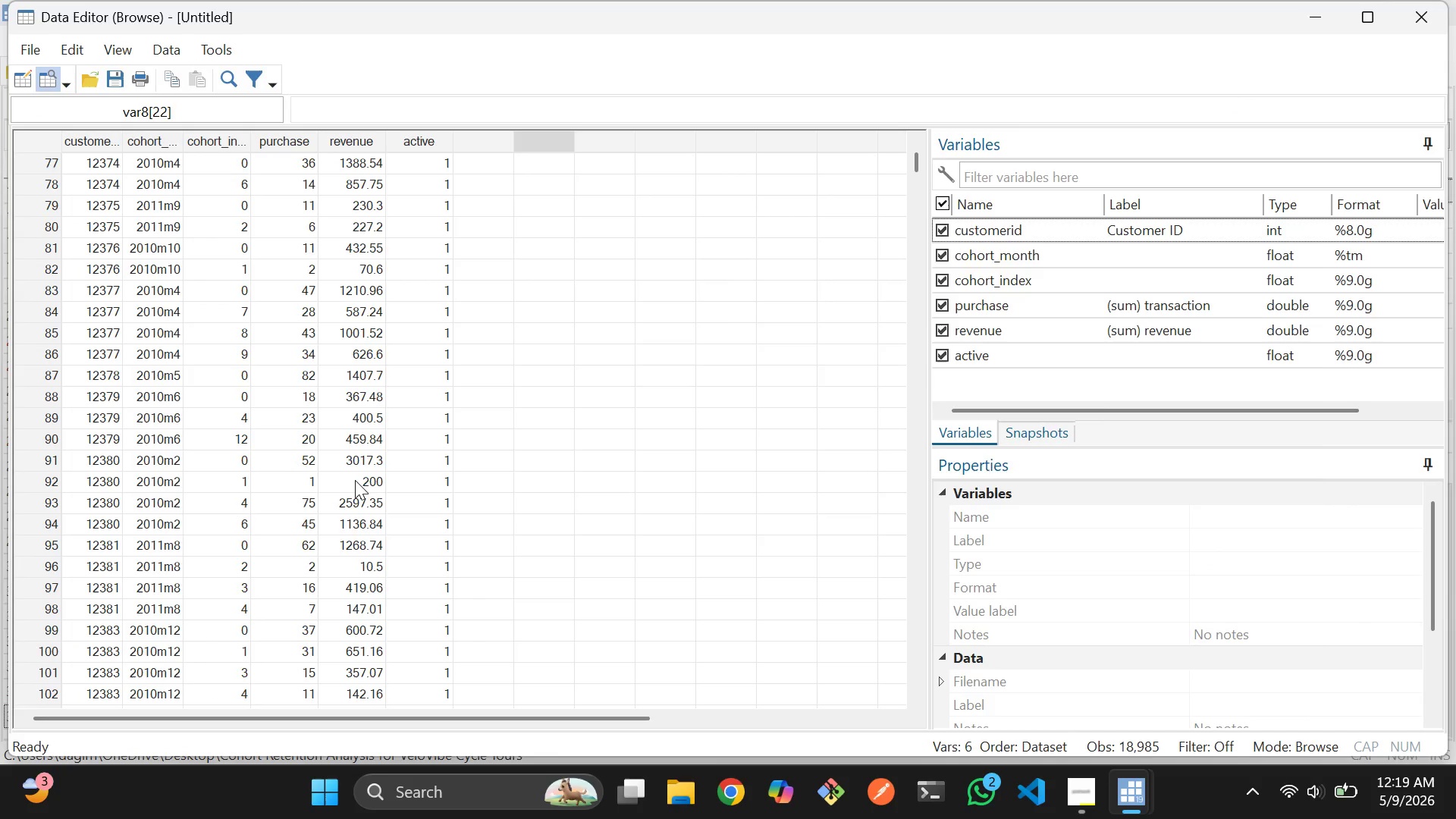 
key(Alt+Tab)
 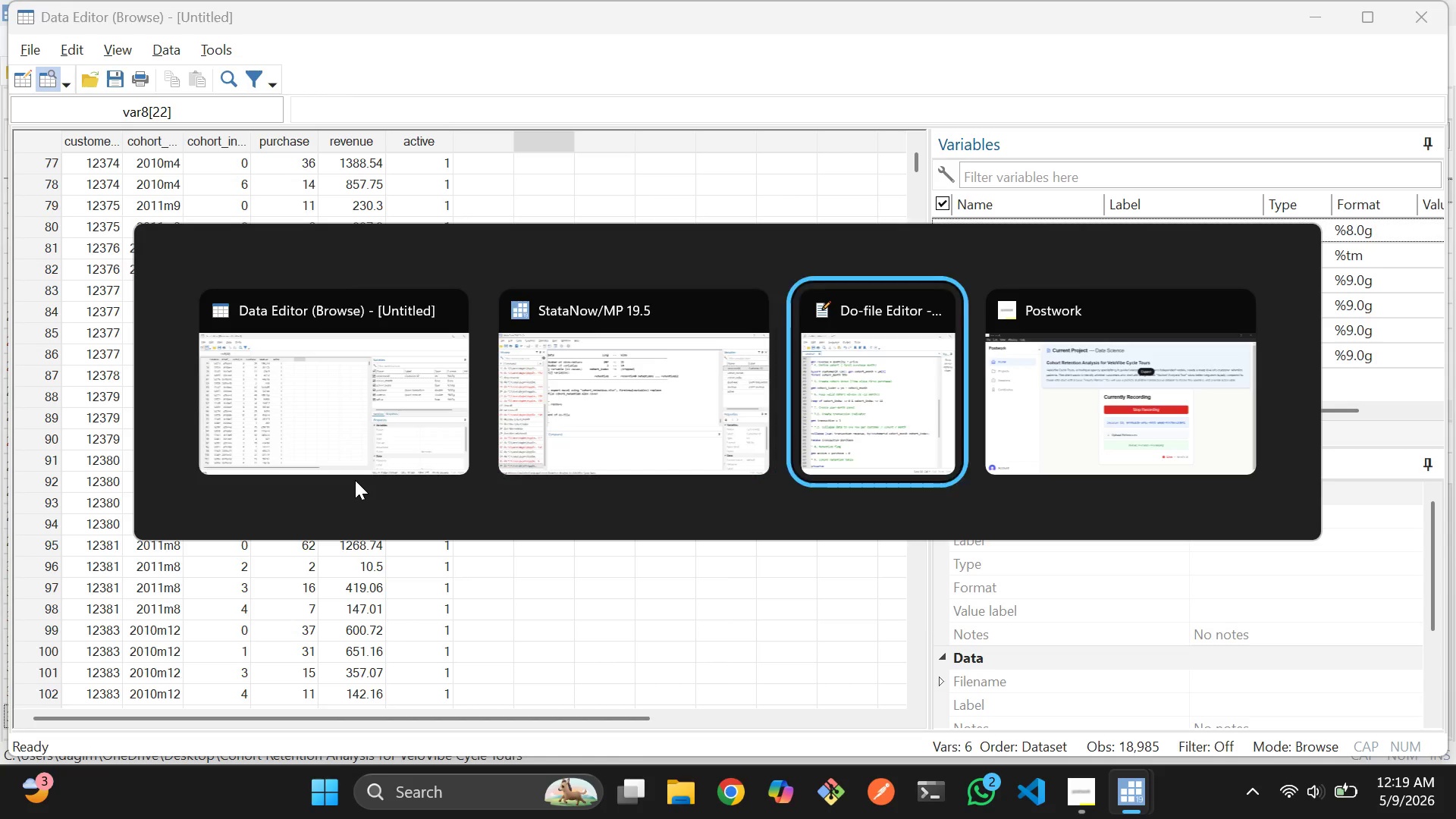 
key(Alt+Tab)
 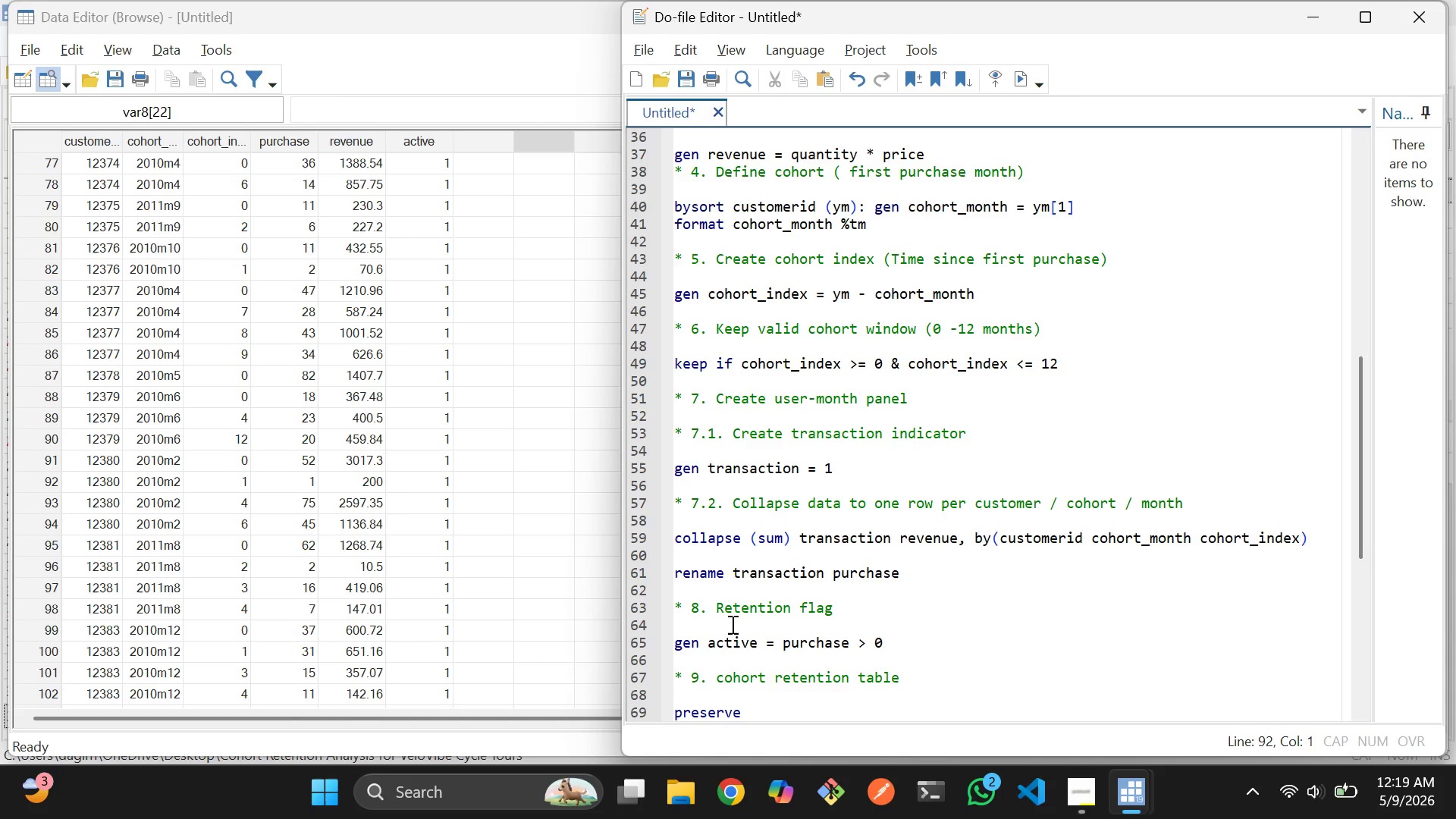 
left_click([731, 624])
 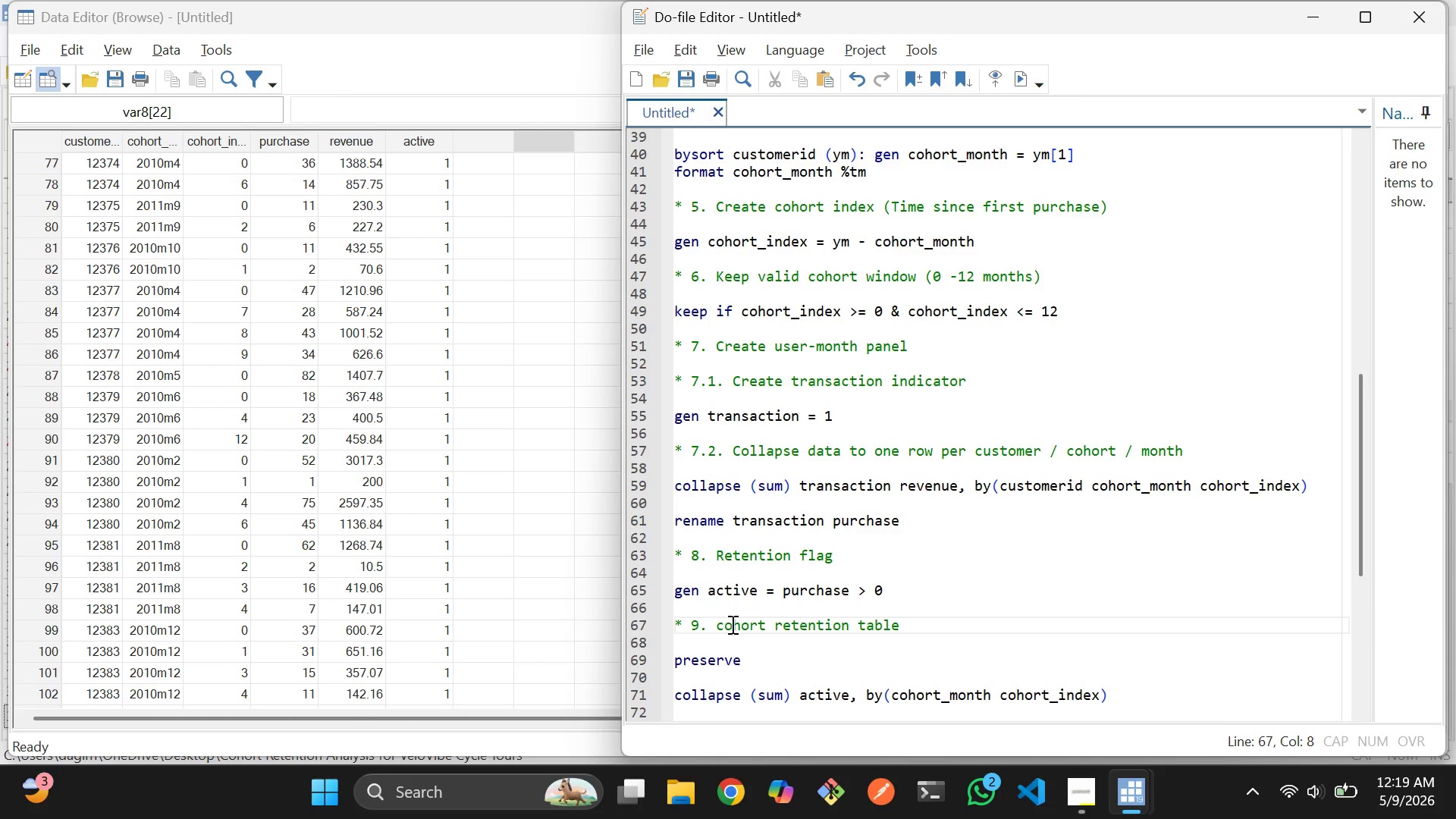 
scroll: coordinate [731, 624], scroll_direction: down, amount: 2.0
 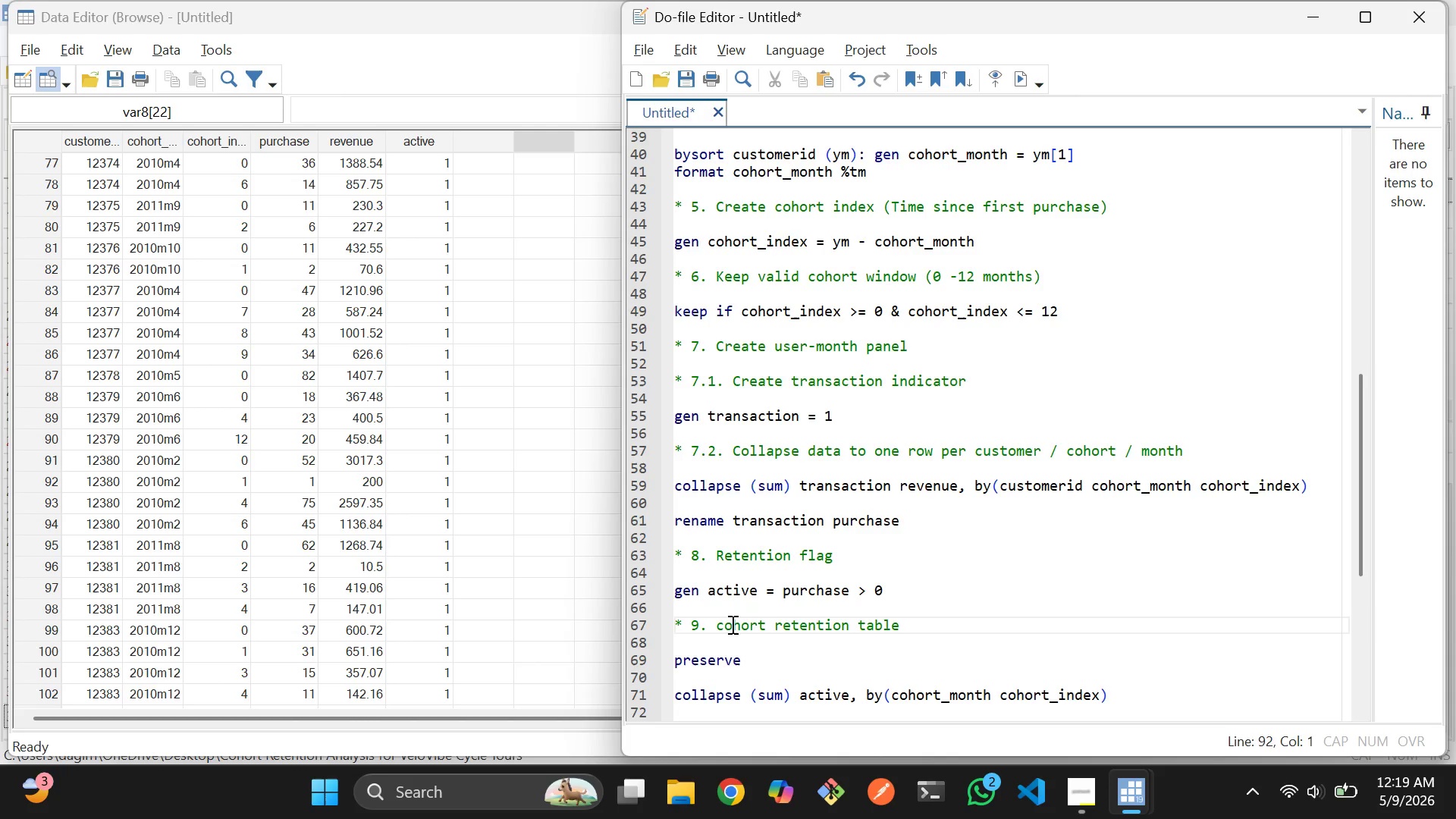 
scroll: coordinate [731, 624], scroll_direction: none, amount: 0.0
 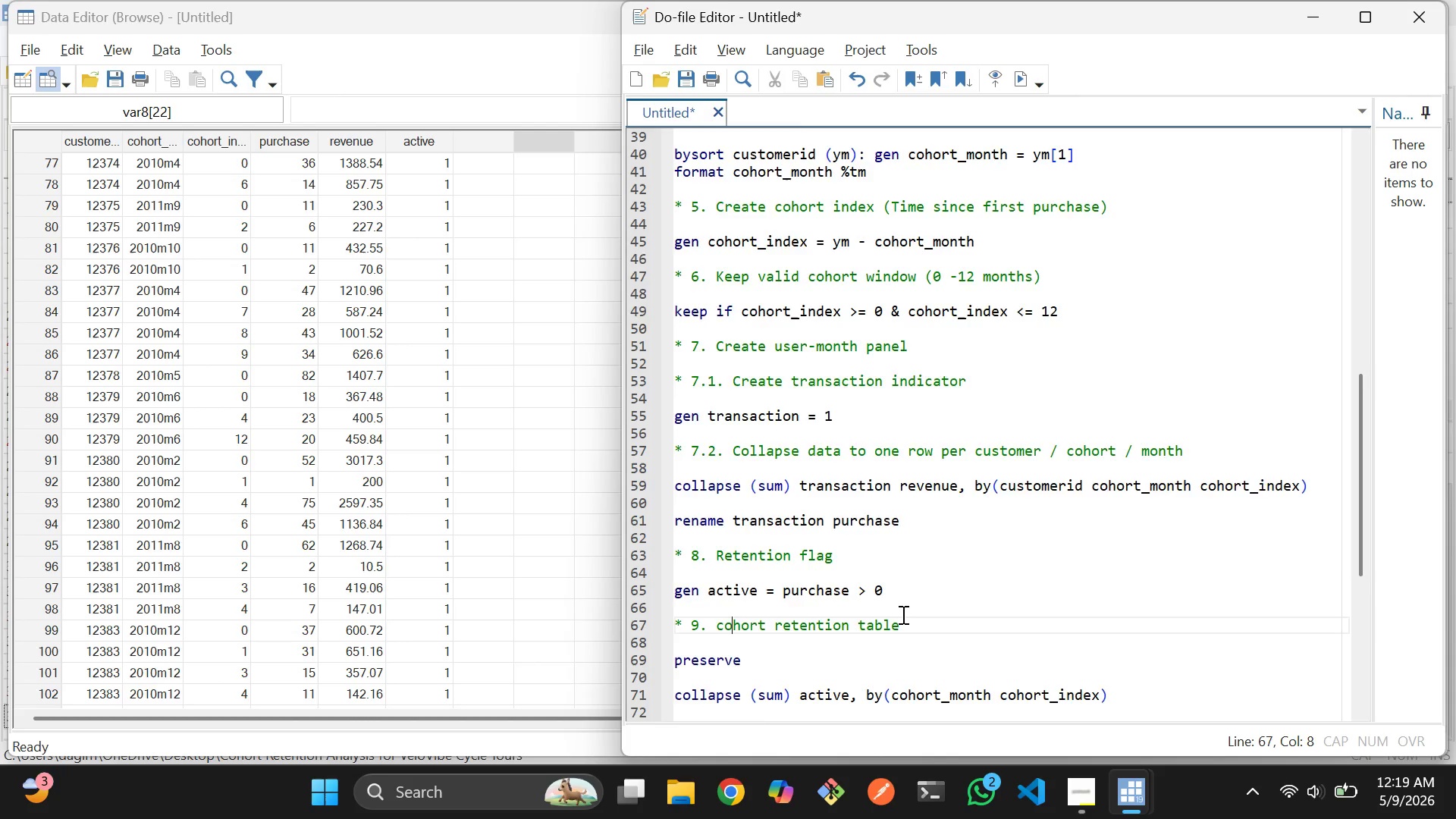 
scroll: coordinate [902, 614], scroll_direction: down, amount: 9.0
 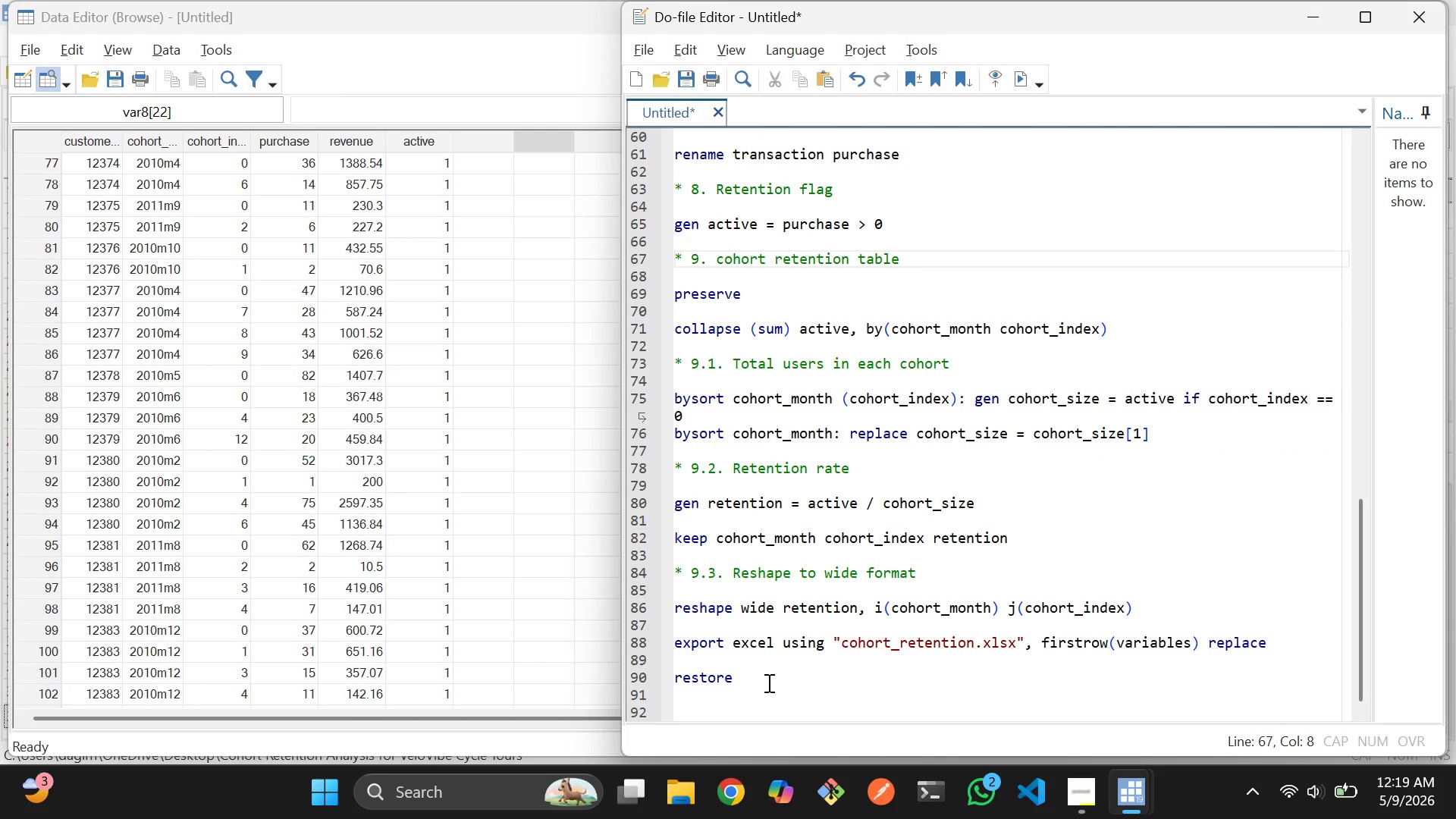 
left_click_drag(start_coordinate=[767, 682], to_coordinate=[645, 679])
 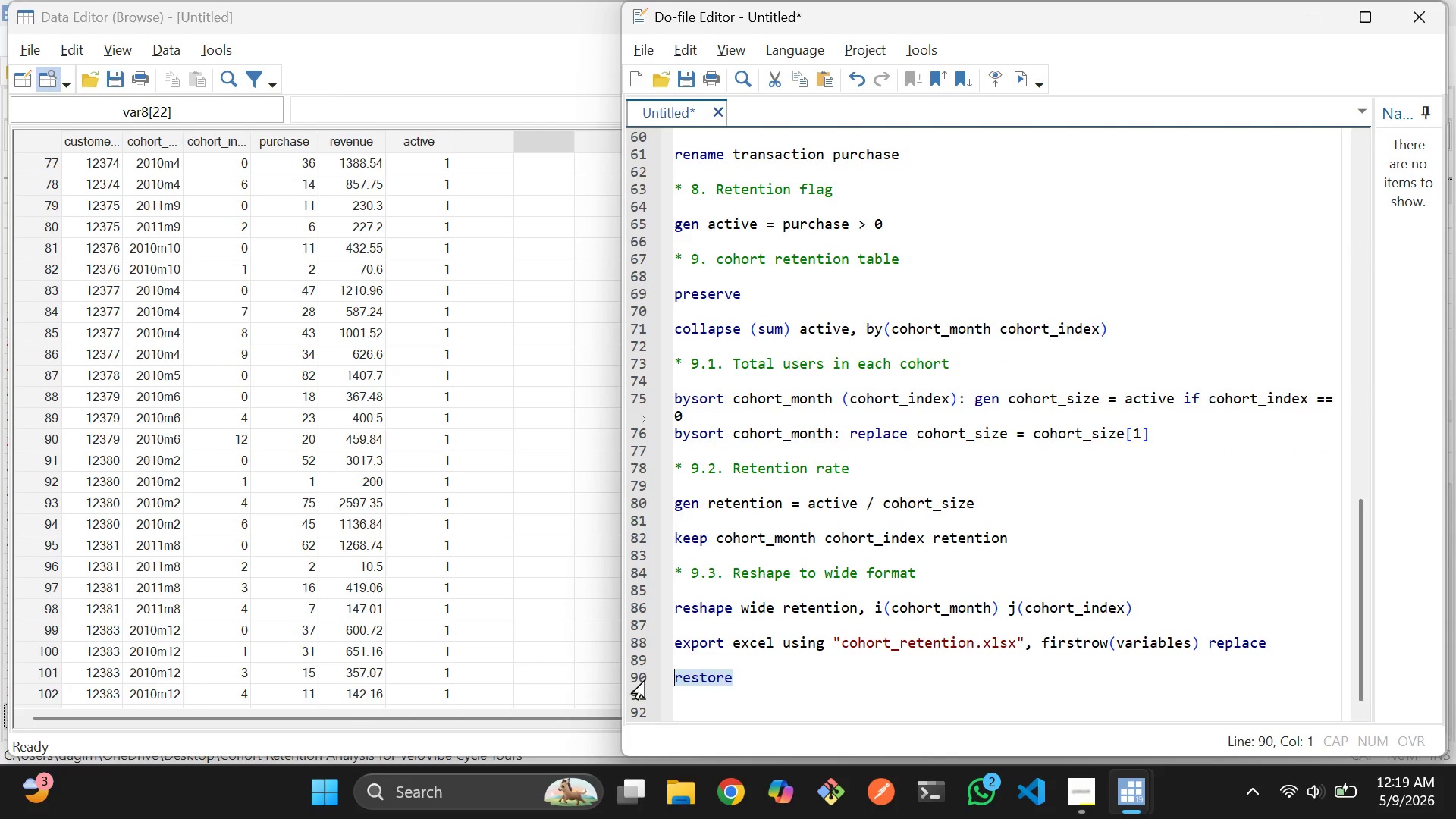 
key(Control+D)
 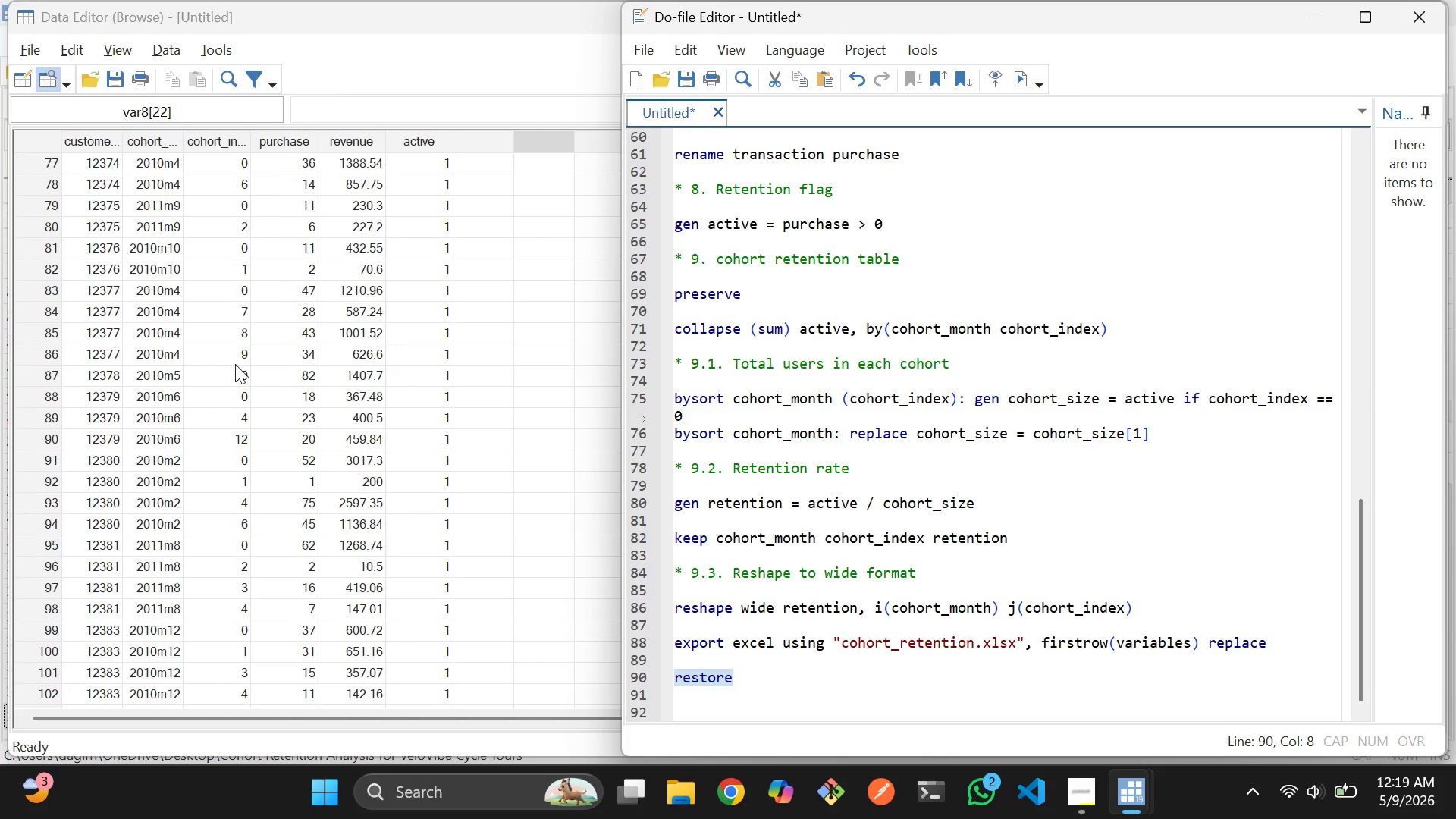 
wait(23.62)
 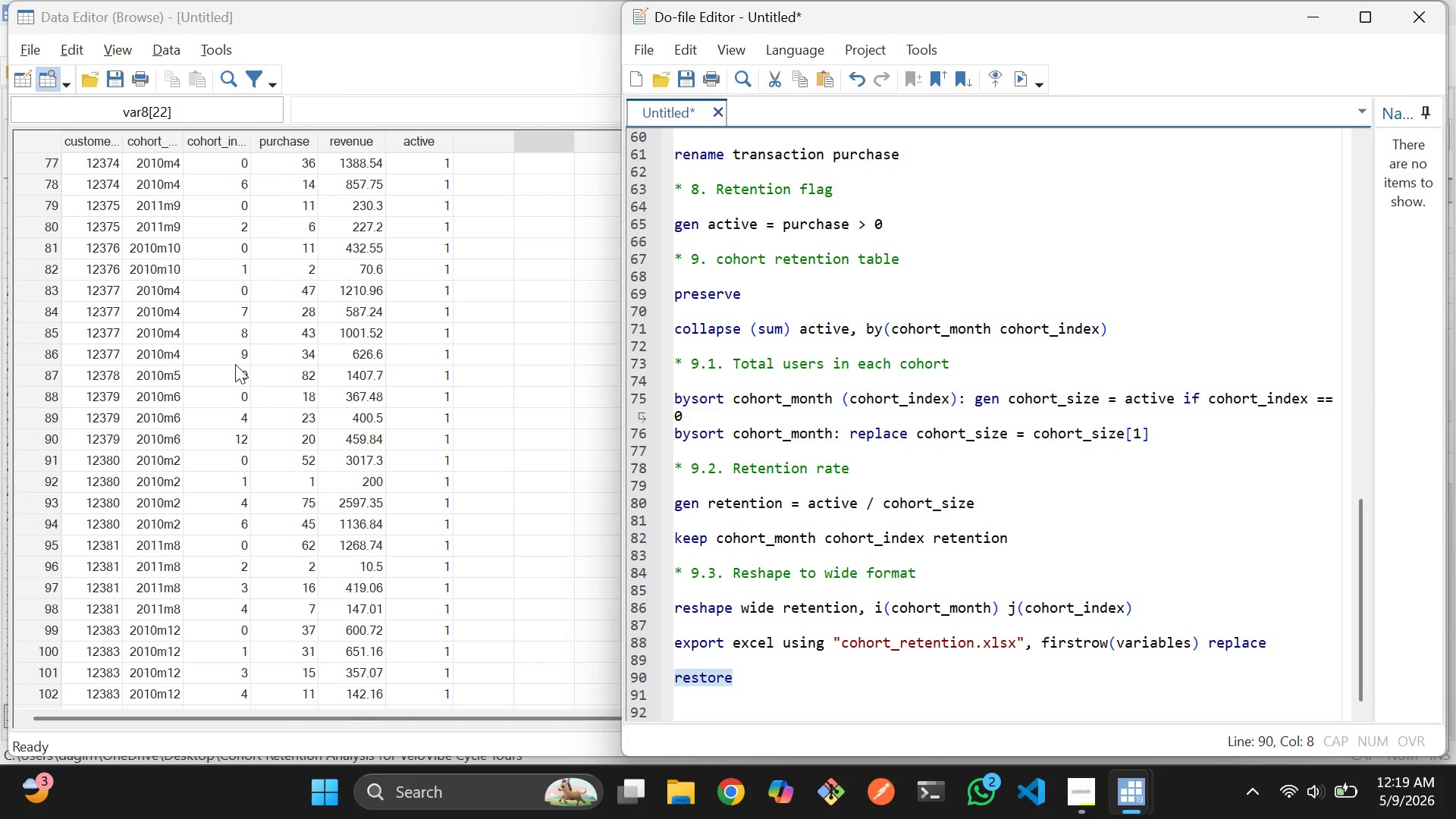 
key(Alt+Tab)
 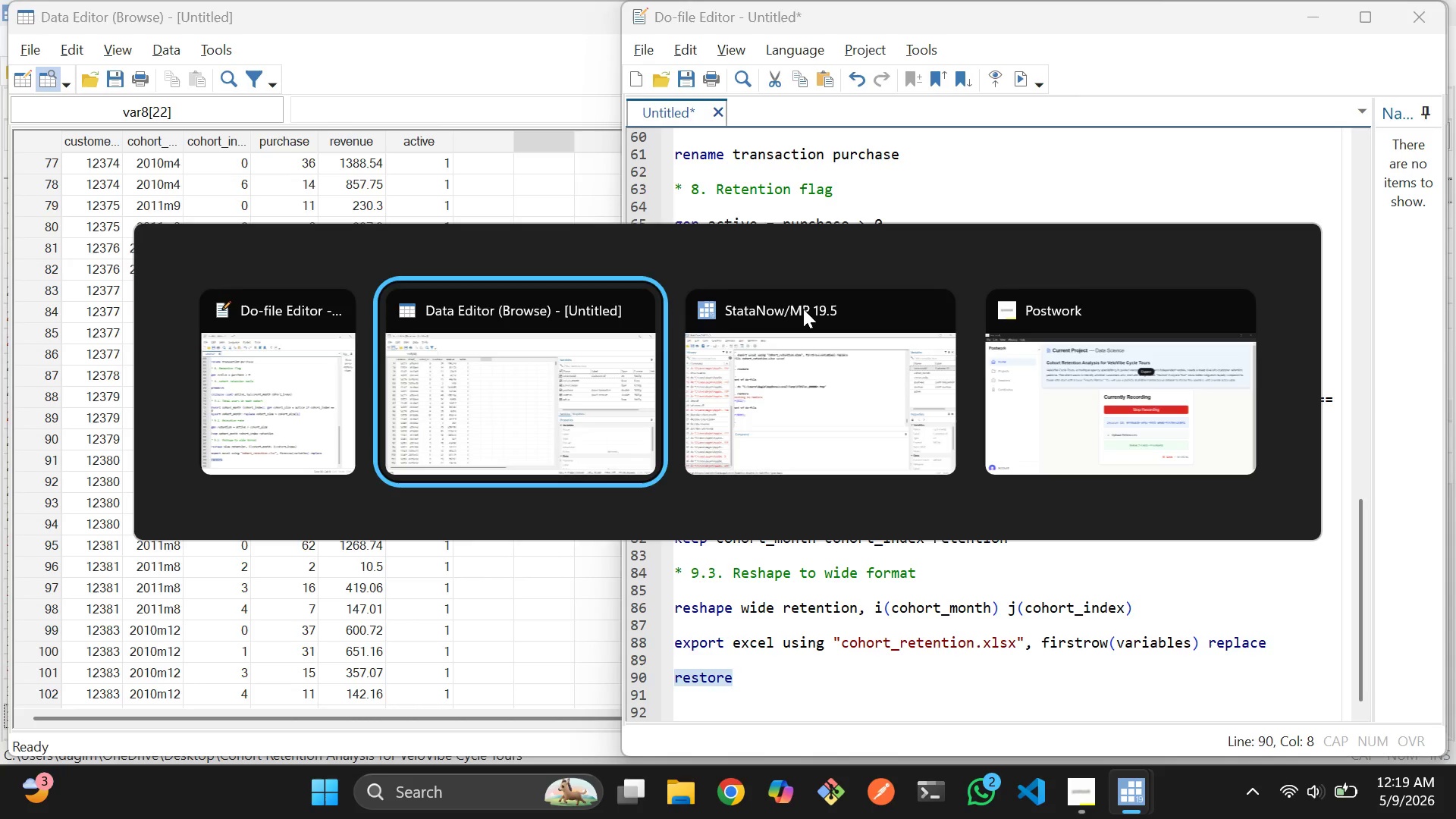 
key(Alt+Tab)
 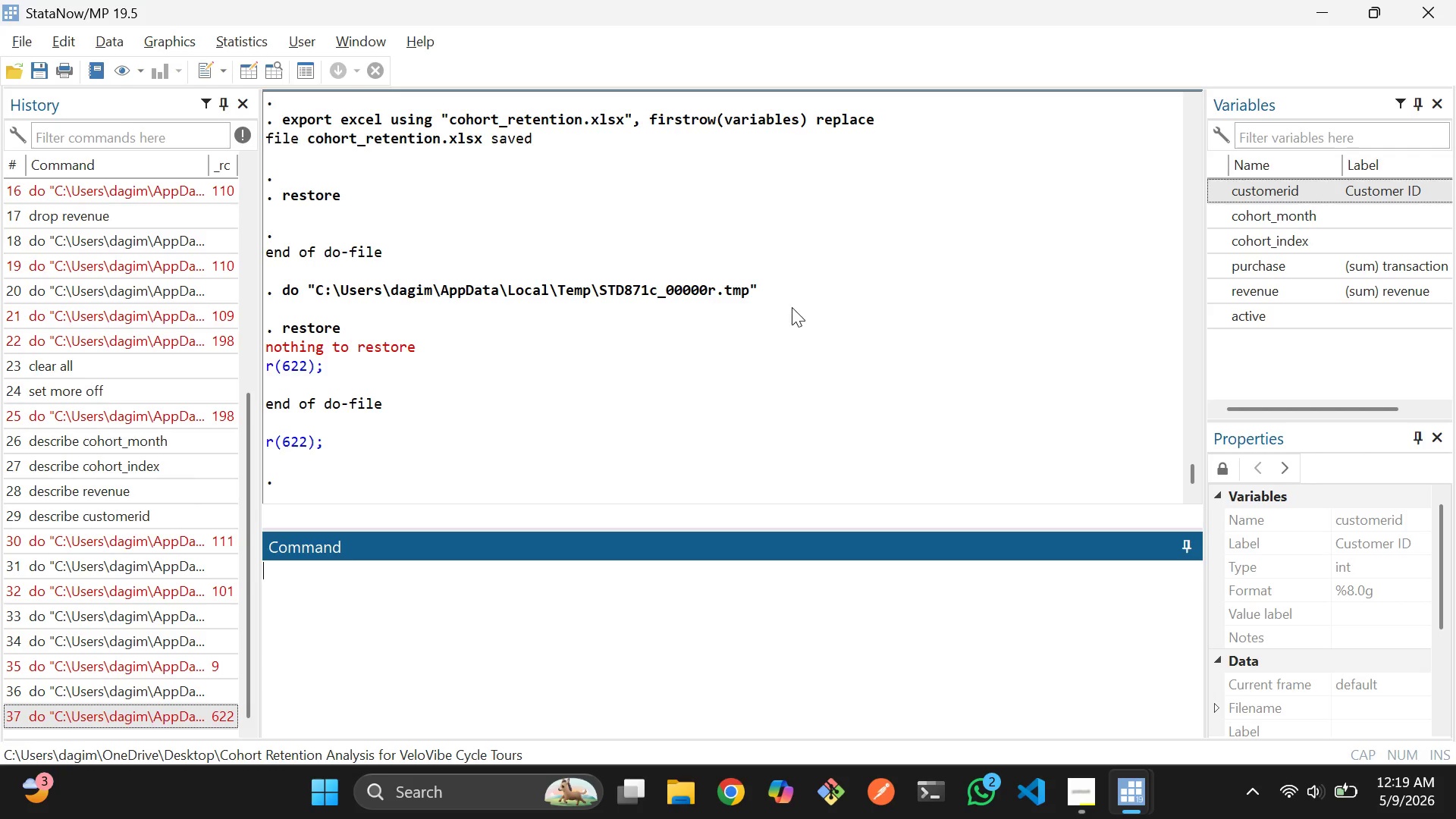 
key(Alt+Tab)
 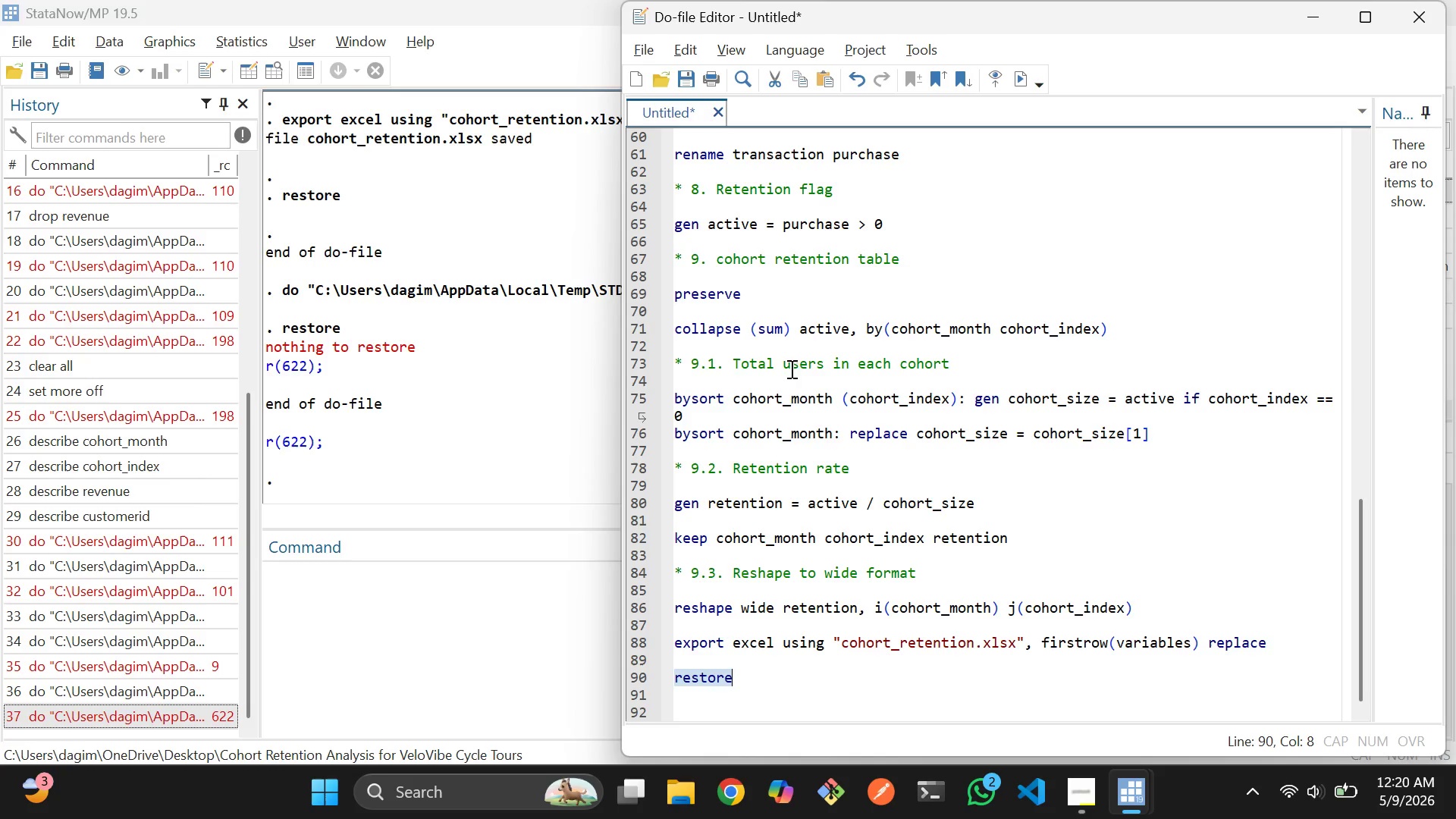 
left_click([766, 287])
 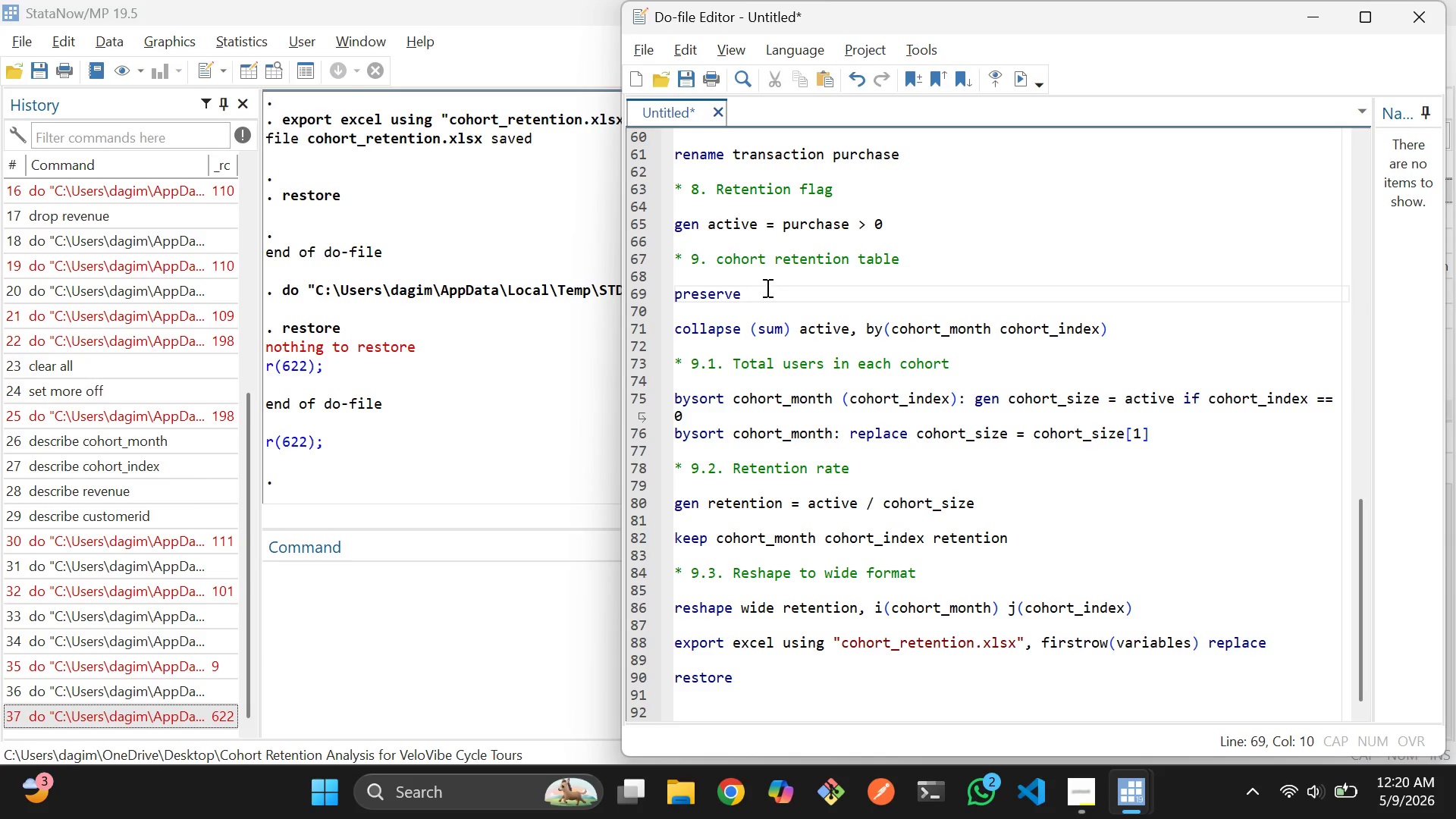 
scroll: coordinate [766, 287], scroll_direction: up, amount: 1.0
 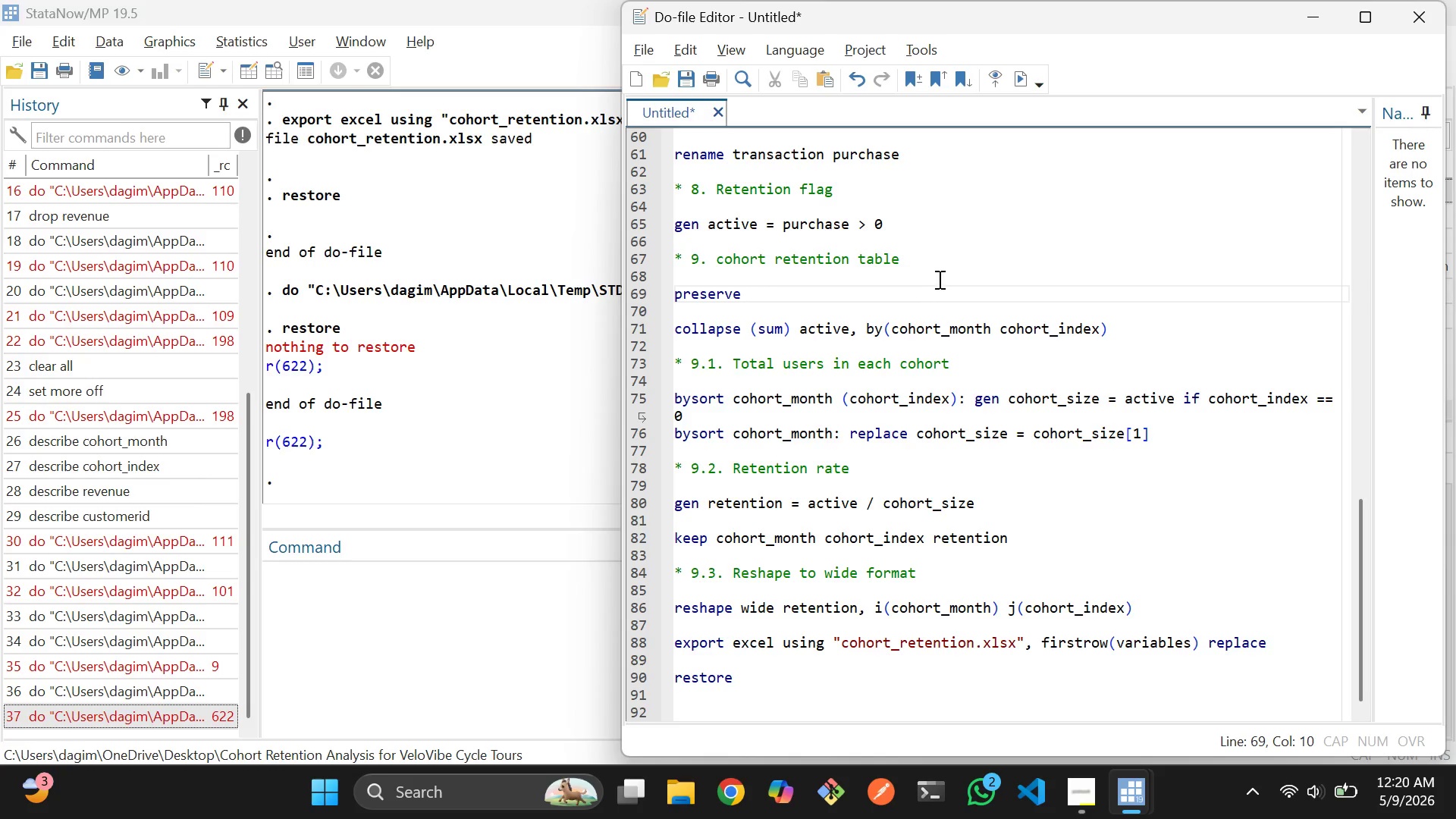 
right_click([938, 279])
 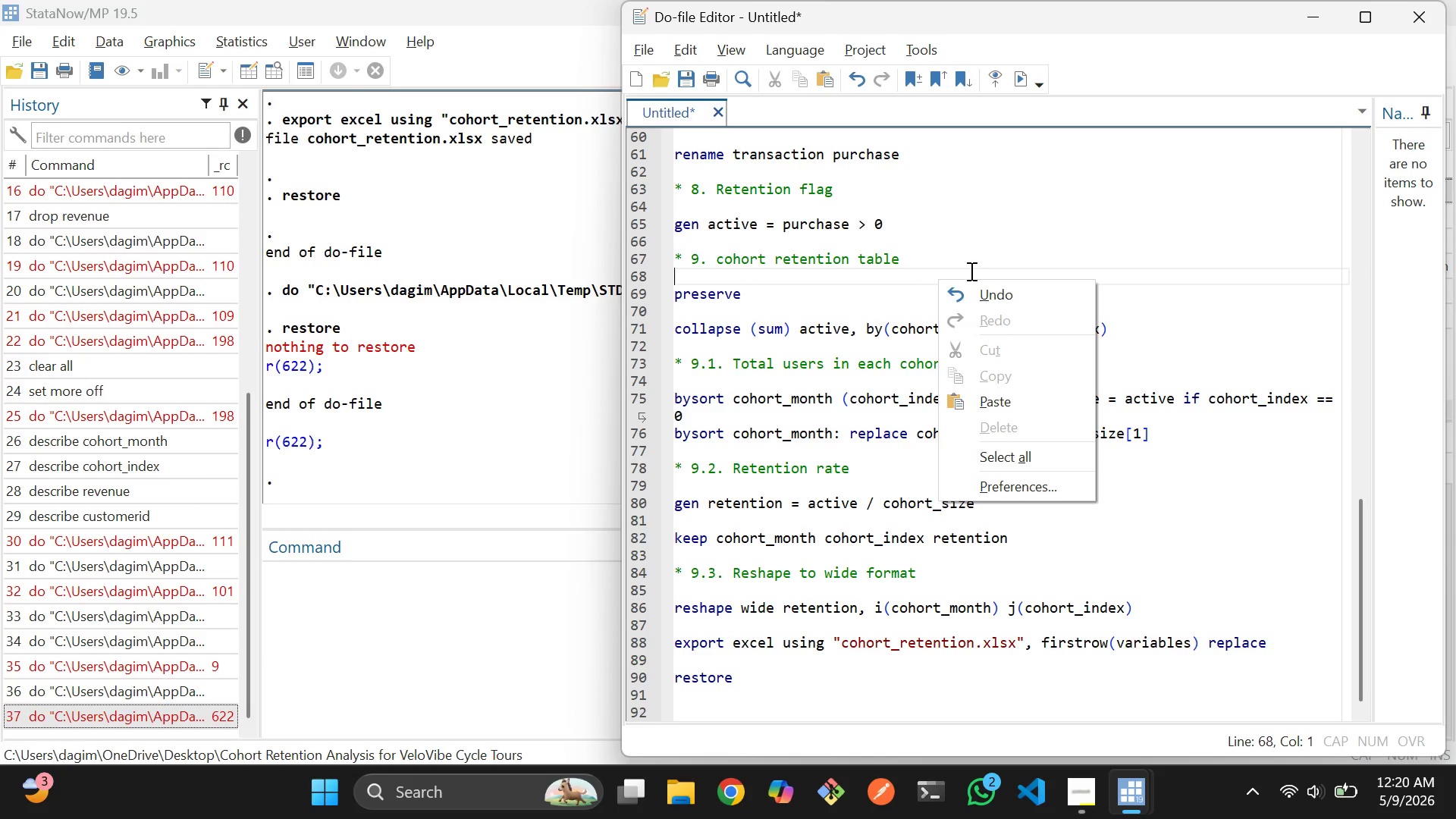 
left_click([974, 257])
 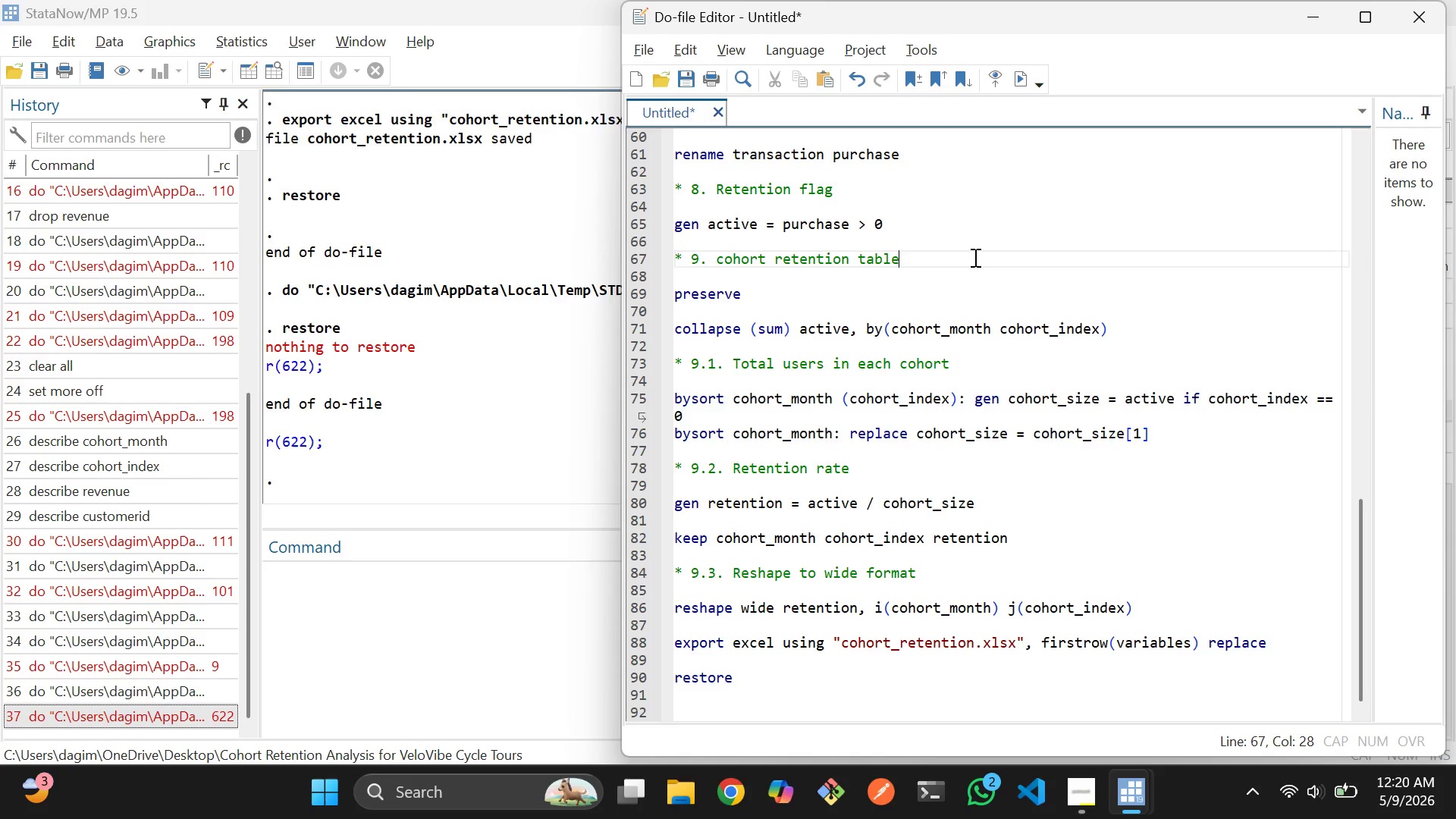 
key(Control+D)
 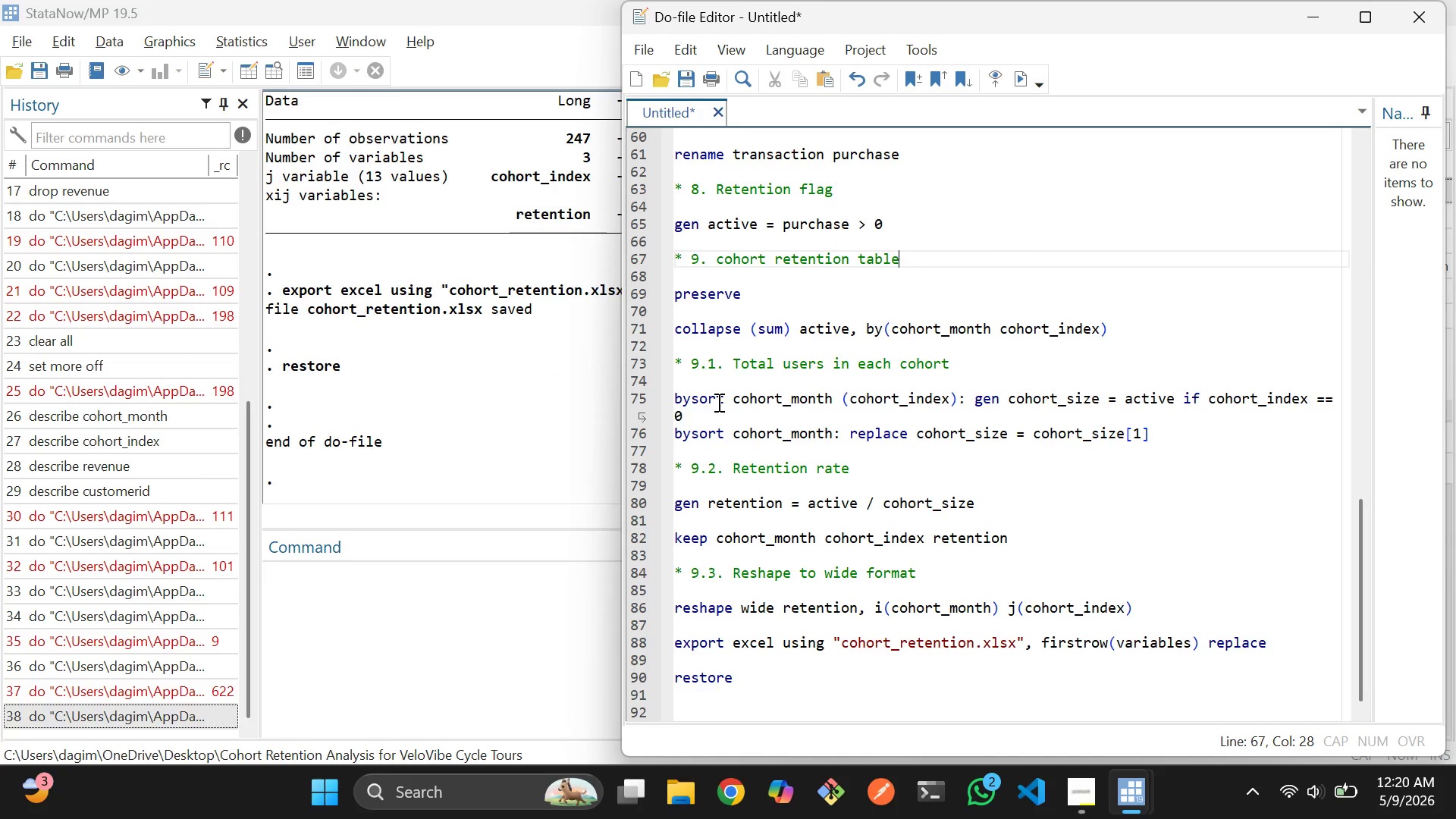 
wait(5.44)
 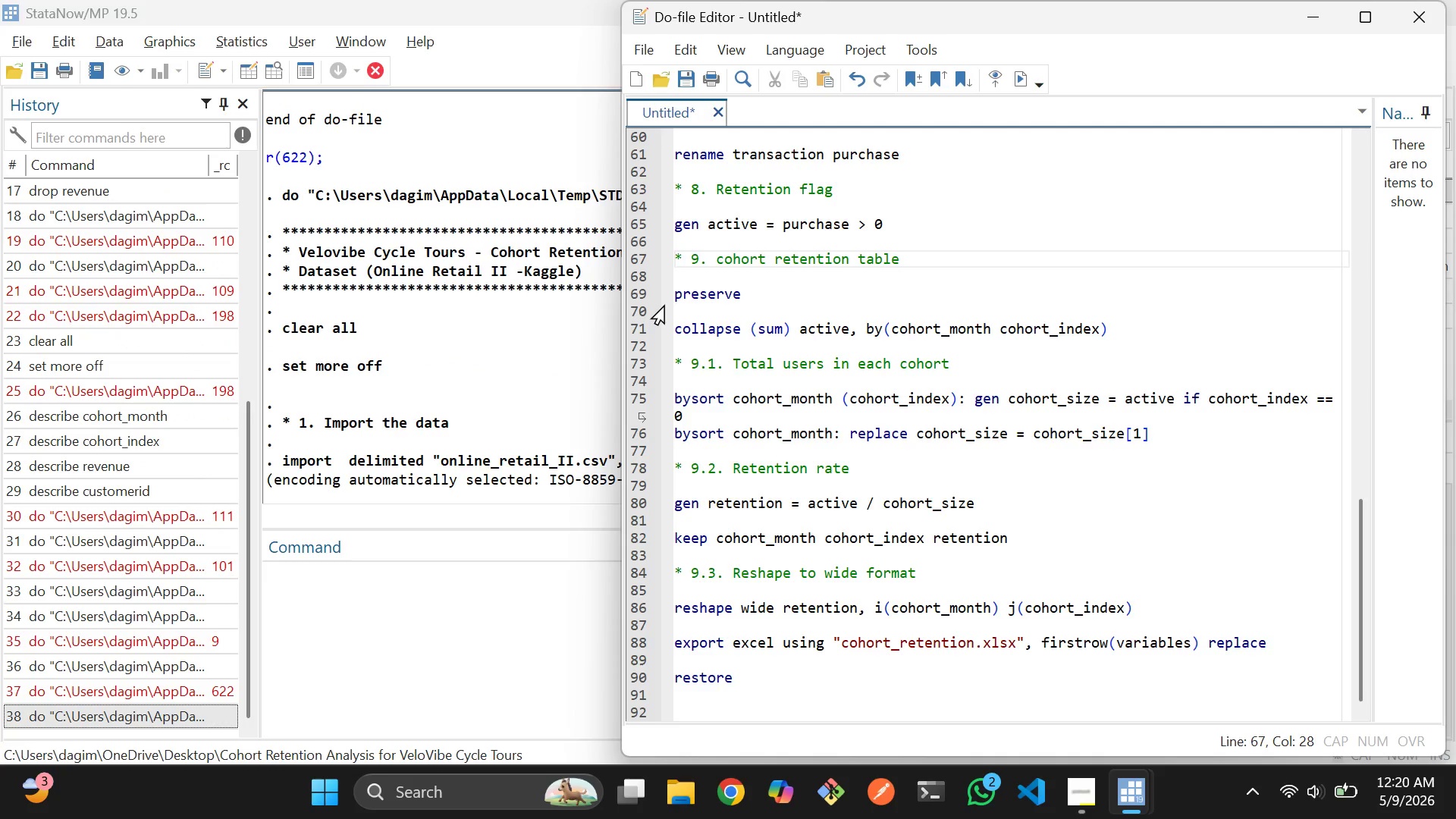 
key(Alt+Tab)
 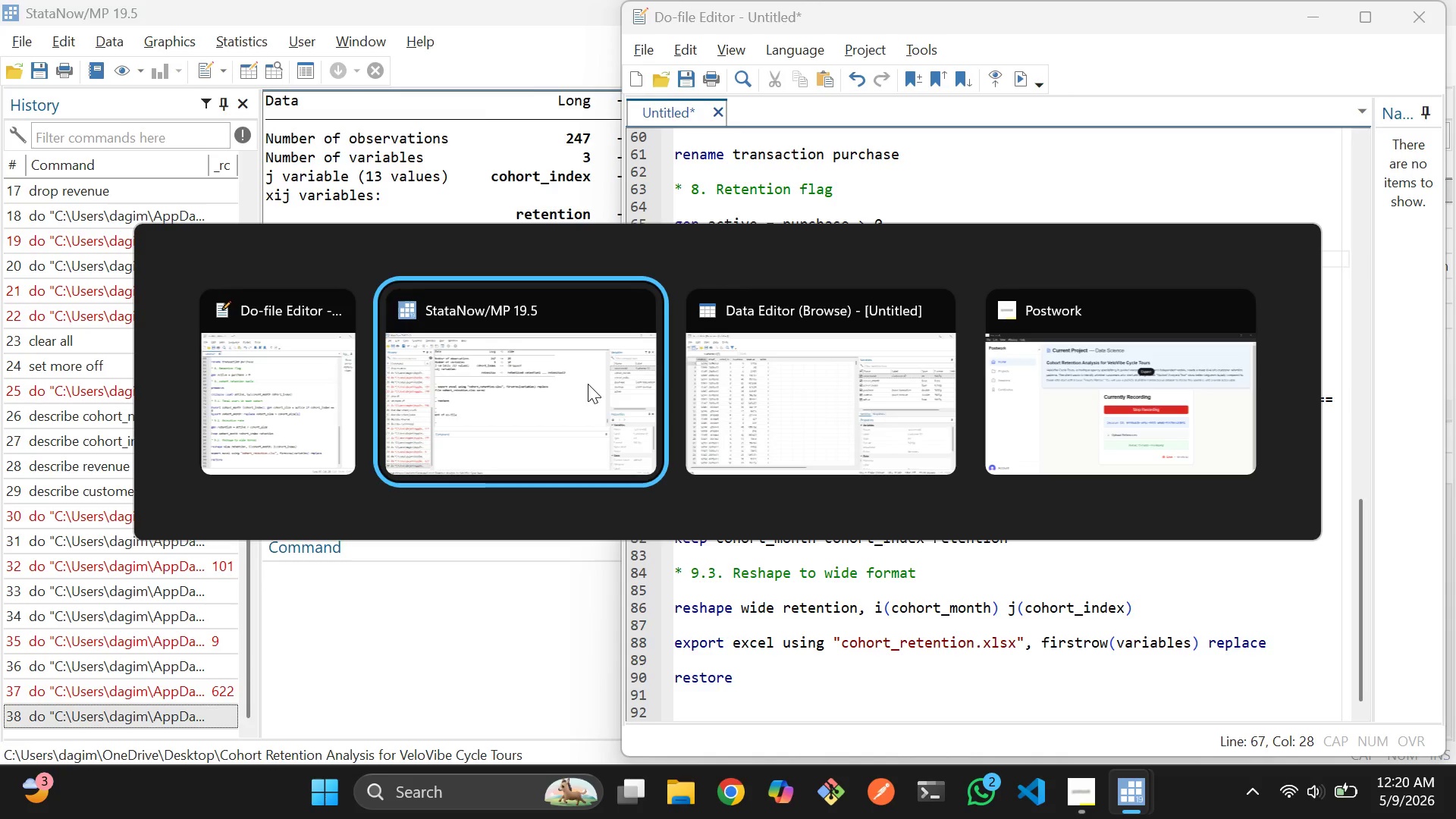 
key(Alt+Tab)
 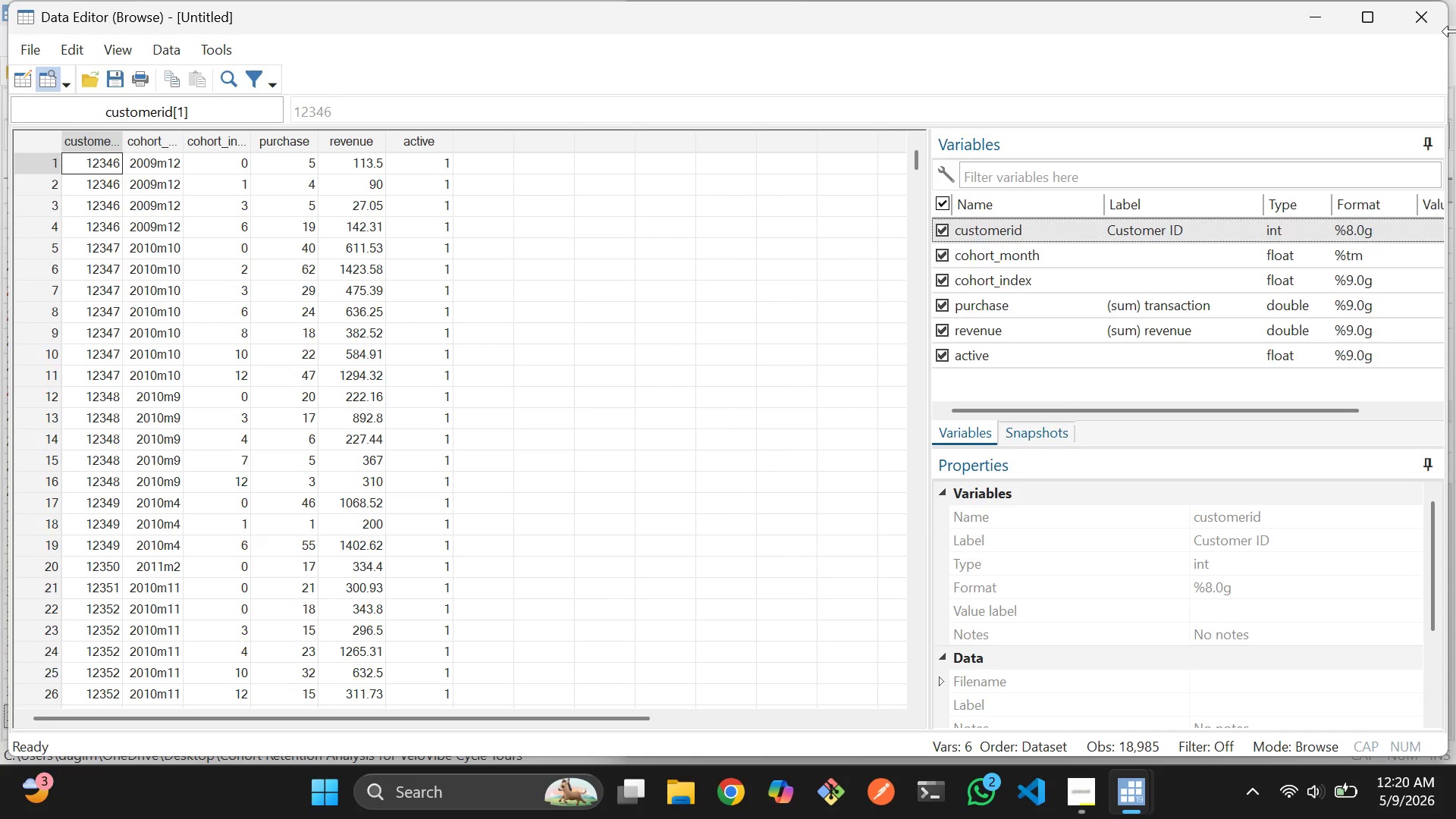 
left_click([1429, 4])
 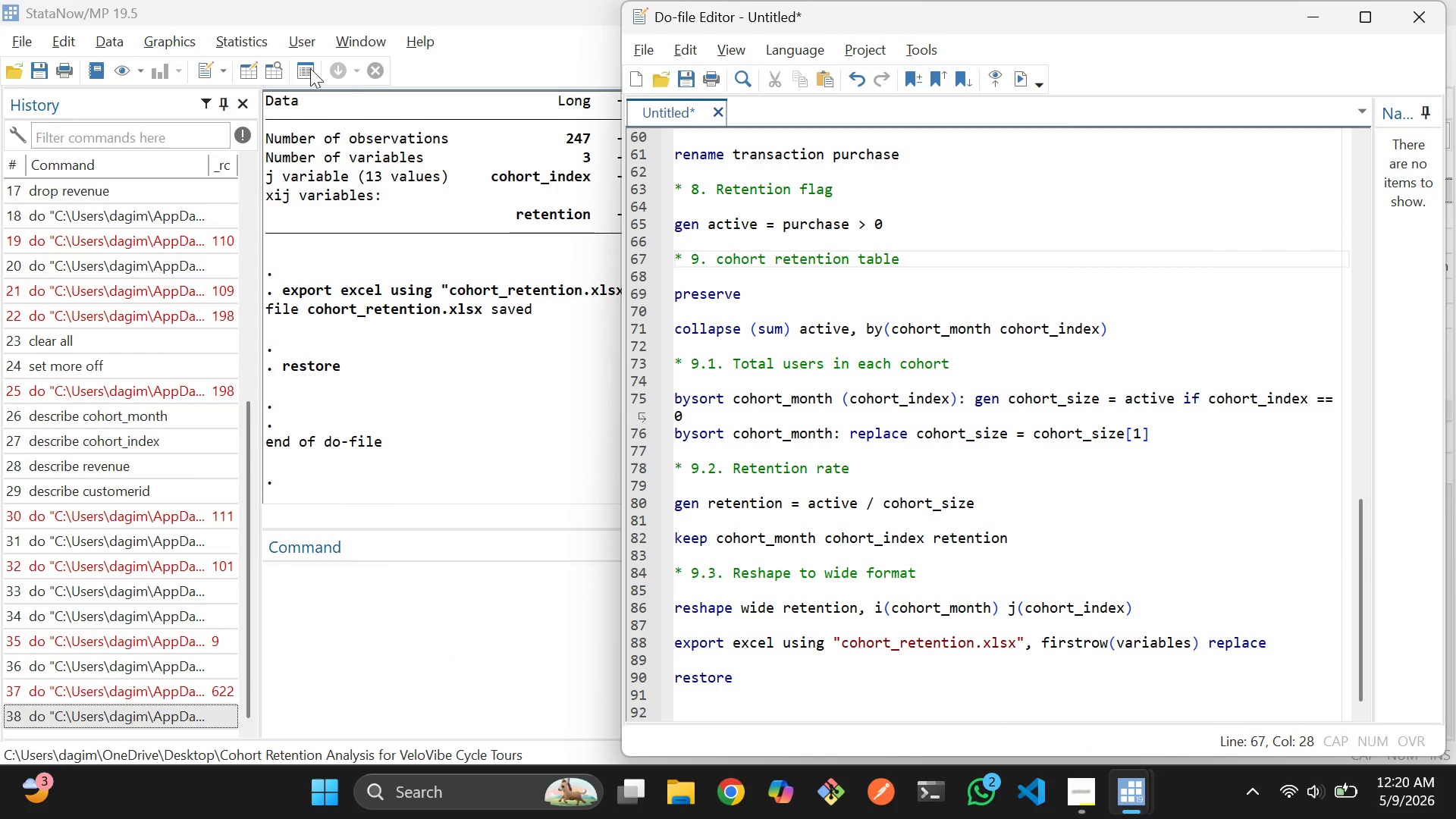 
left_click([268, 62])
 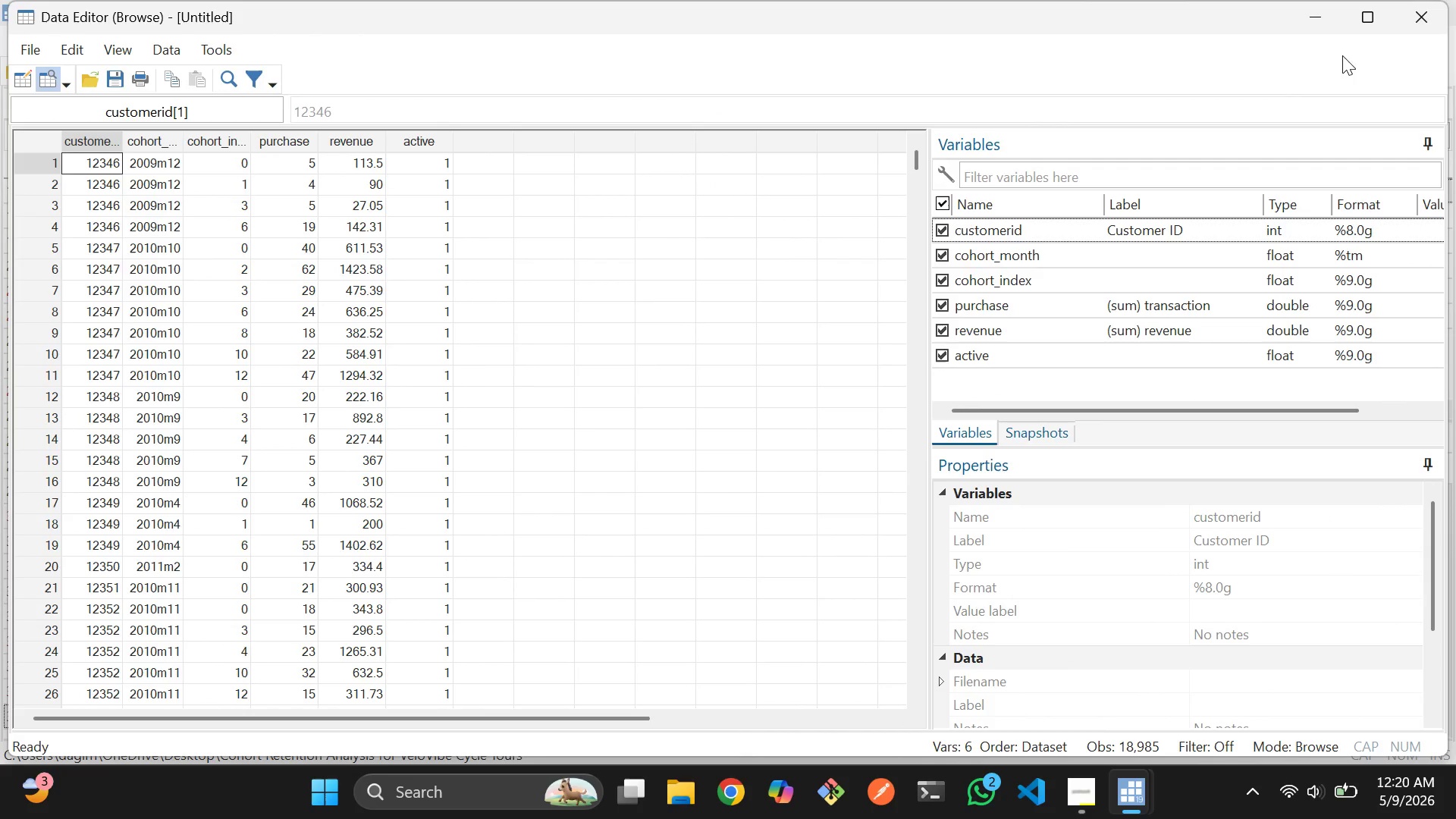 
left_click([1432, 10])
 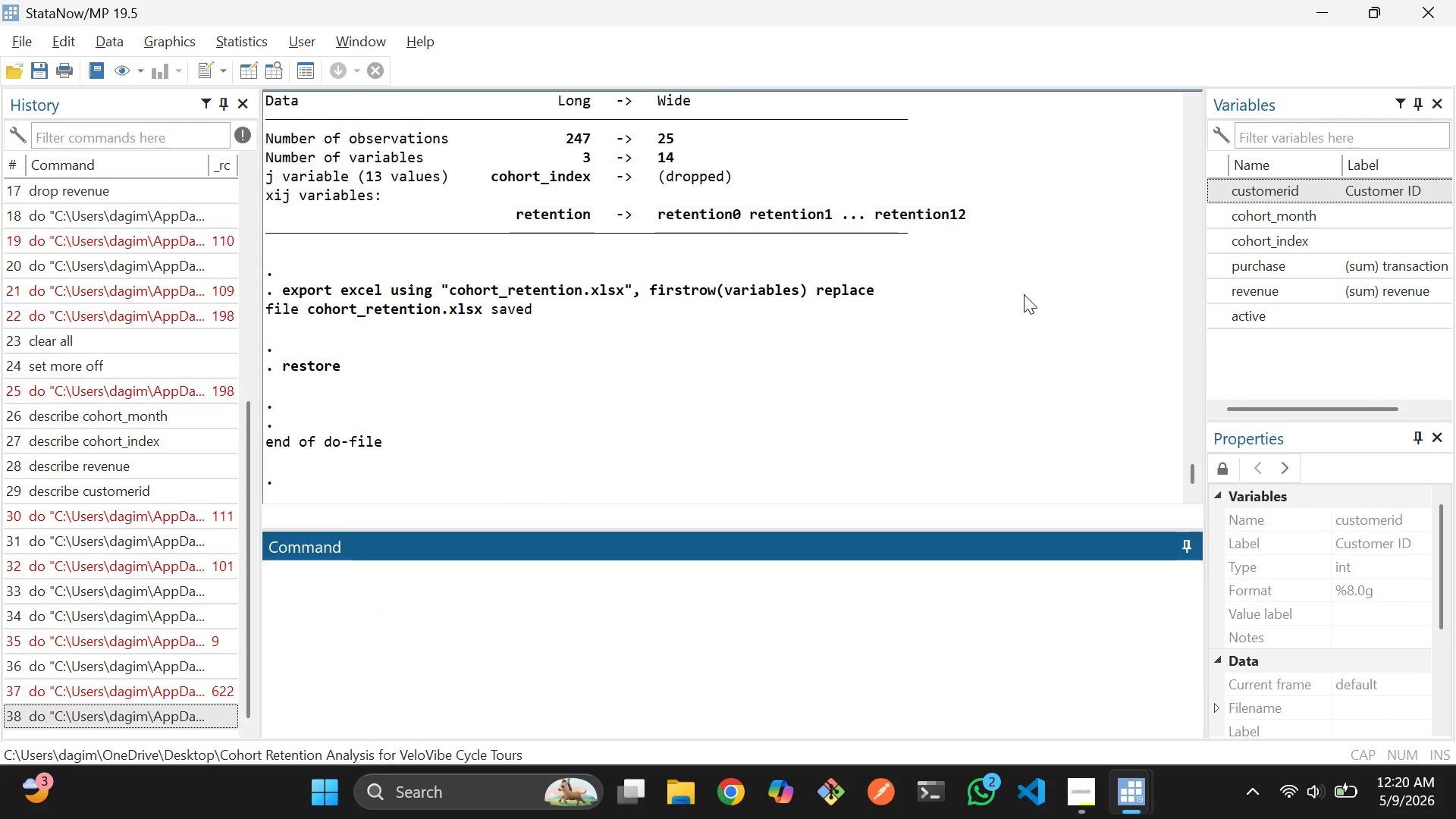 
key(Alt+AltLeft)
 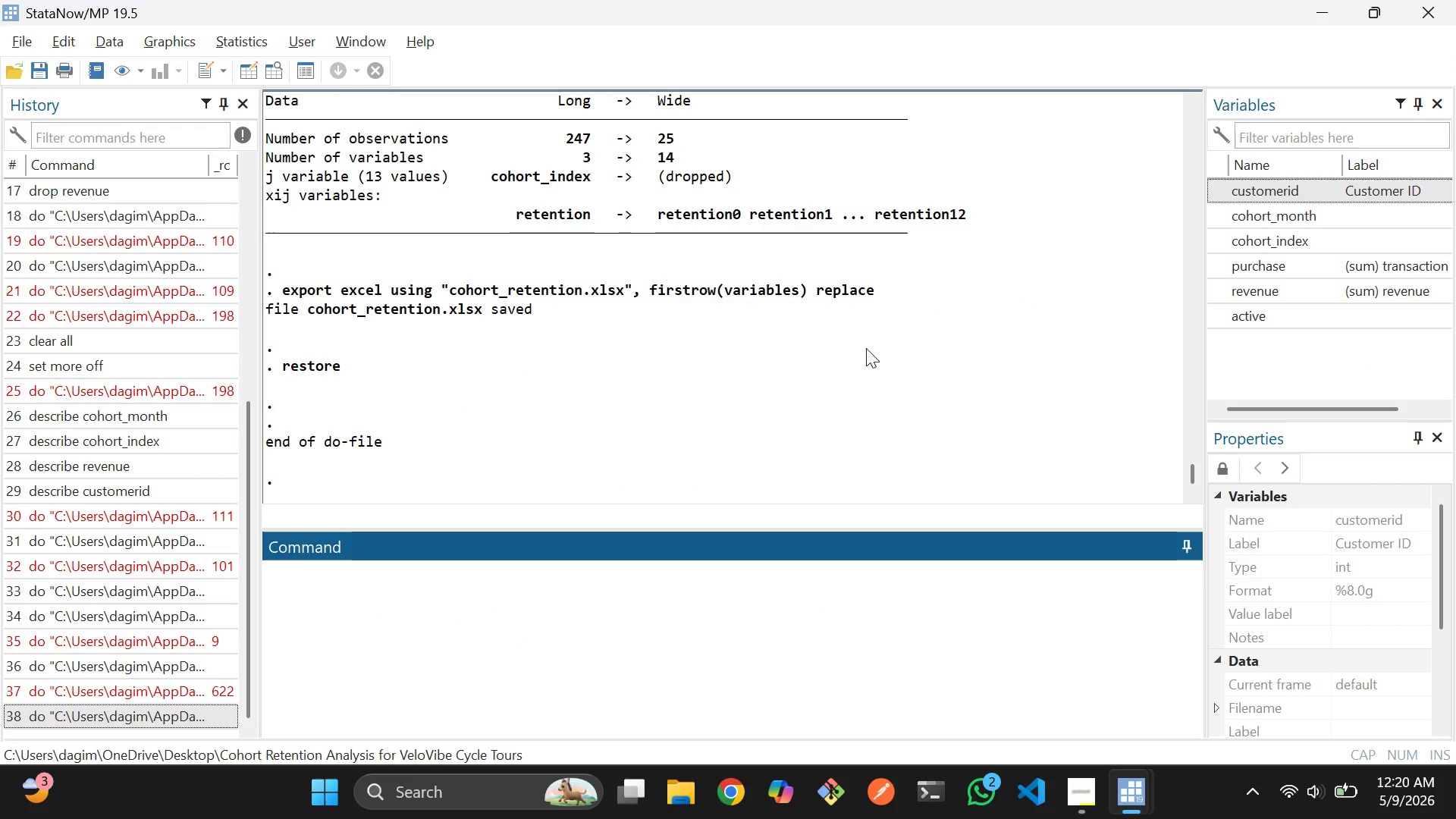 
key(Alt+Tab)
 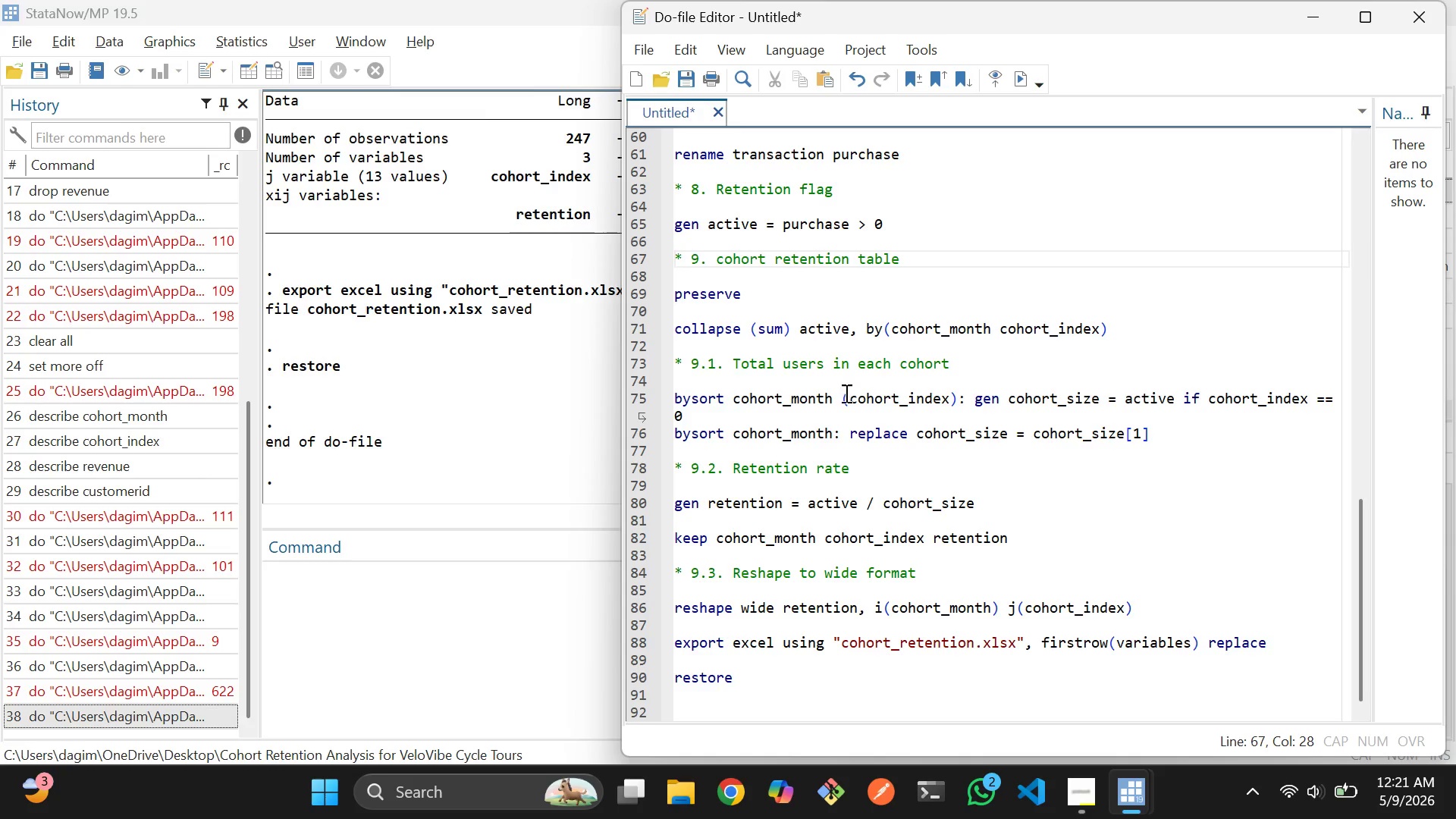 
wait(48.8)
 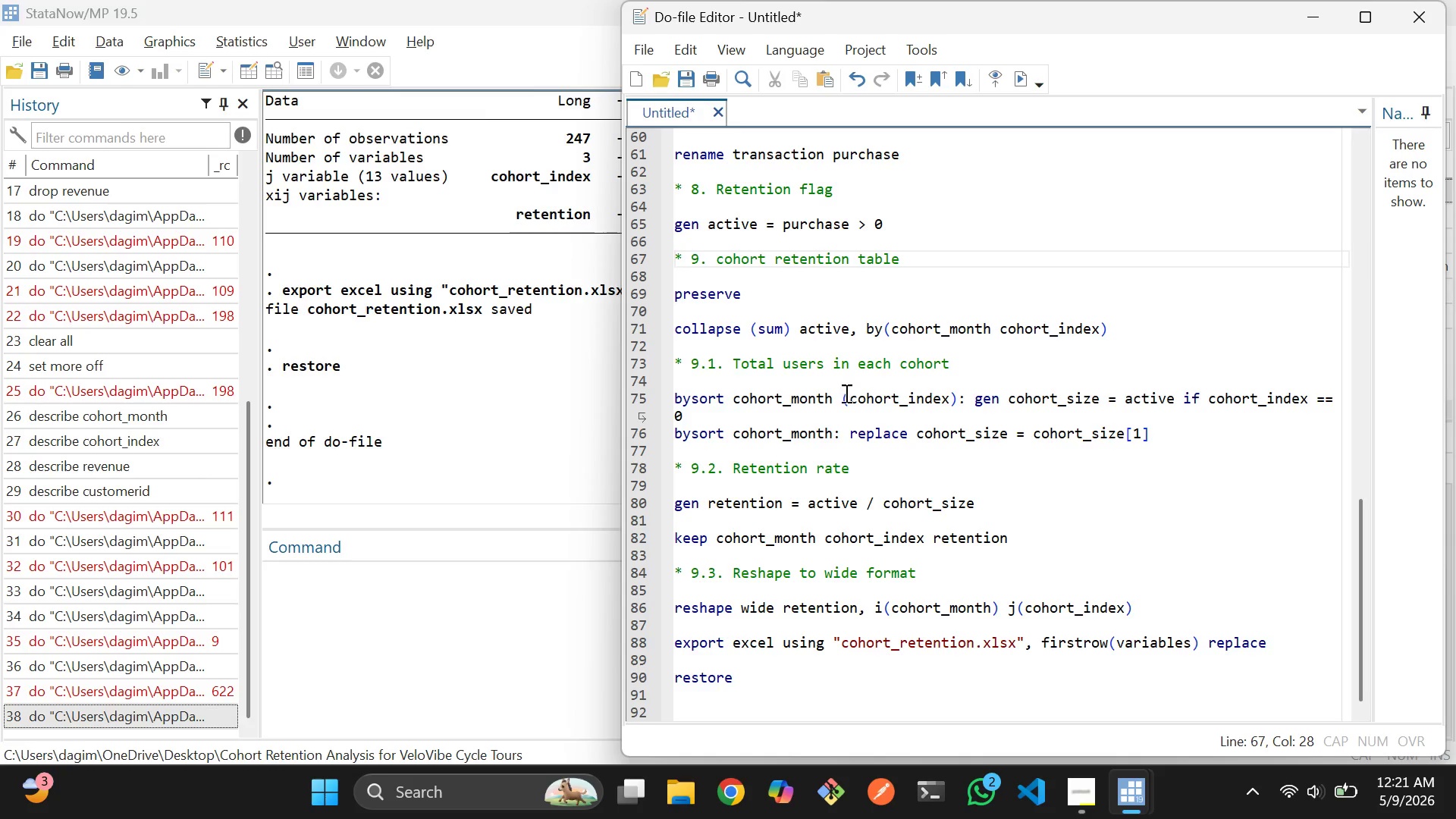 
scroll: coordinate [814, 416], scroll_direction: up, amount: 2.0
 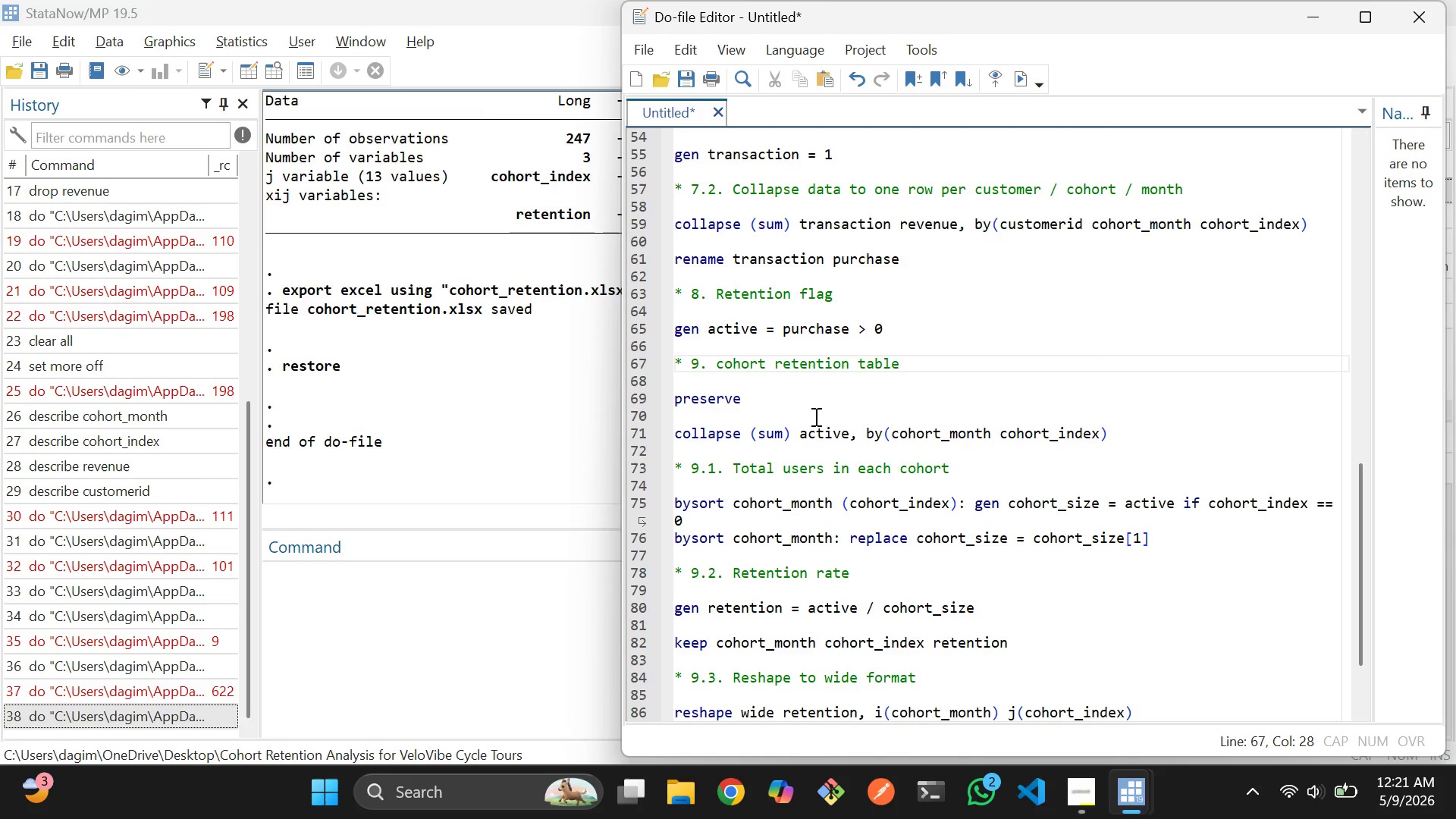 
scroll: coordinate [814, 416], scroll_direction: none, amount: 0.0
 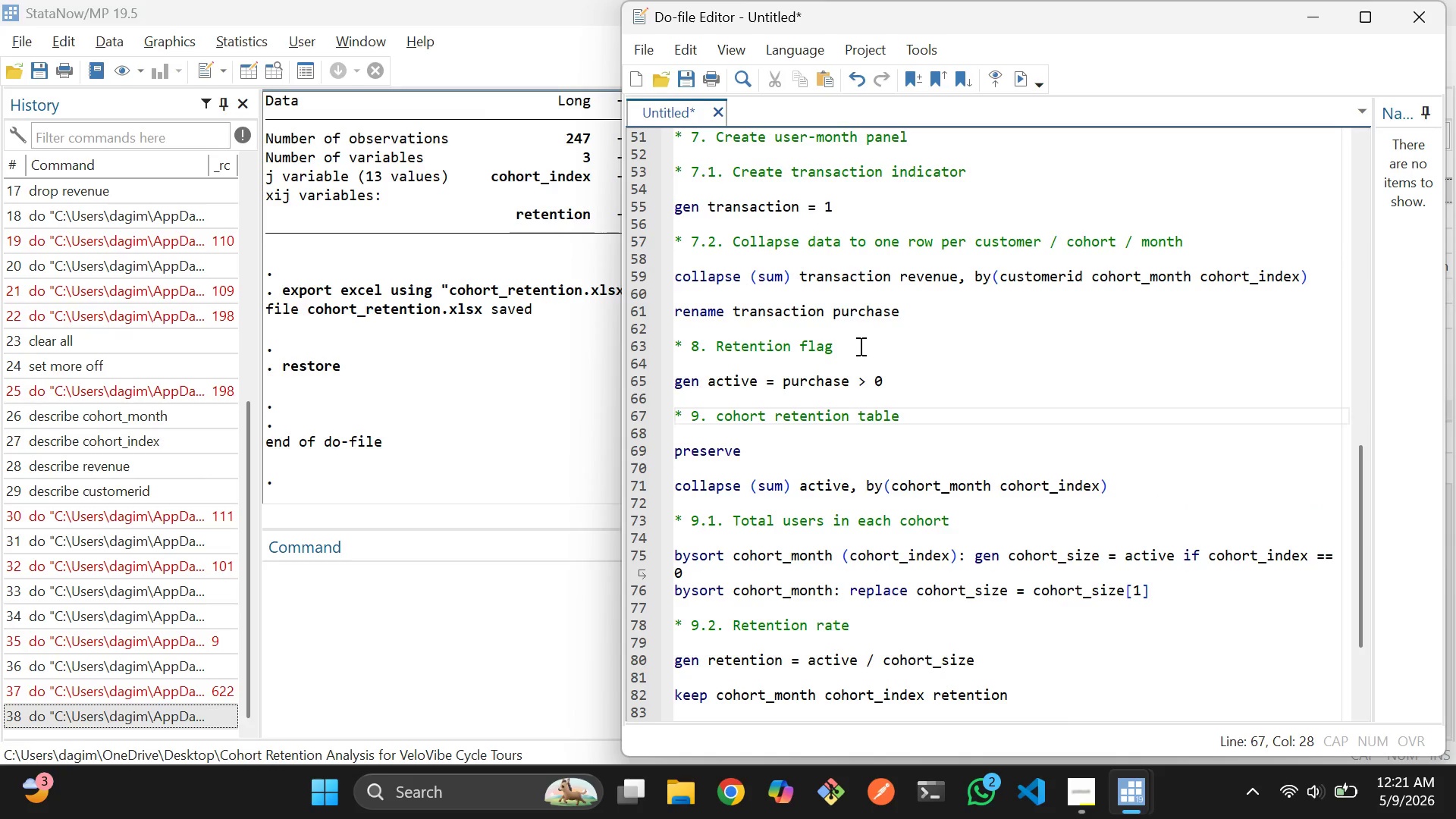 
wait(5.44)
 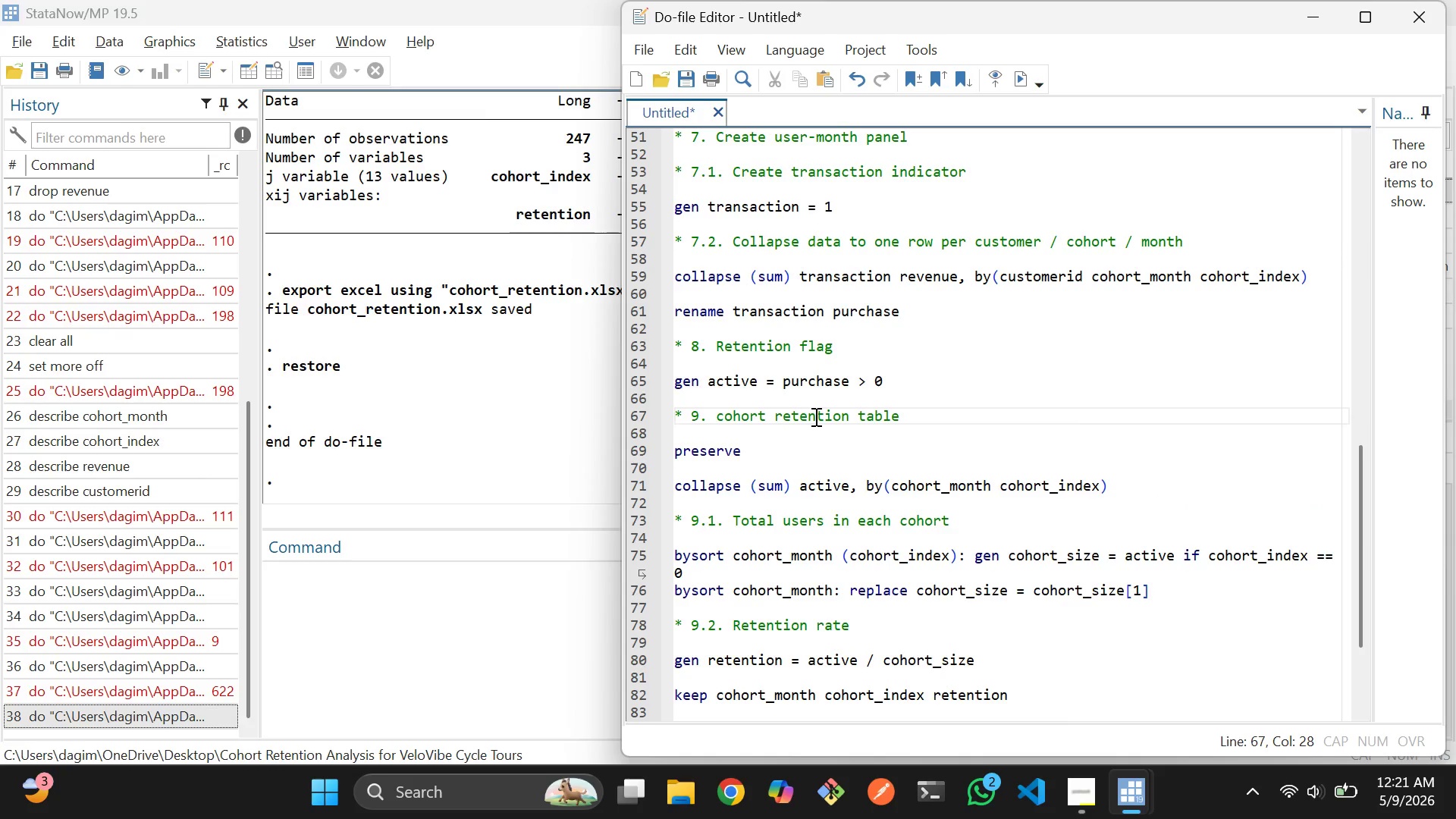 
scroll: coordinate [845, 388], scroll_direction: up, amount: 25.0
 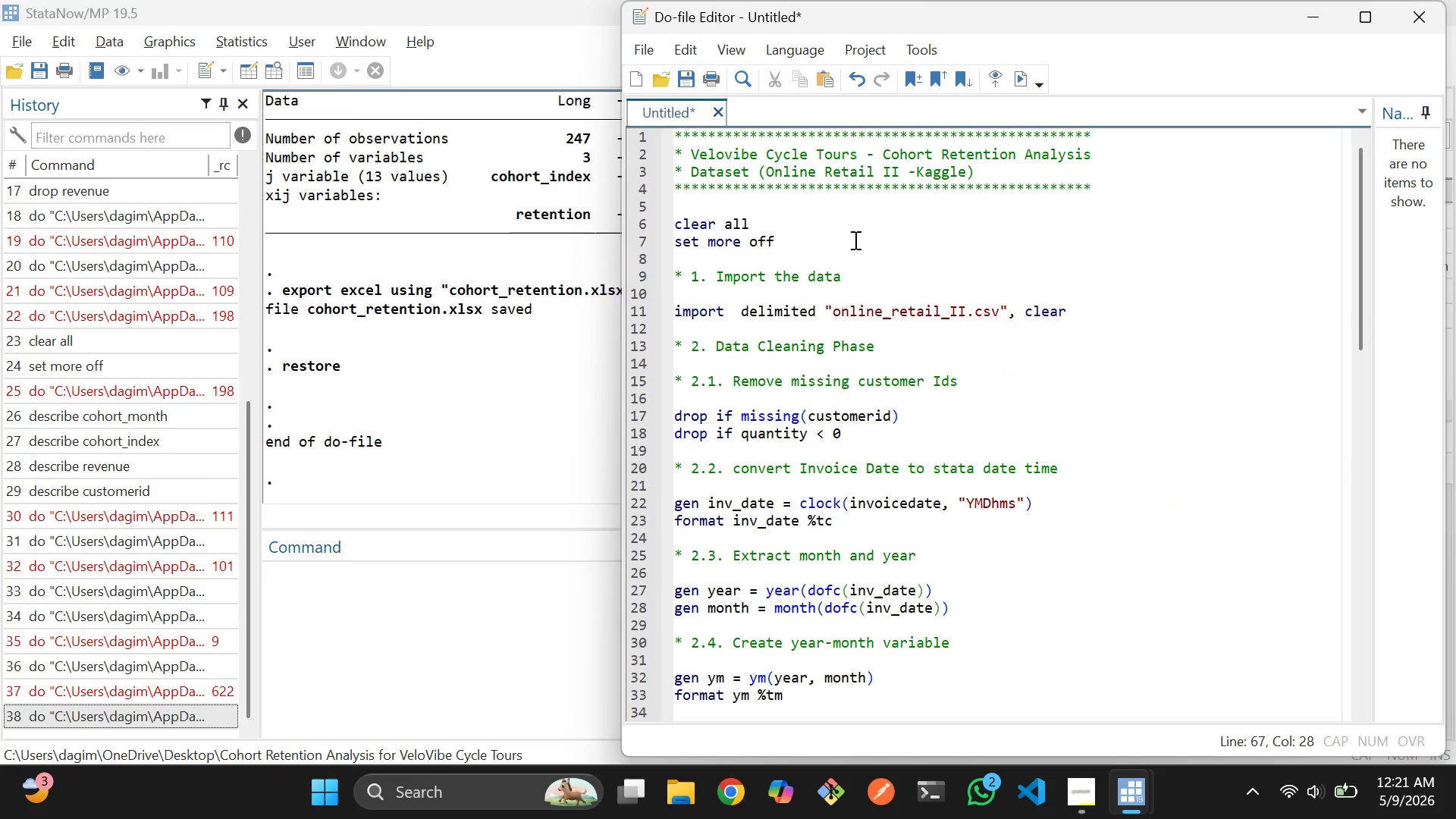 
left_click_drag(start_coordinate=[854, 240], to_coordinate=[661, 223])
 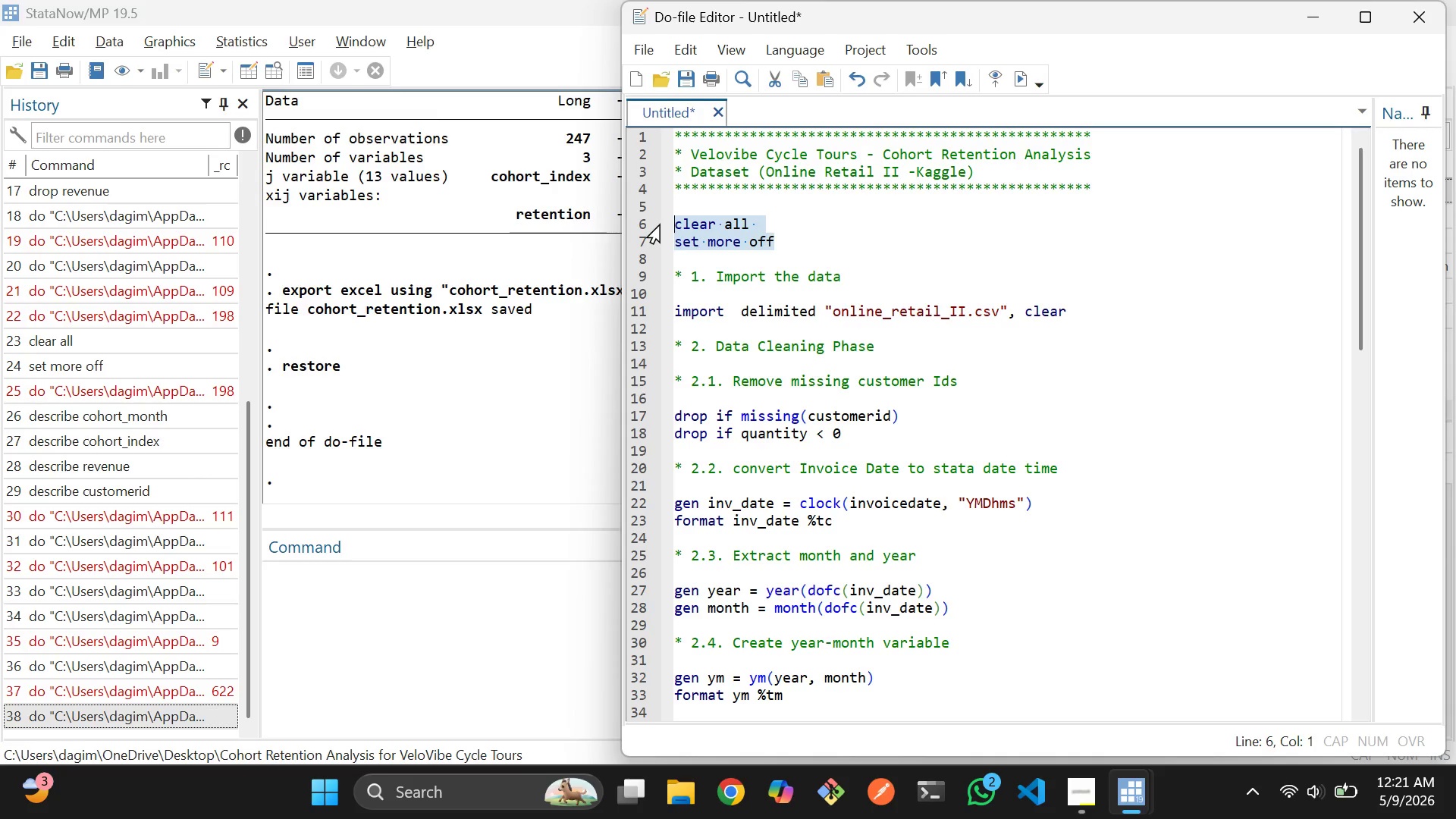 
key(Control+D)
 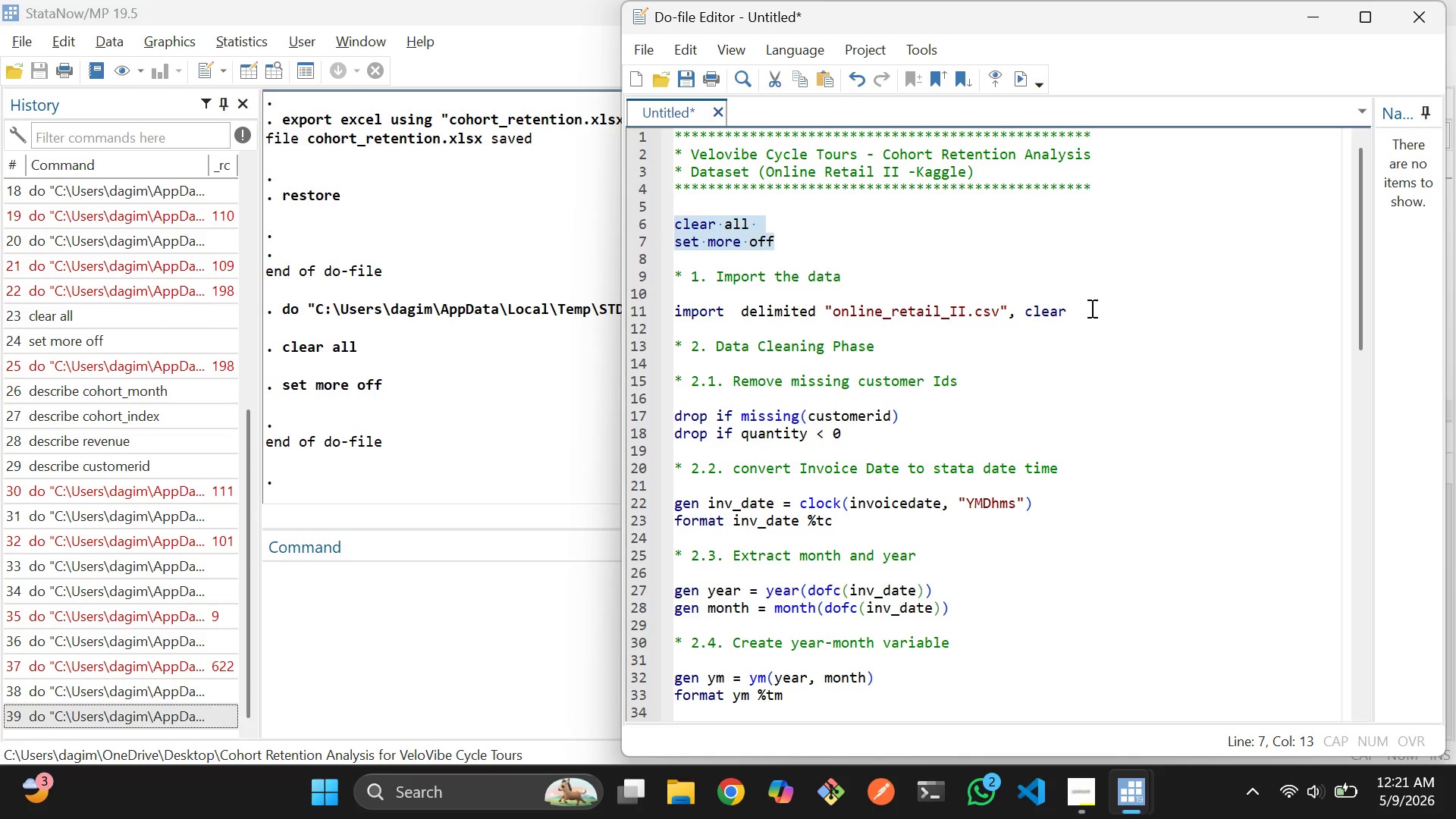 
left_click_drag(start_coordinate=[1097, 309], to_coordinate=[671, 314])
 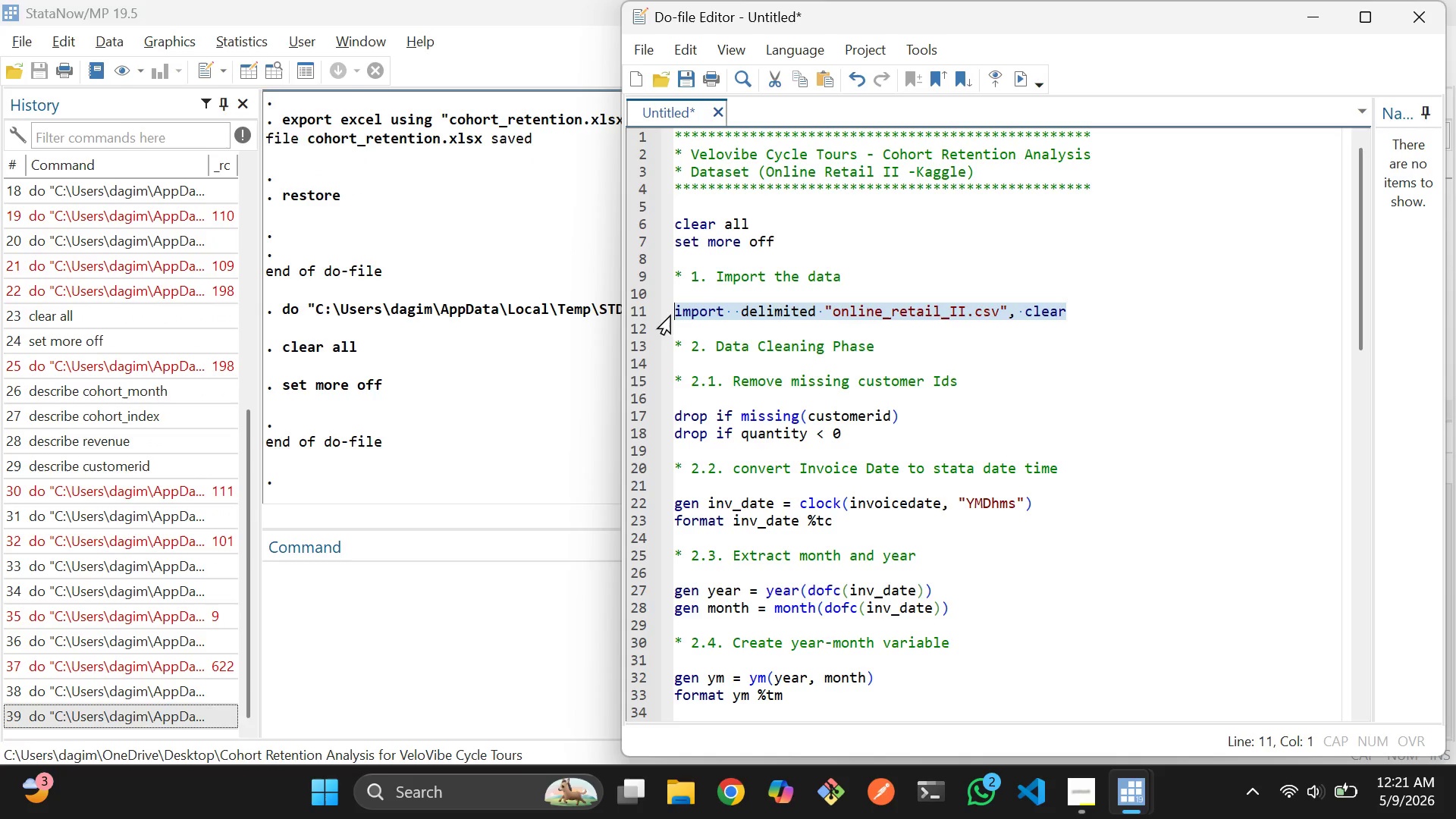 
key(Control+D)
 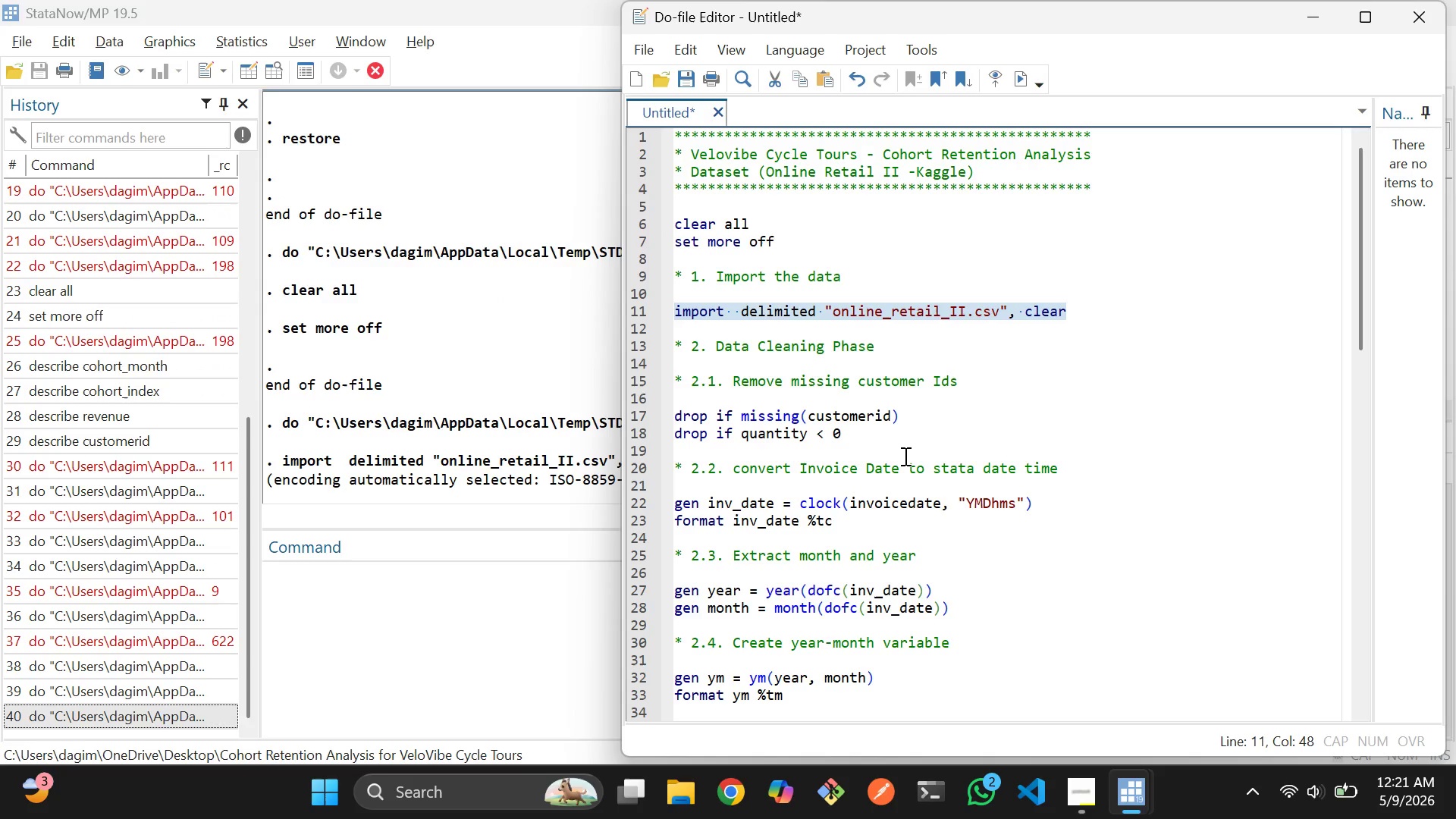 
scroll: coordinate [904, 456], scroll_direction: none, amount: 0.0
 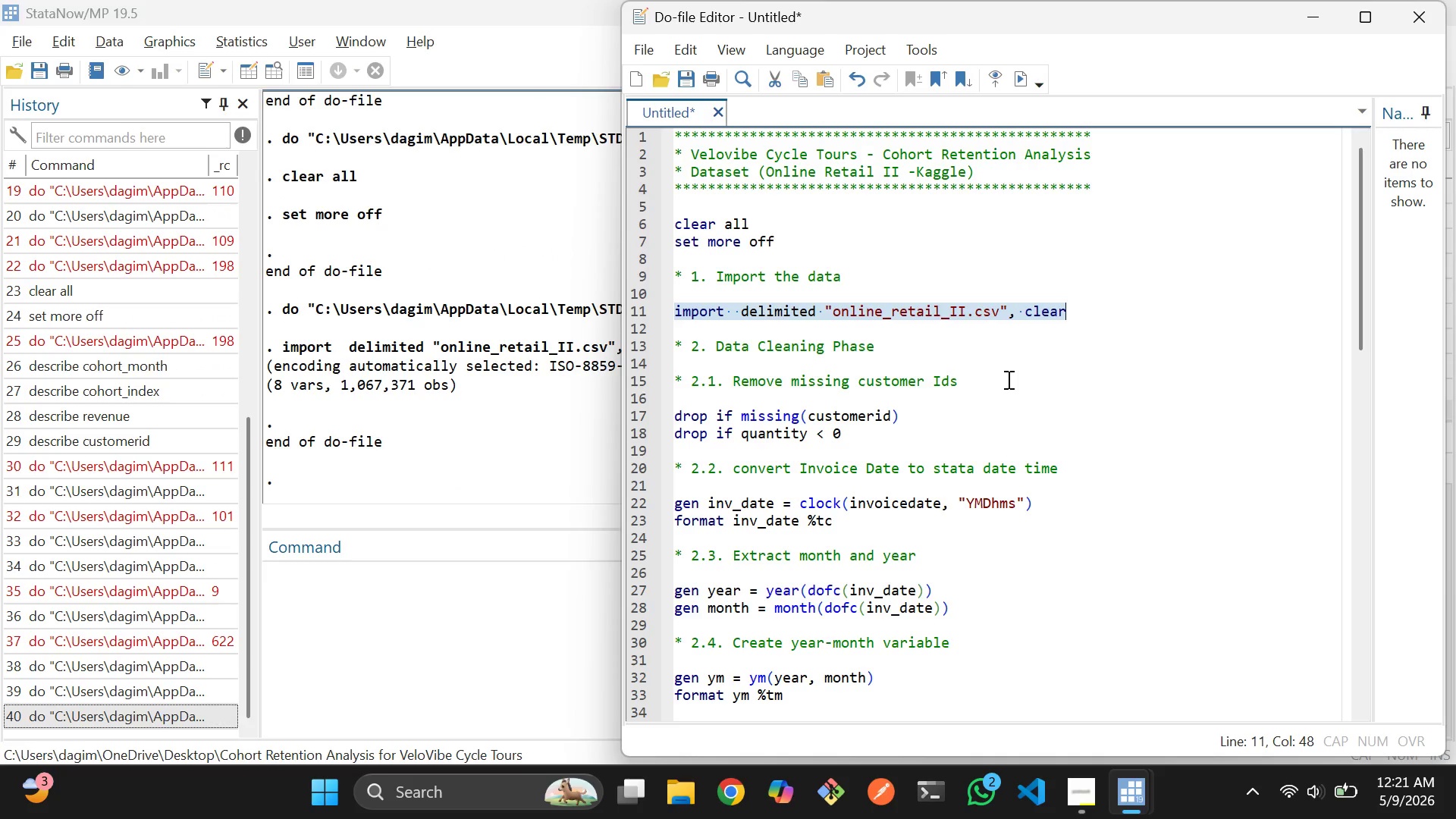 
scroll: coordinate [873, 453], scroll_direction: up, amount: 2.0
 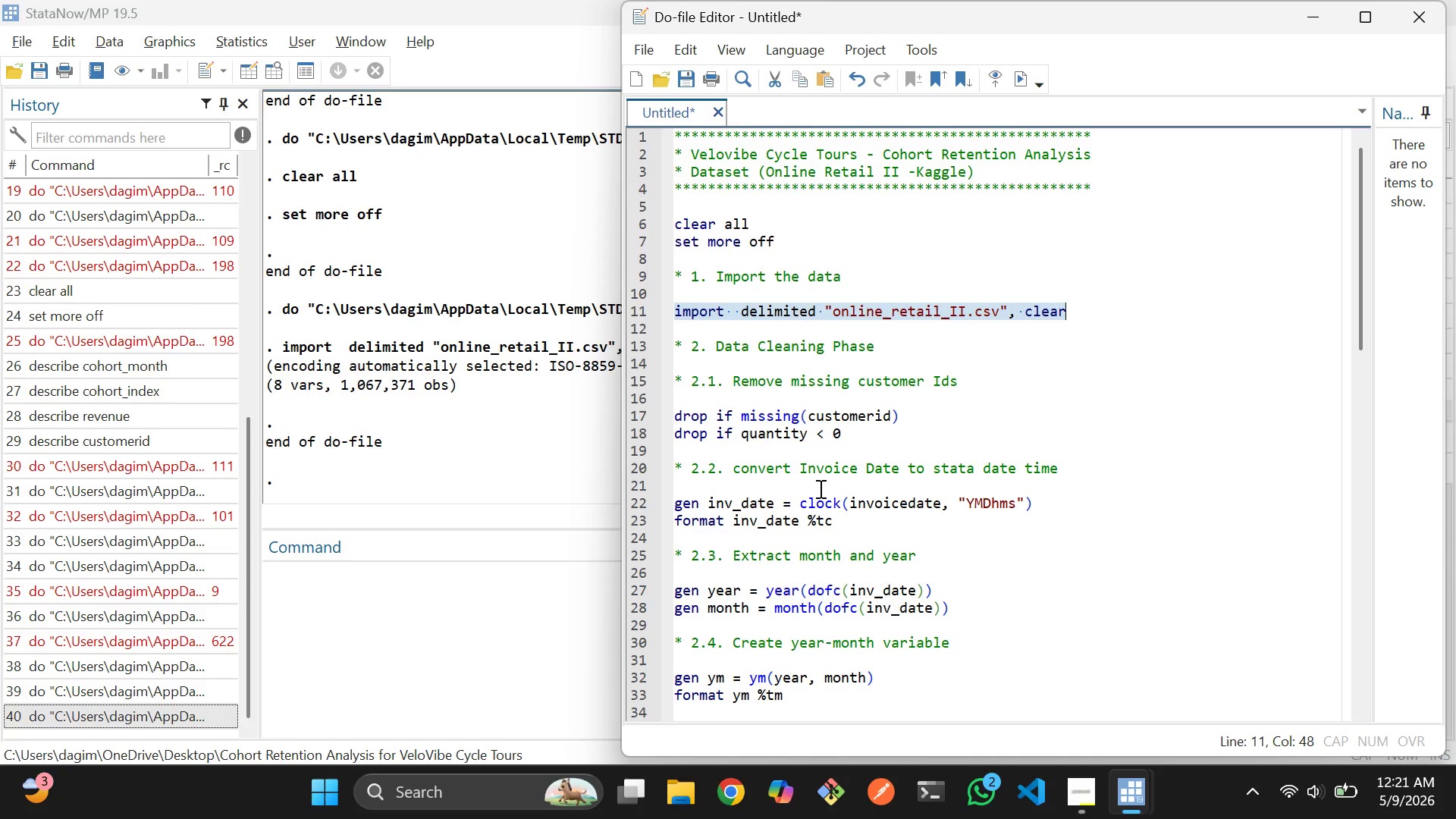 
scroll: coordinate [819, 488], scroll_direction: none, amount: 0.0
 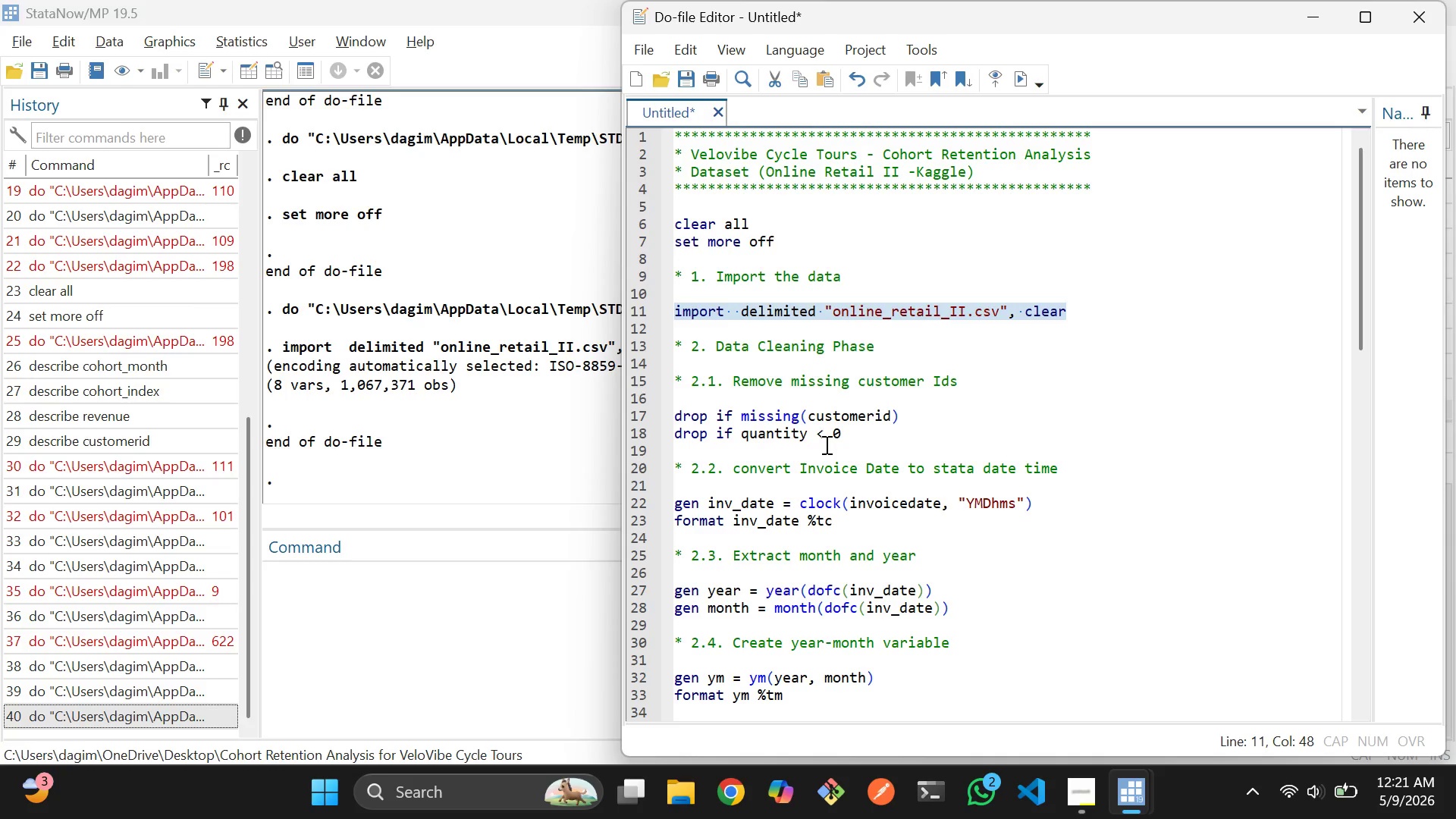 
left_click([825, 444])
 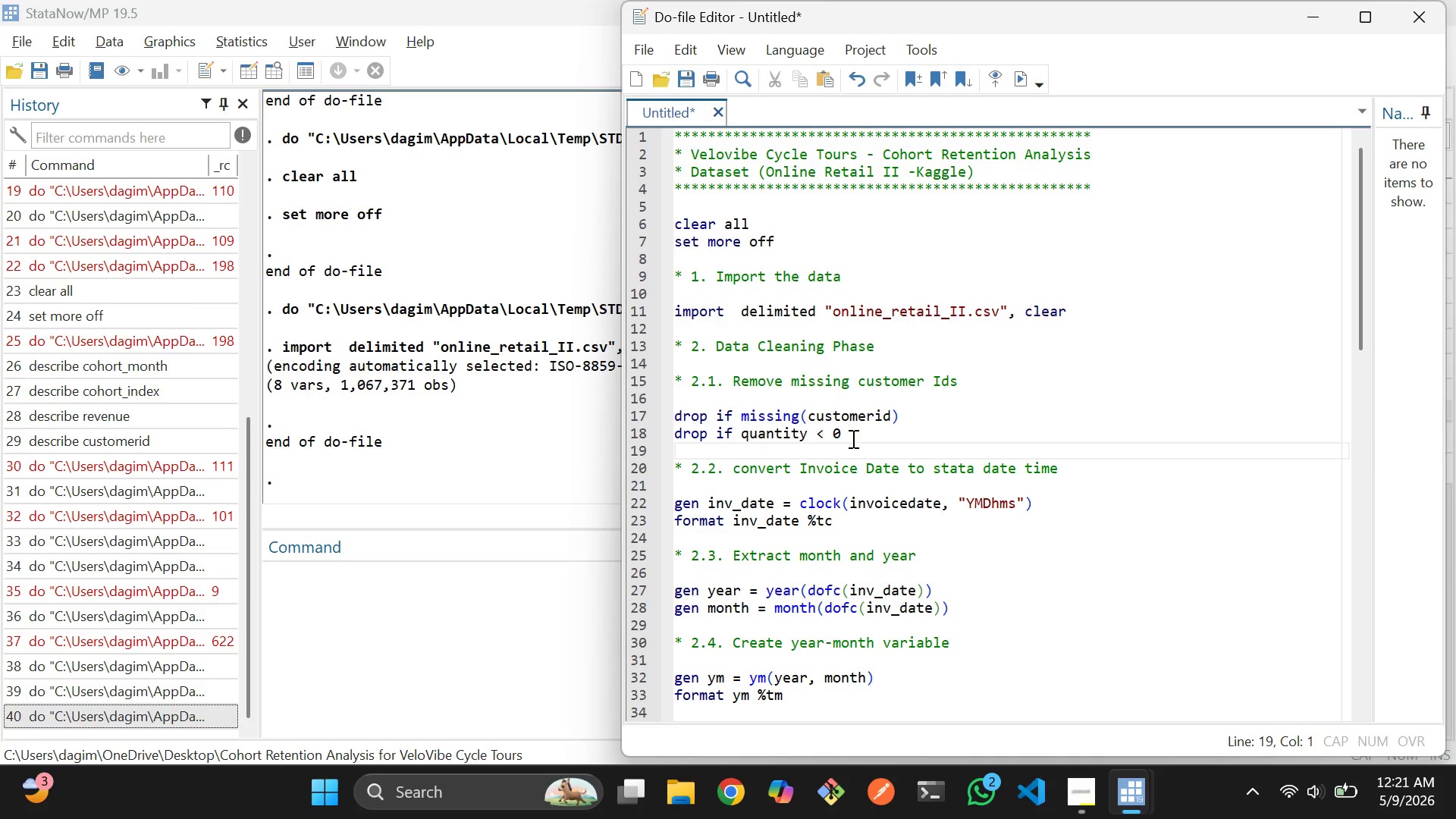 
left_click_drag(start_coordinate=[852, 438], to_coordinate=[670, 413])
 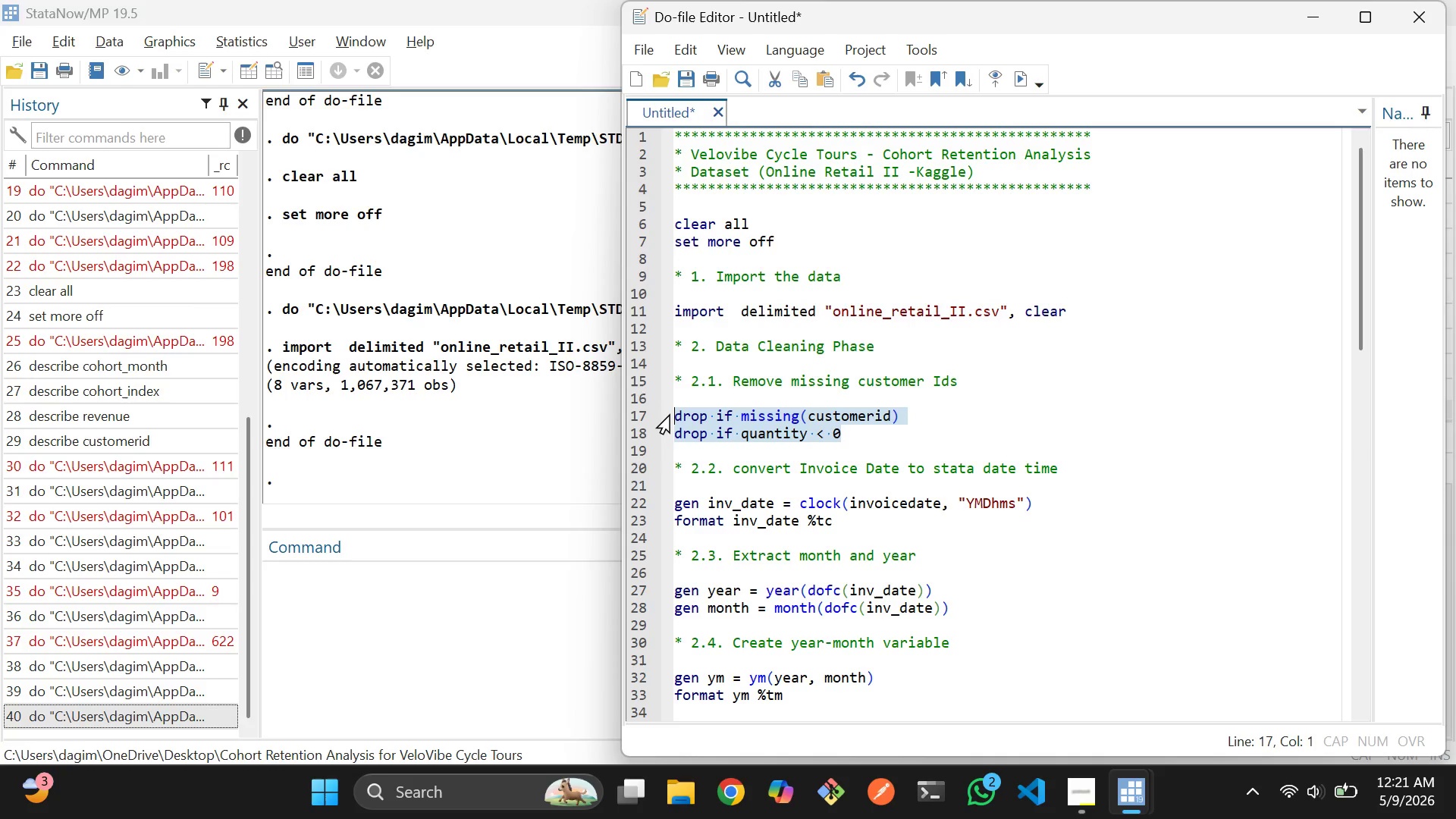 
key(Control+D)
 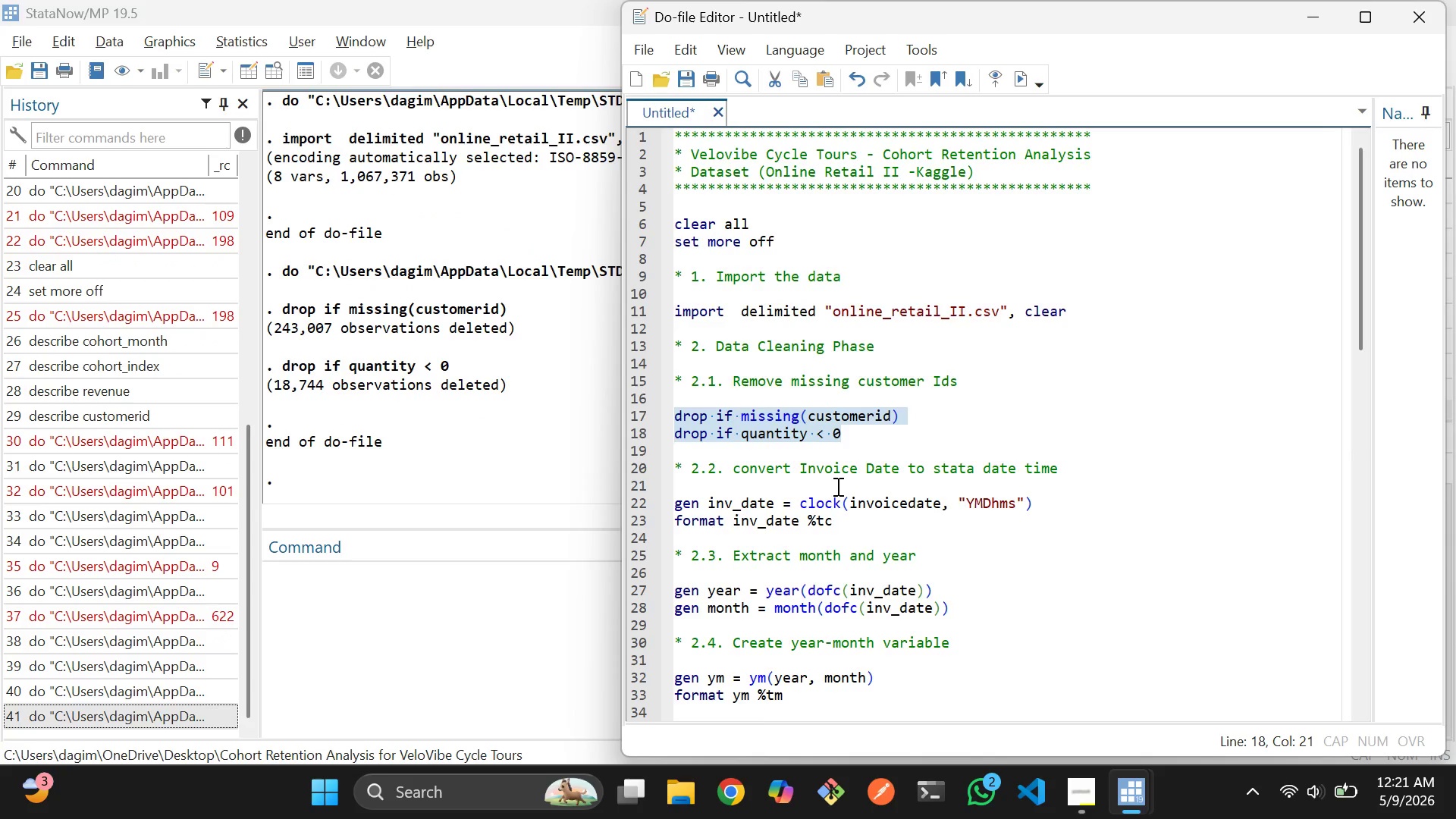 
scroll: coordinate [900, 412], scroll_direction: down, amount: 4.0
 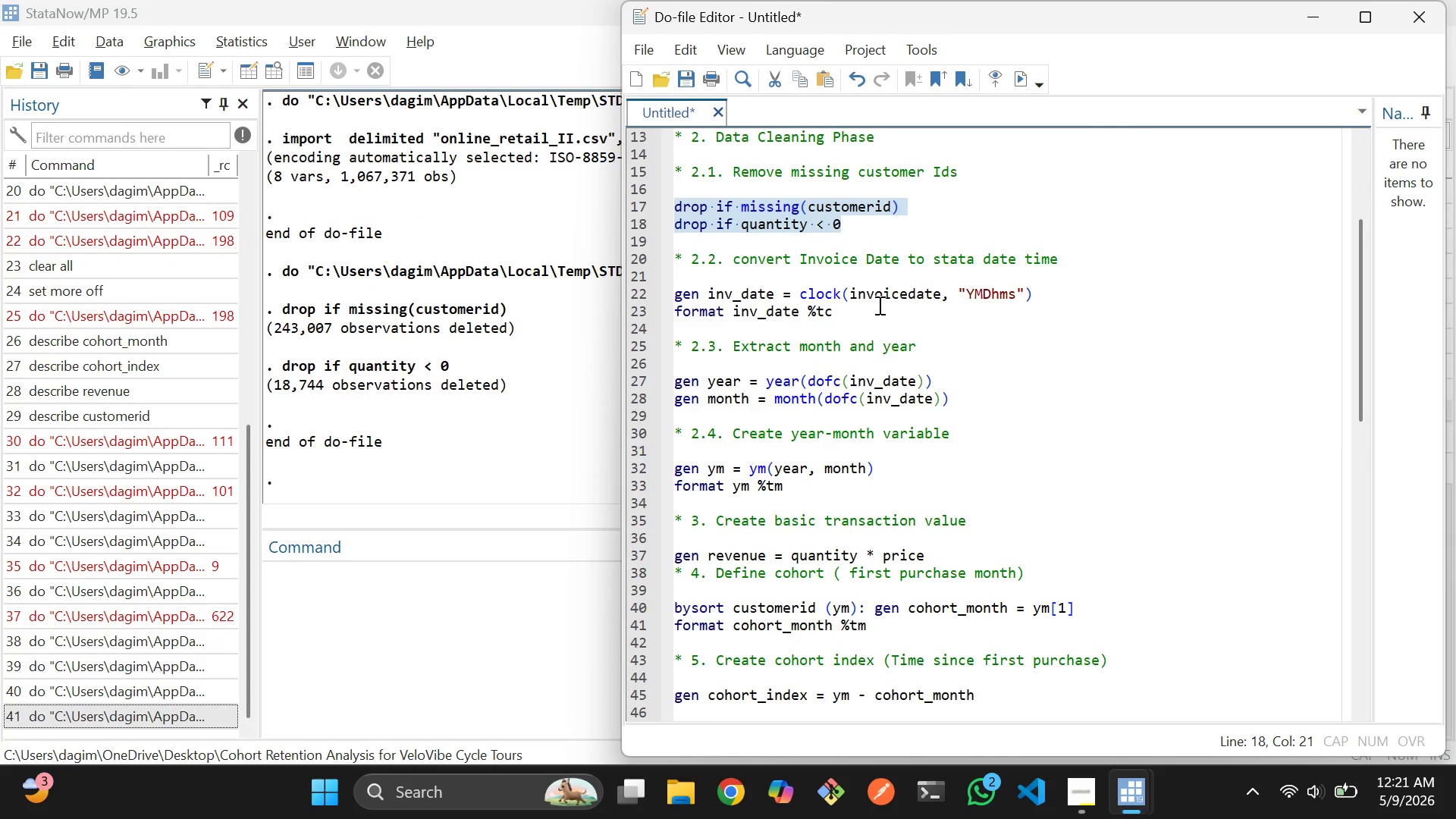 
left_click_drag(start_coordinate=[878, 305], to_coordinate=[676, 289])
 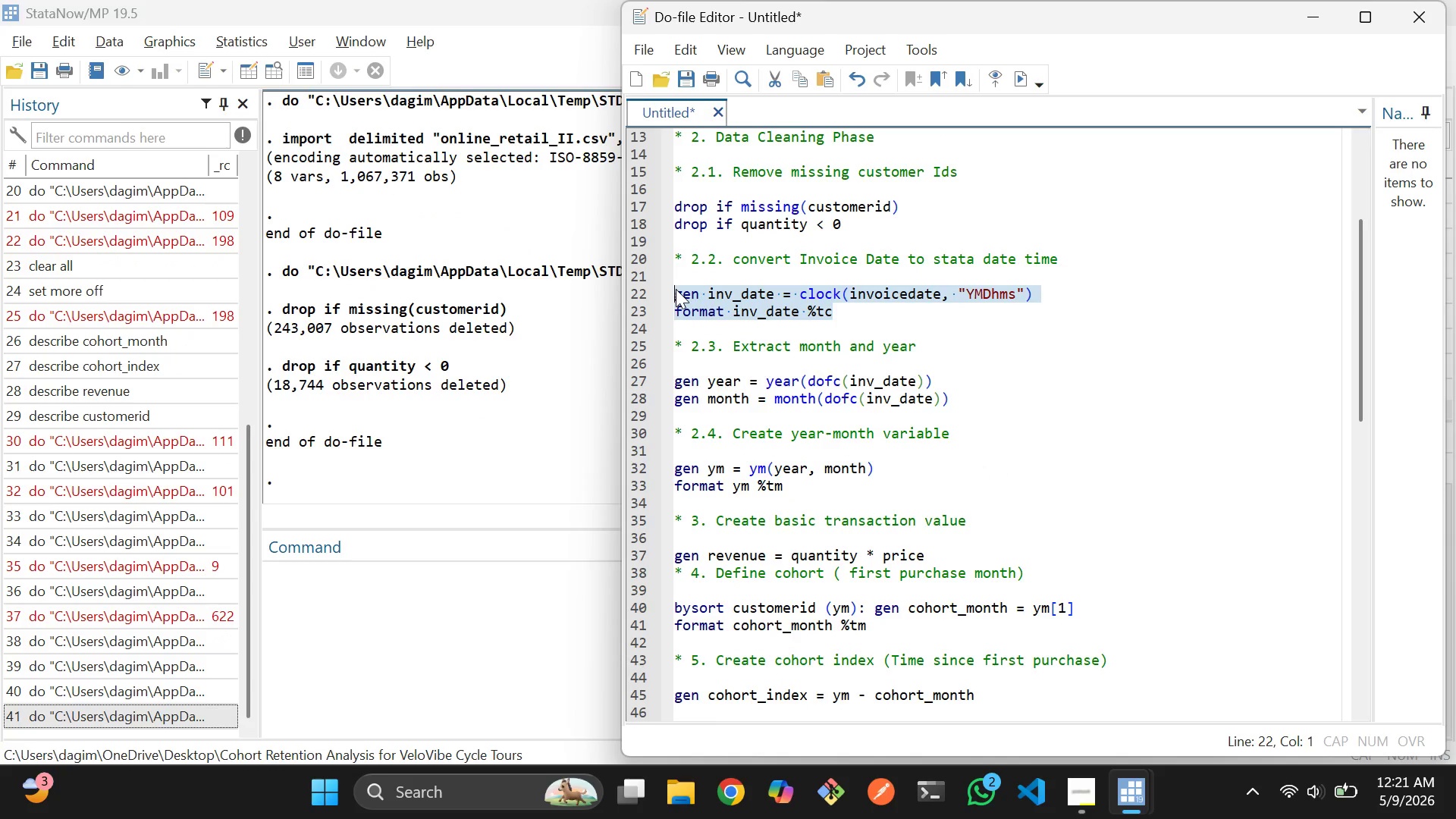 
key(Control+D)
 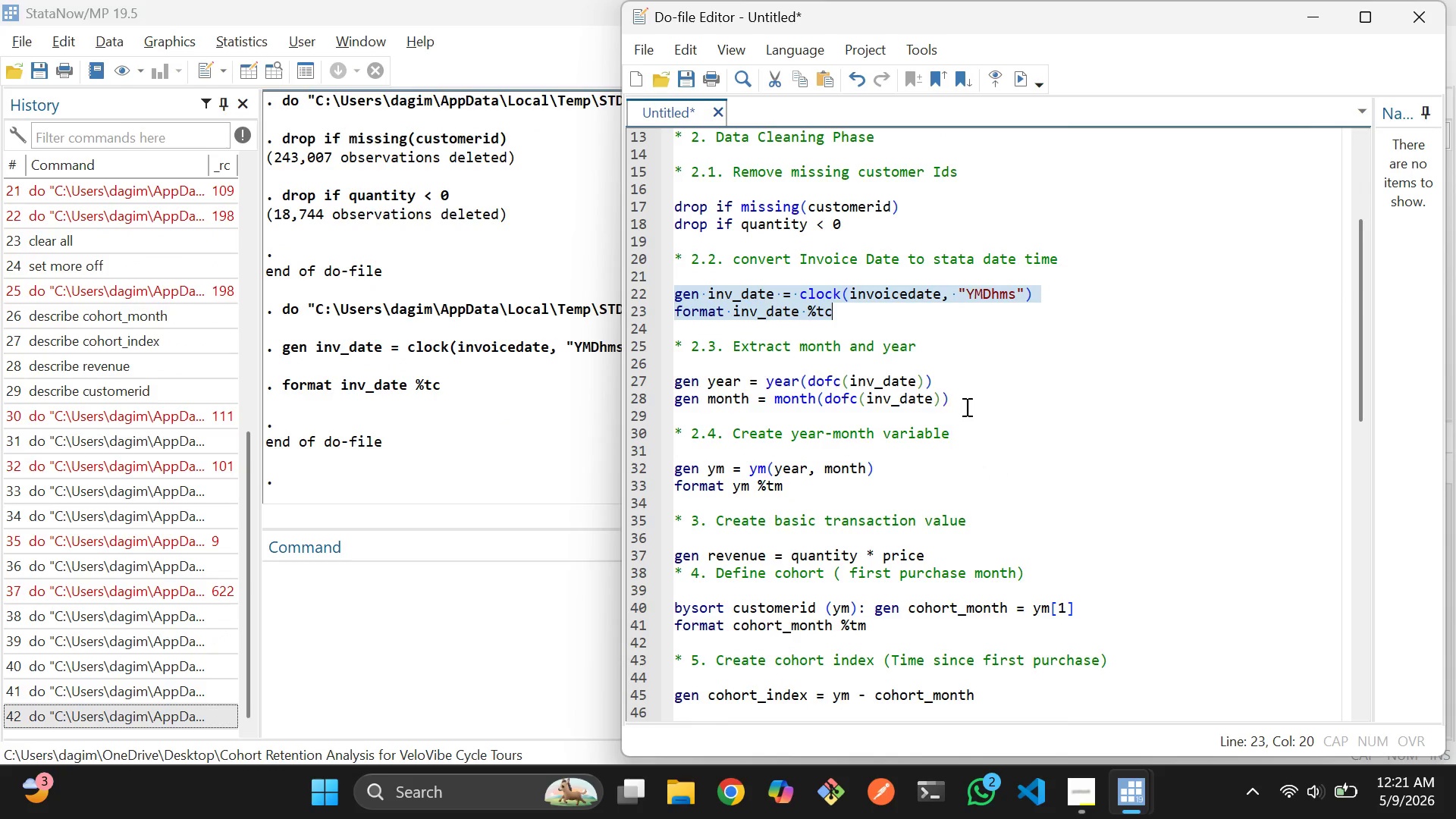 
left_click_drag(start_coordinate=[972, 406], to_coordinate=[673, 374])
 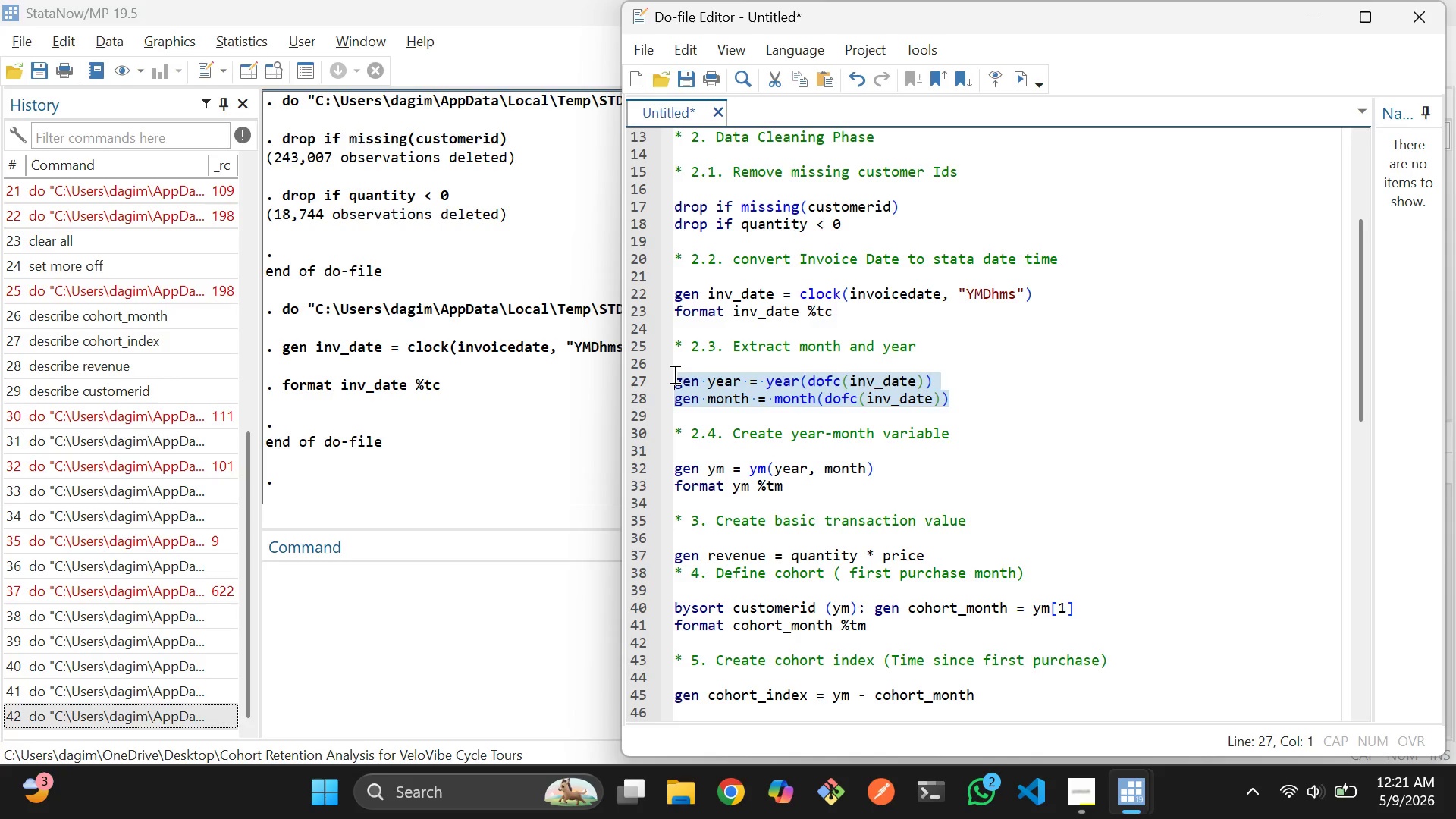 
key(Control+D)
 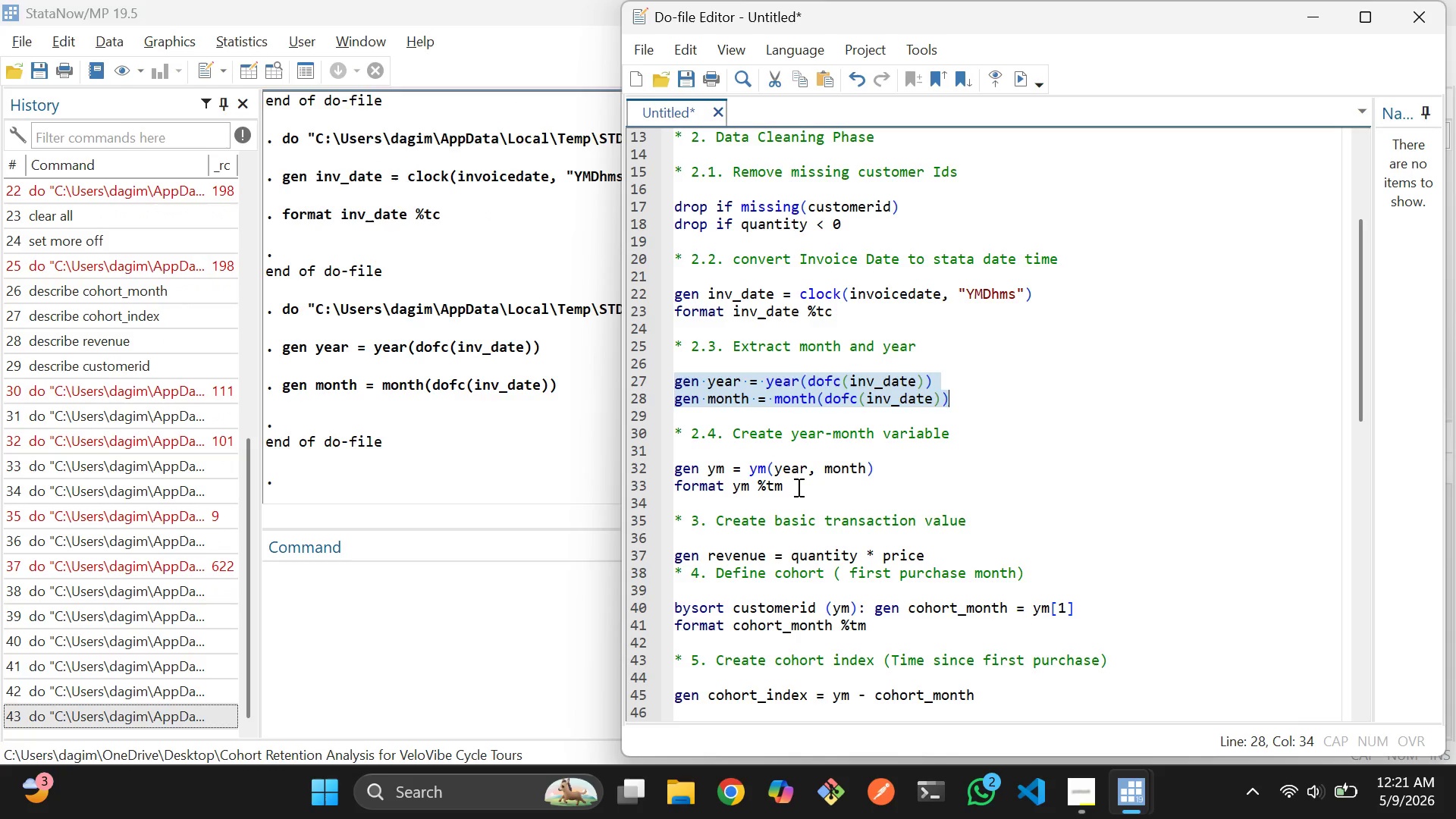 
left_click_drag(start_coordinate=[798, 488], to_coordinate=[652, 466])
 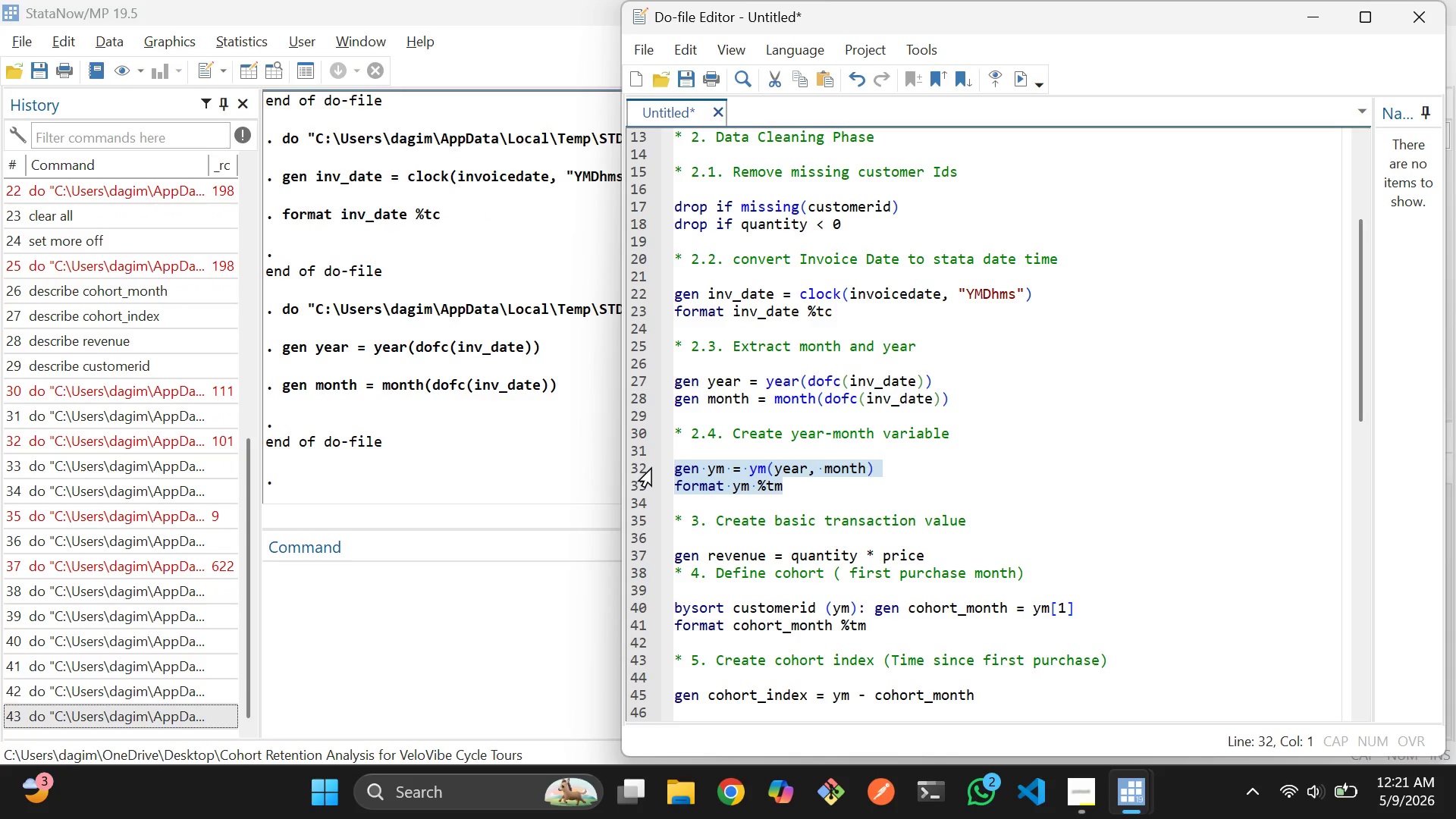 
key(Control+D)
 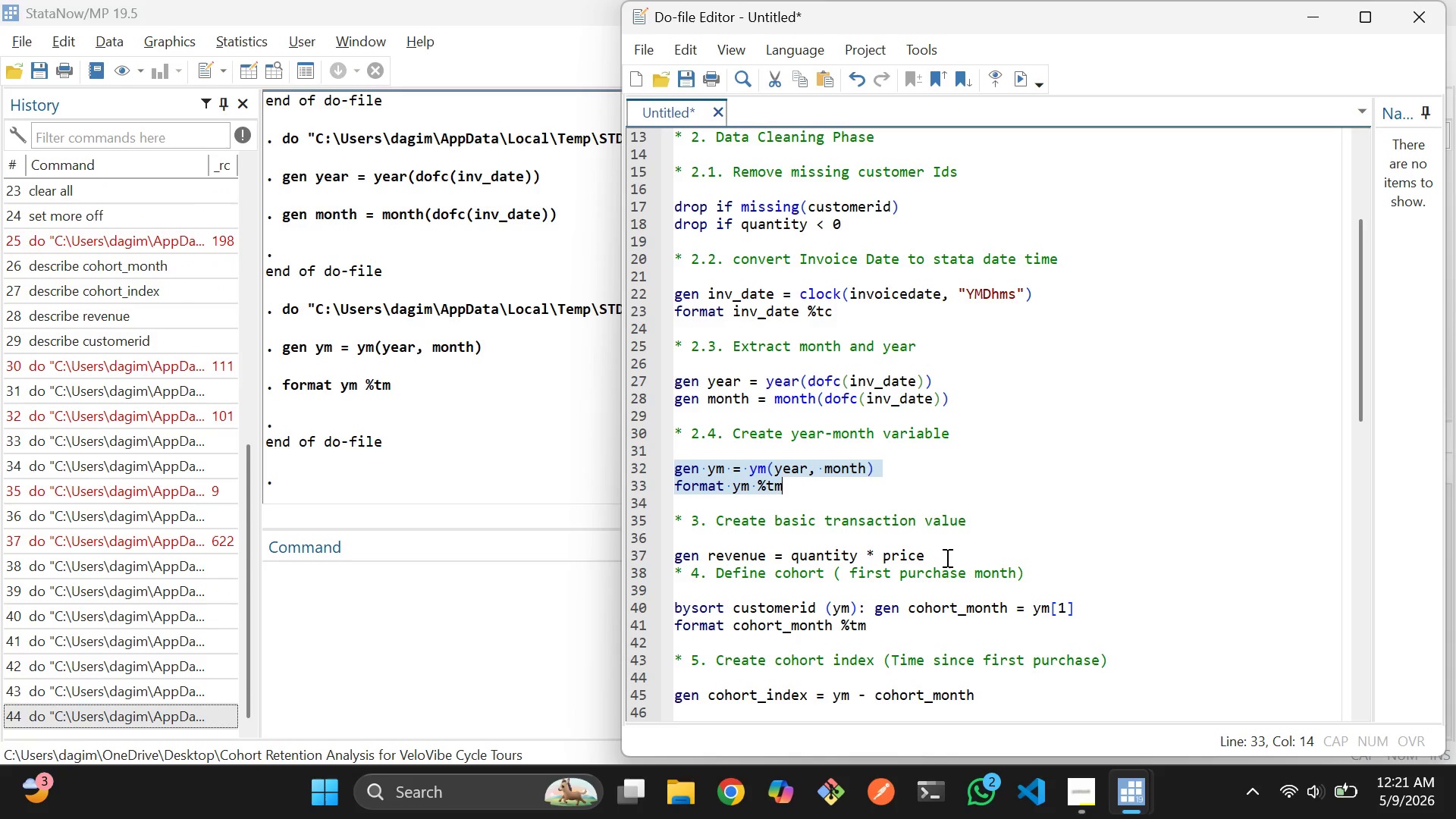 
left_click_drag(start_coordinate=[946, 557], to_coordinate=[672, 554])
 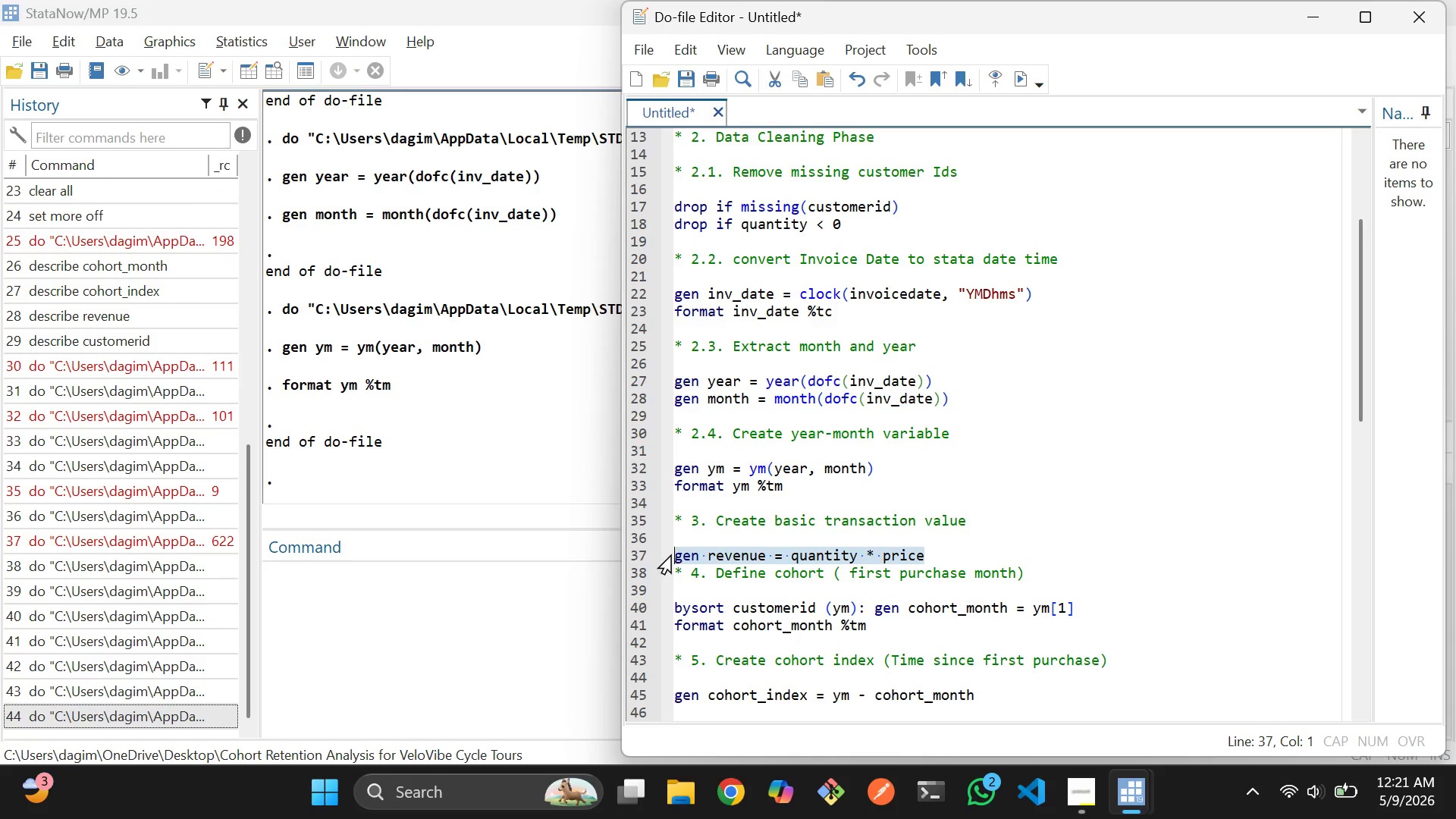 
key(Control+D)
 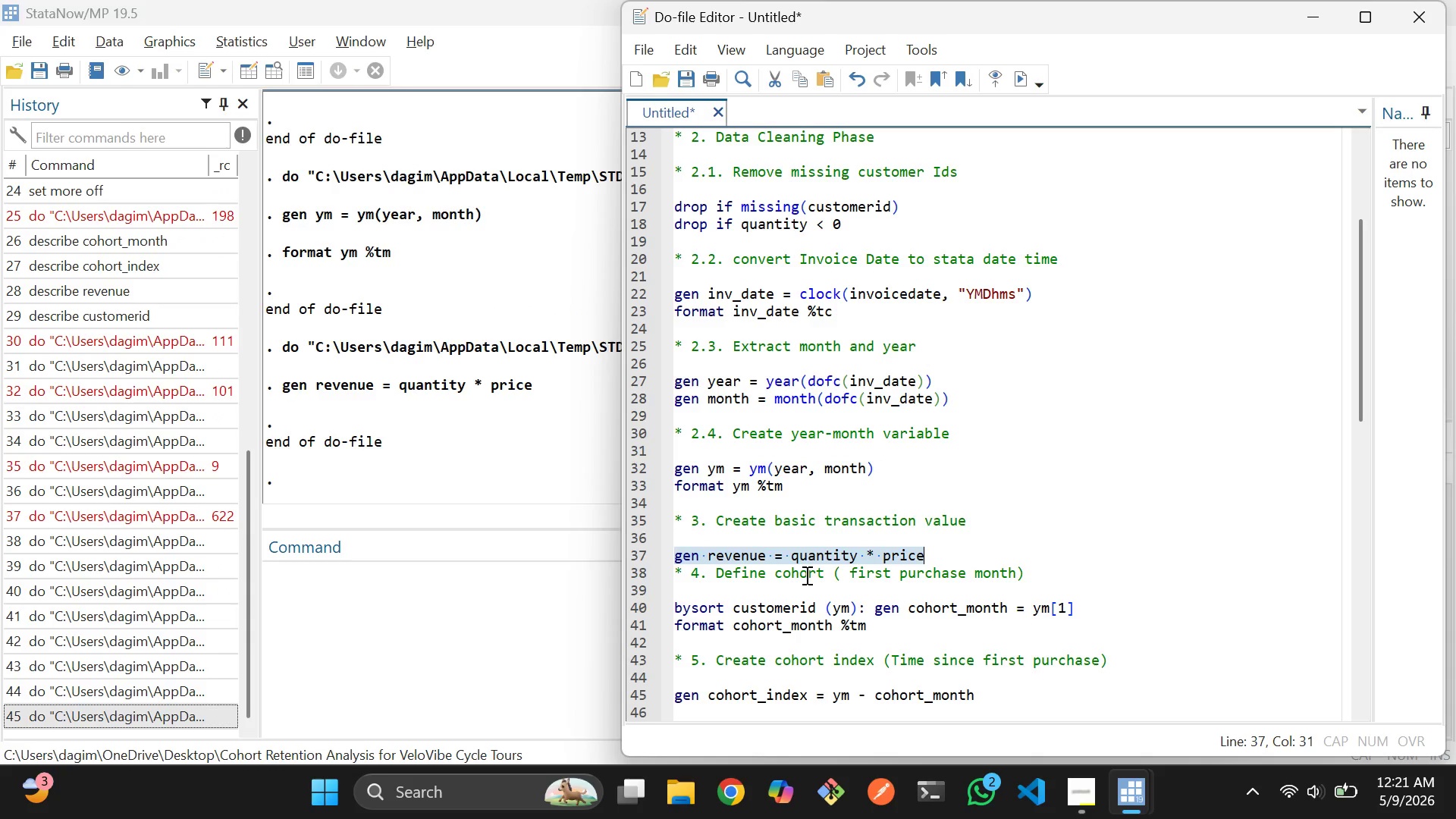 
scroll: coordinate [805, 575], scroll_direction: down, amount: 1.0
 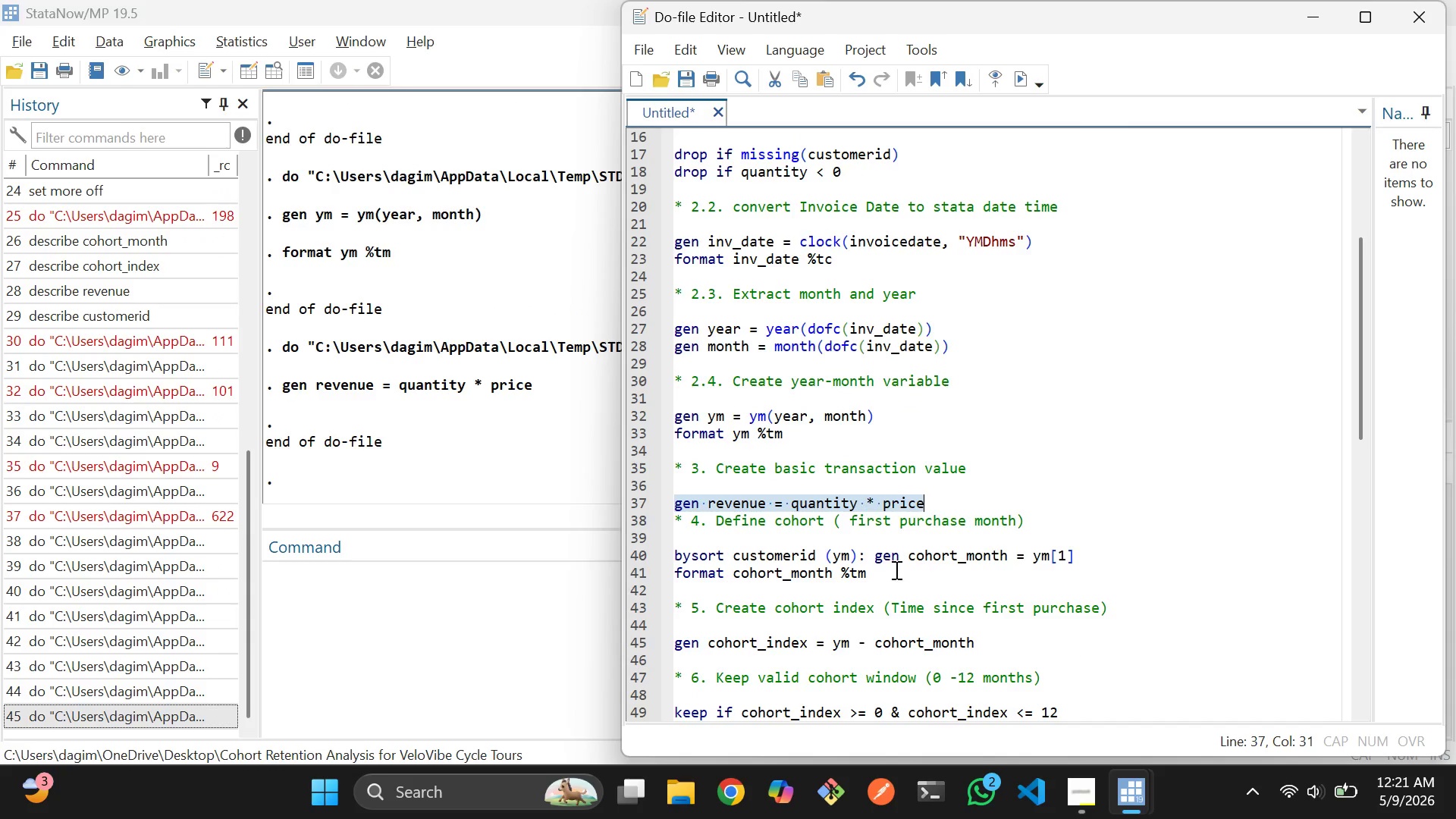 
left_click_drag(start_coordinate=[895, 570], to_coordinate=[673, 556])
 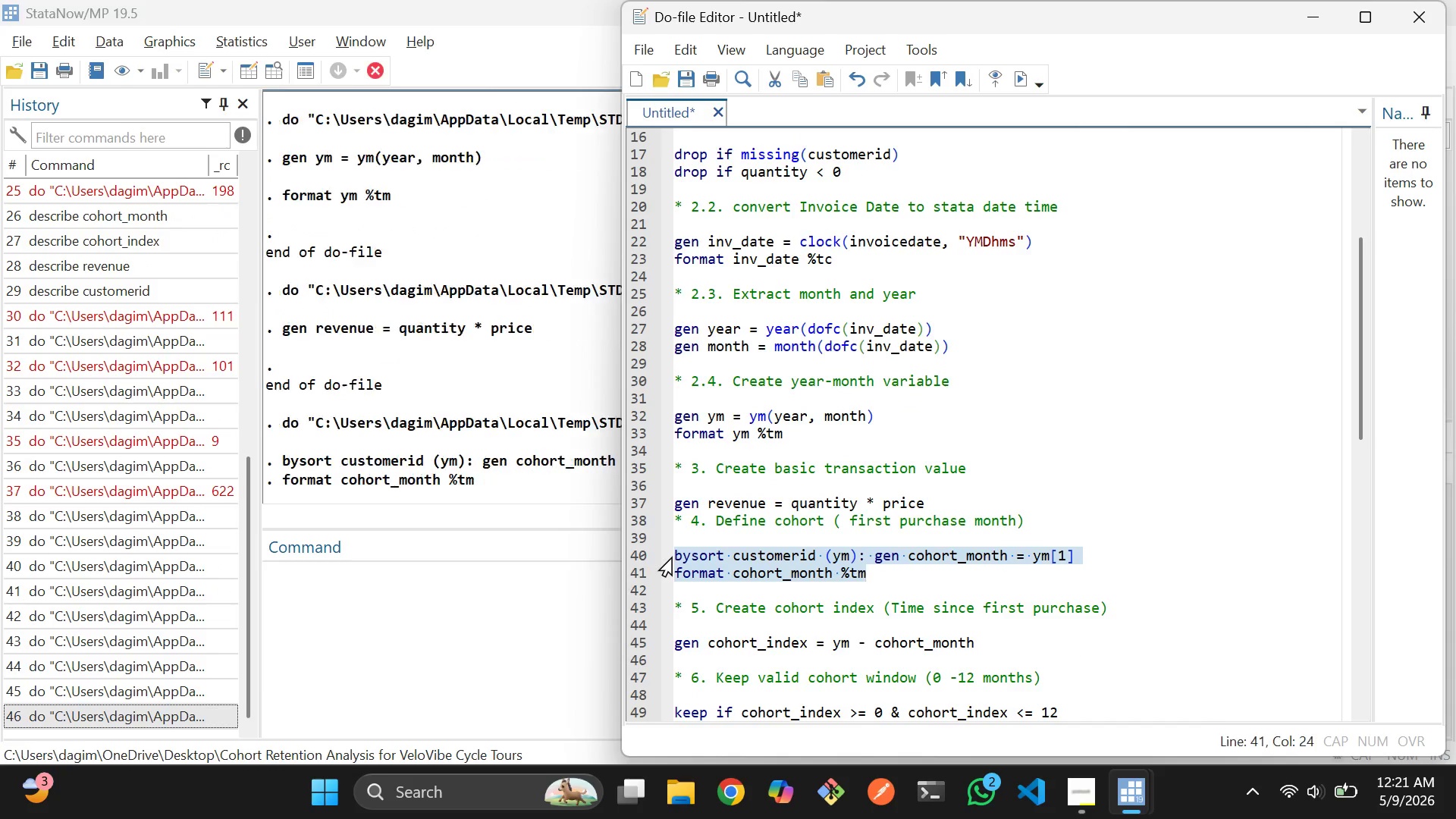 
key(Control+D)
 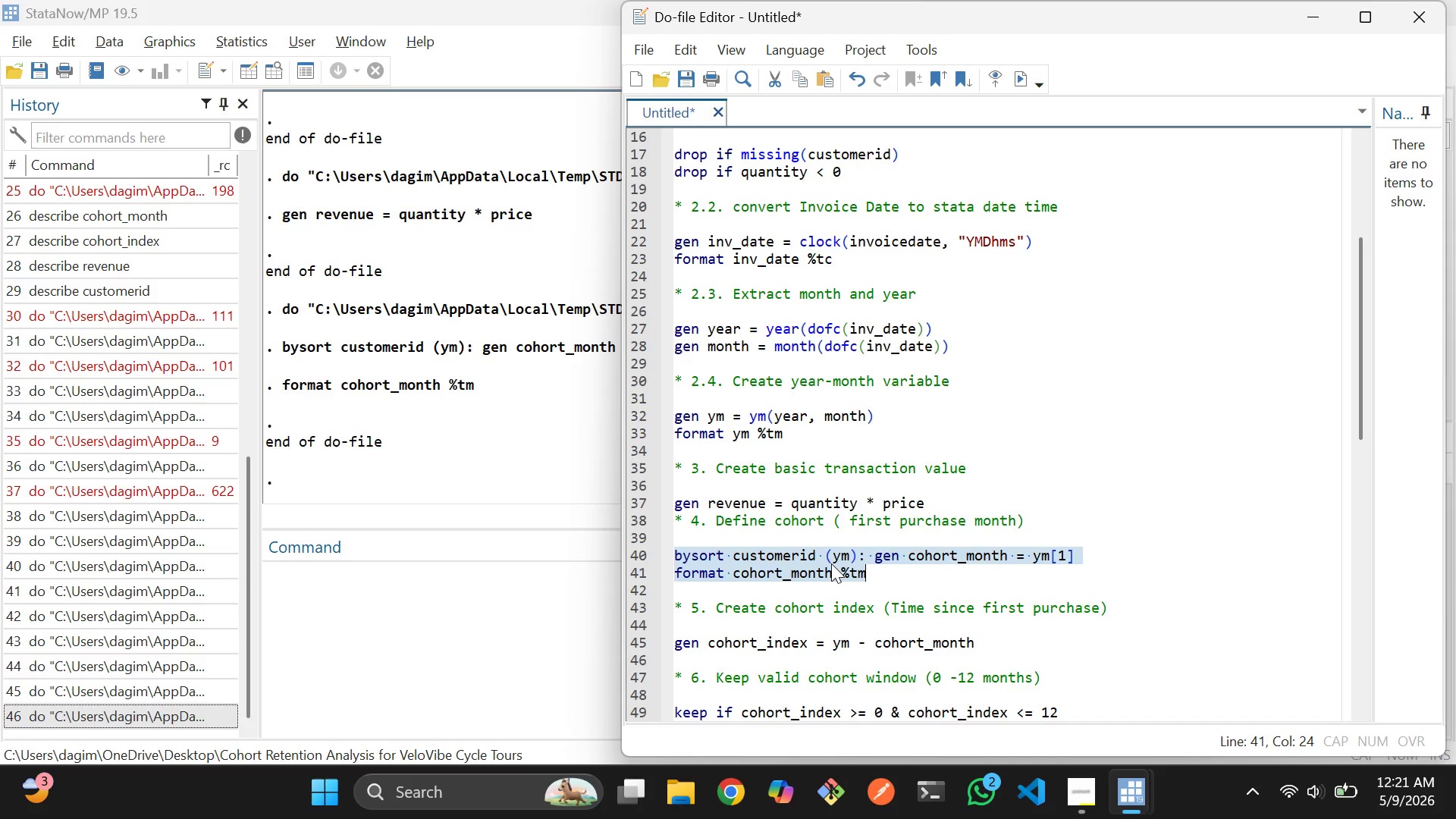 
scroll: coordinate [831, 563], scroll_direction: down, amount: 3.0
 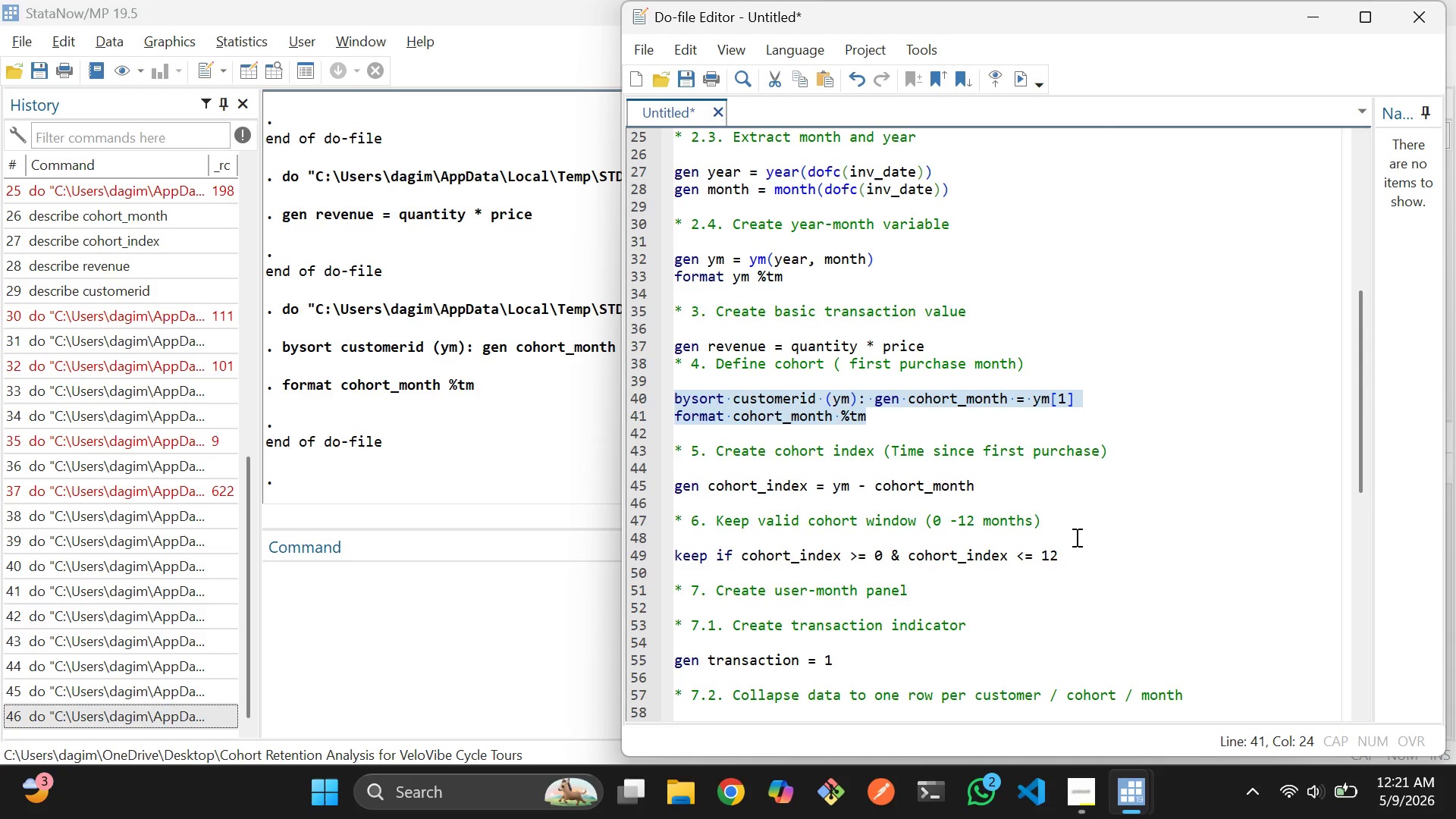 
left_click_drag(start_coordinate=[1075, 553], to_coordinate=[664, 482])
 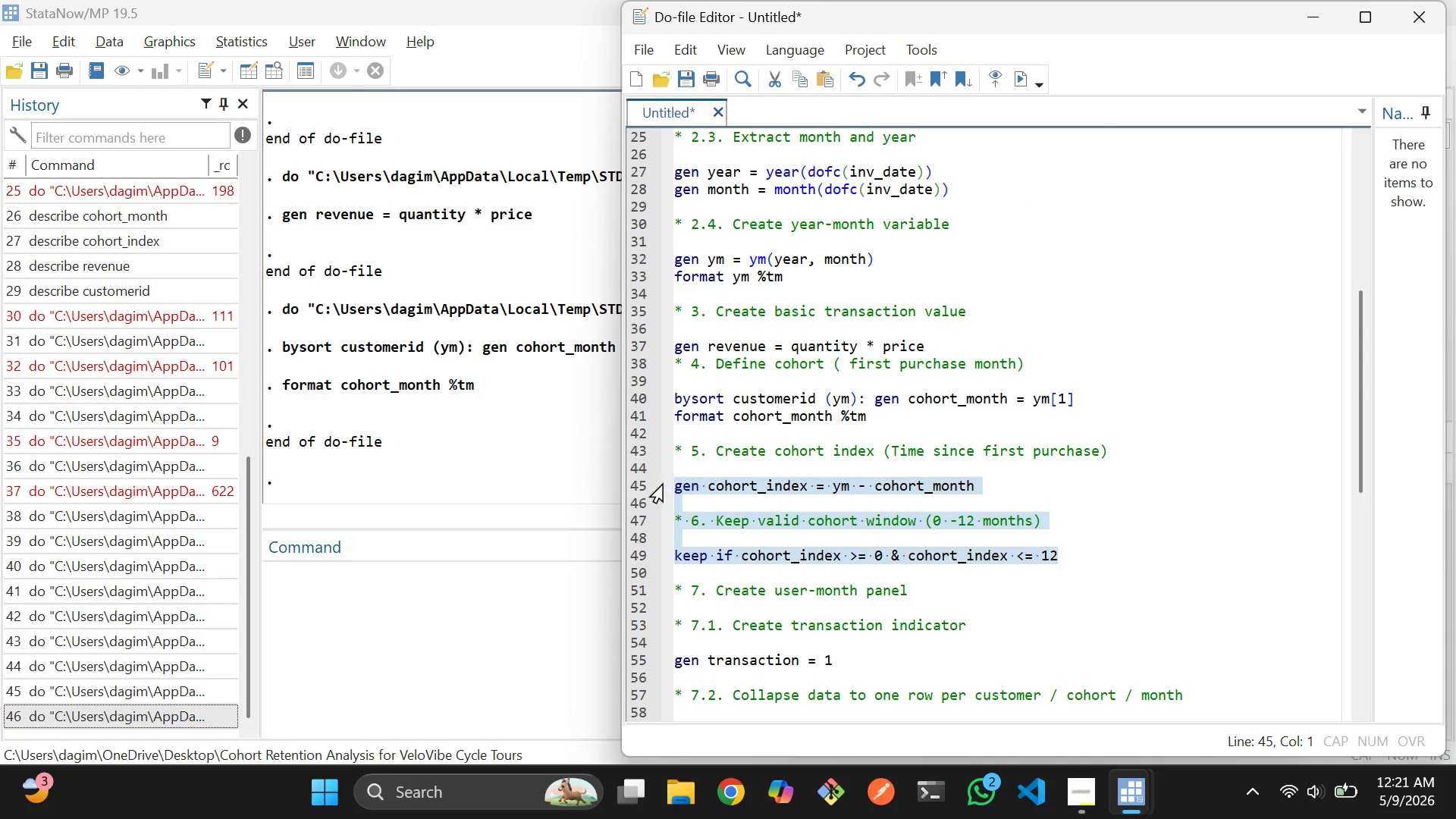 
key(Control+D)
 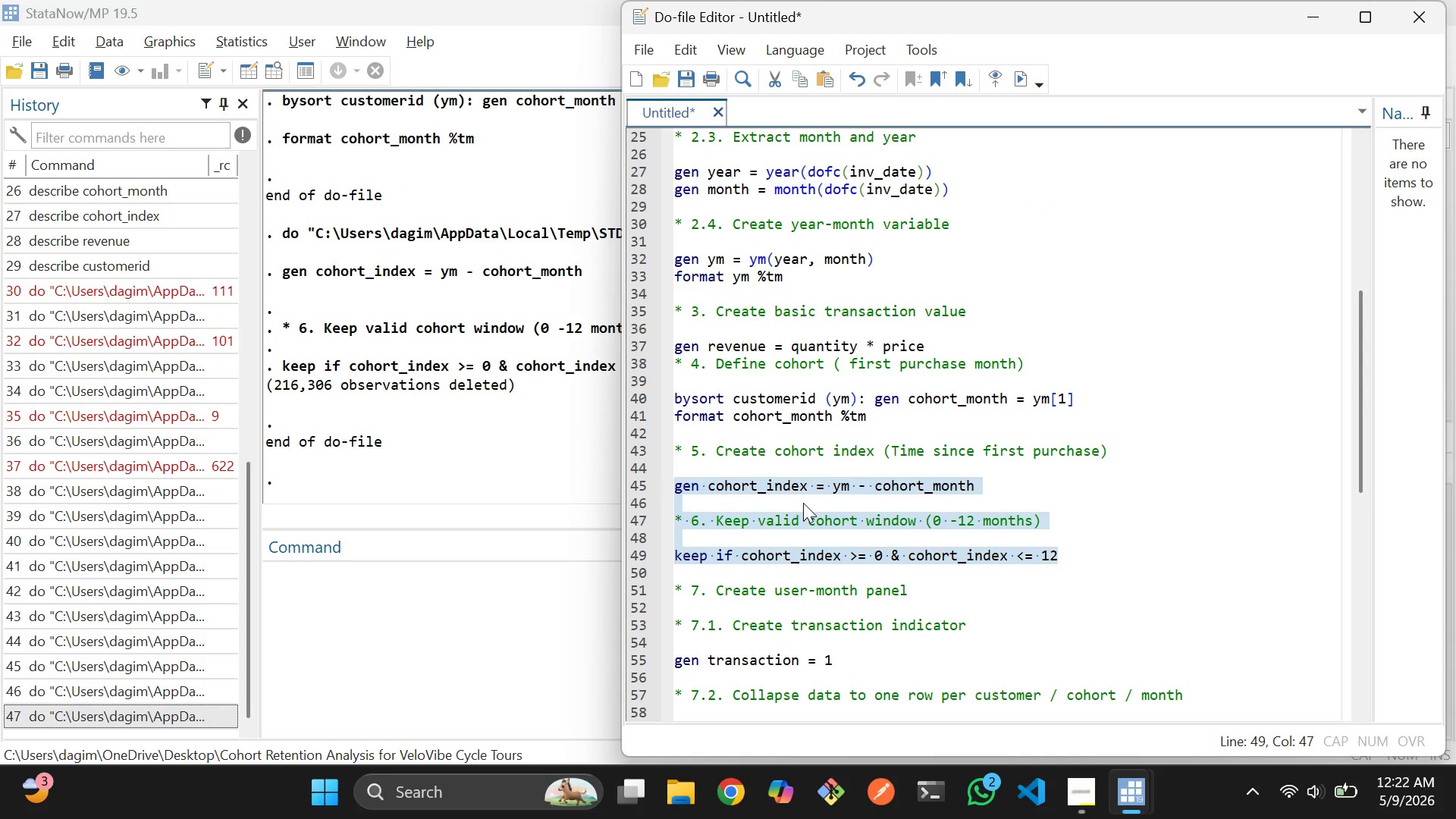 
scroll: coordinate [803, 503], scroll_direction: down, amount: 2.0
 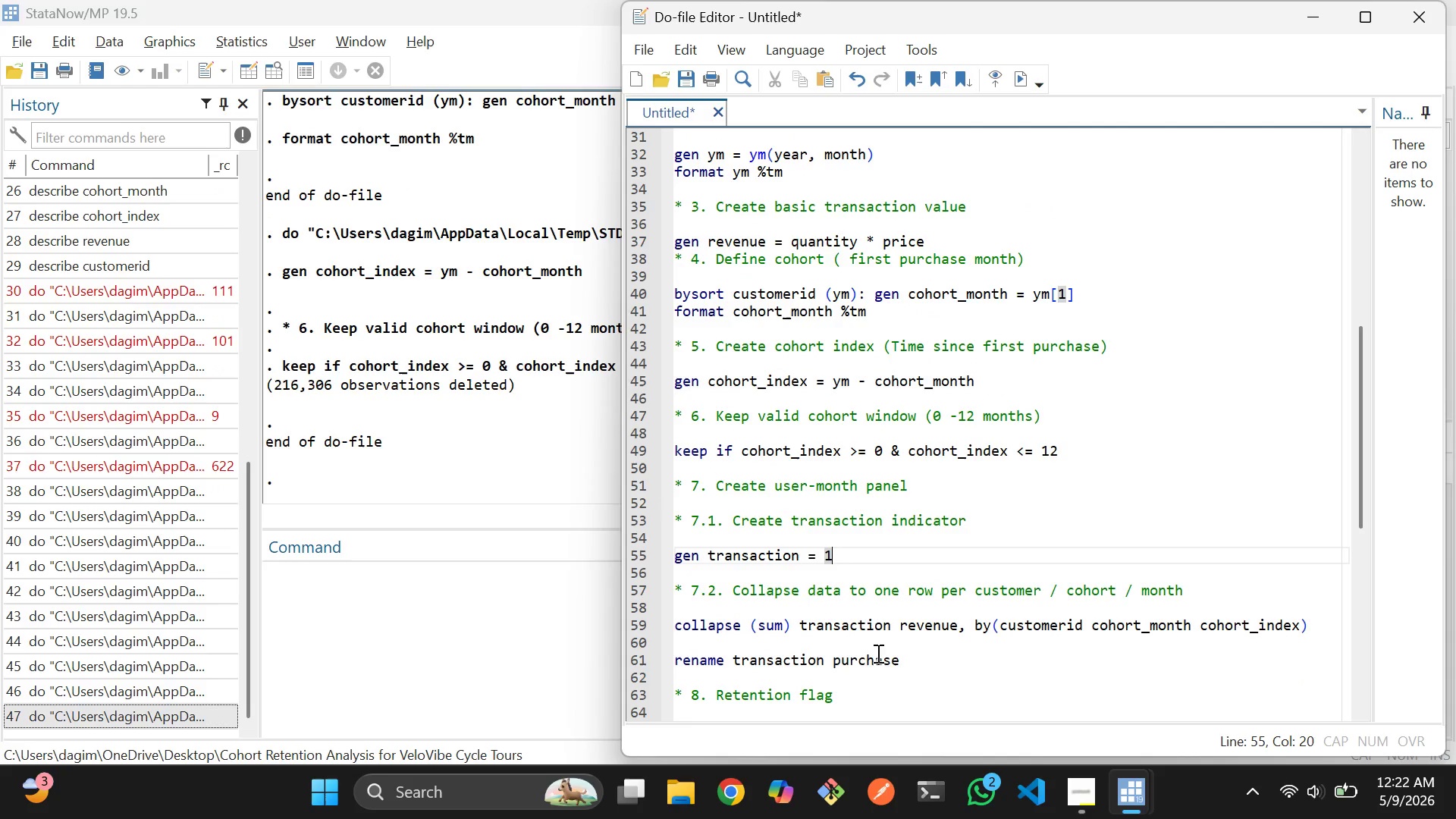 
left_click([902, 664])
 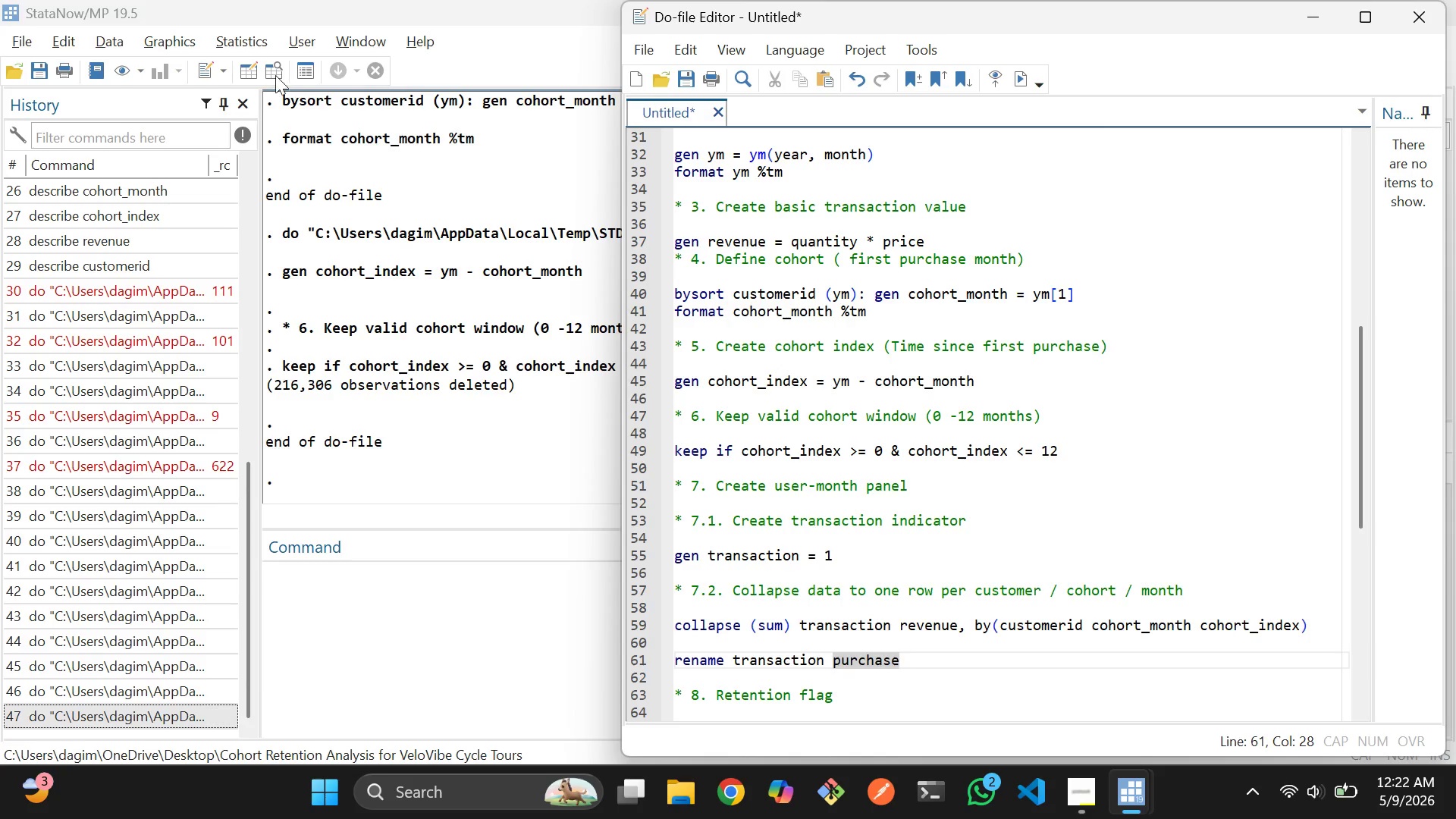 
left_click([273, 74])
 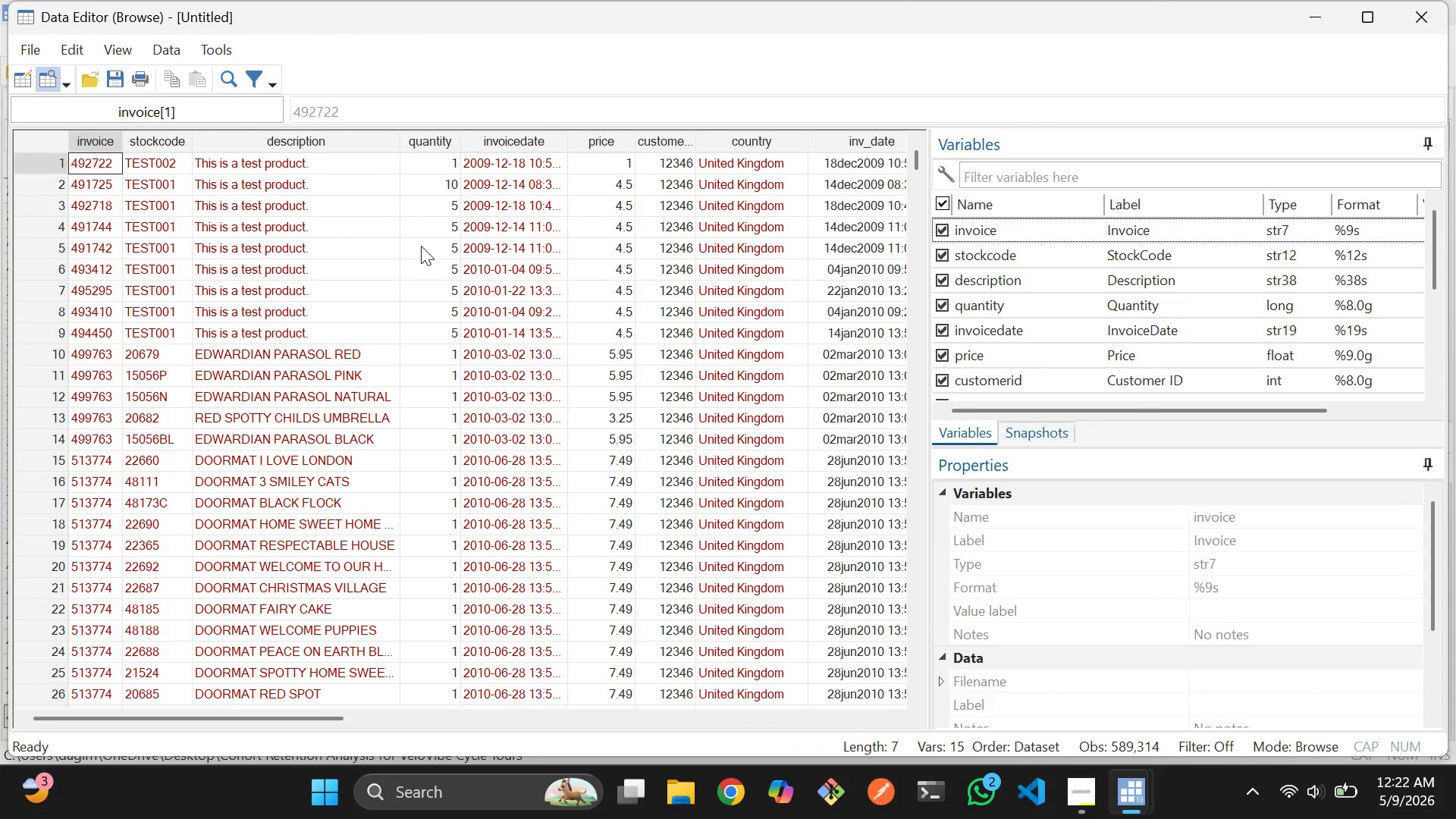 
key(Alt+AltLeft)
 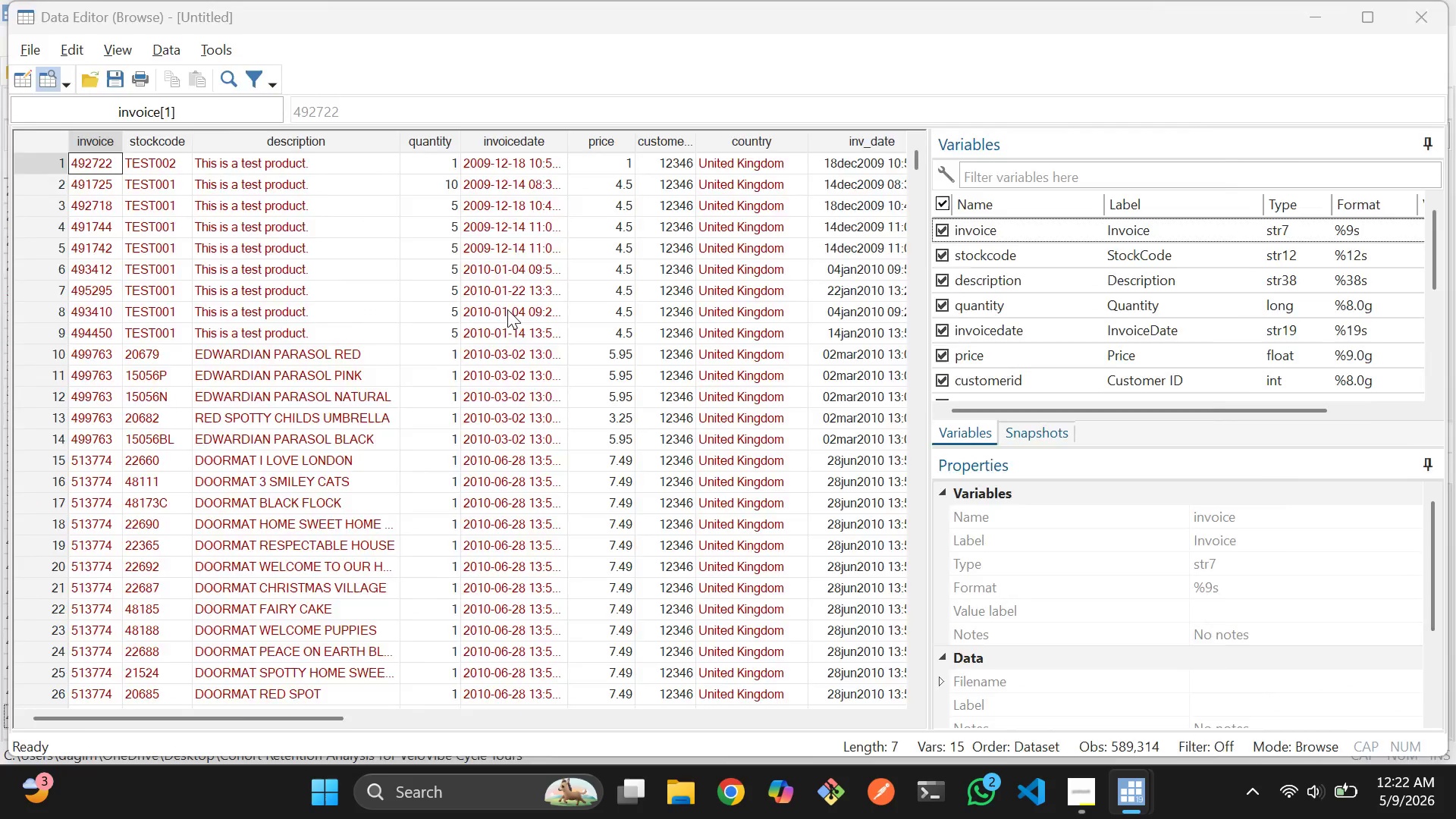 
key(Alt+Tab)
 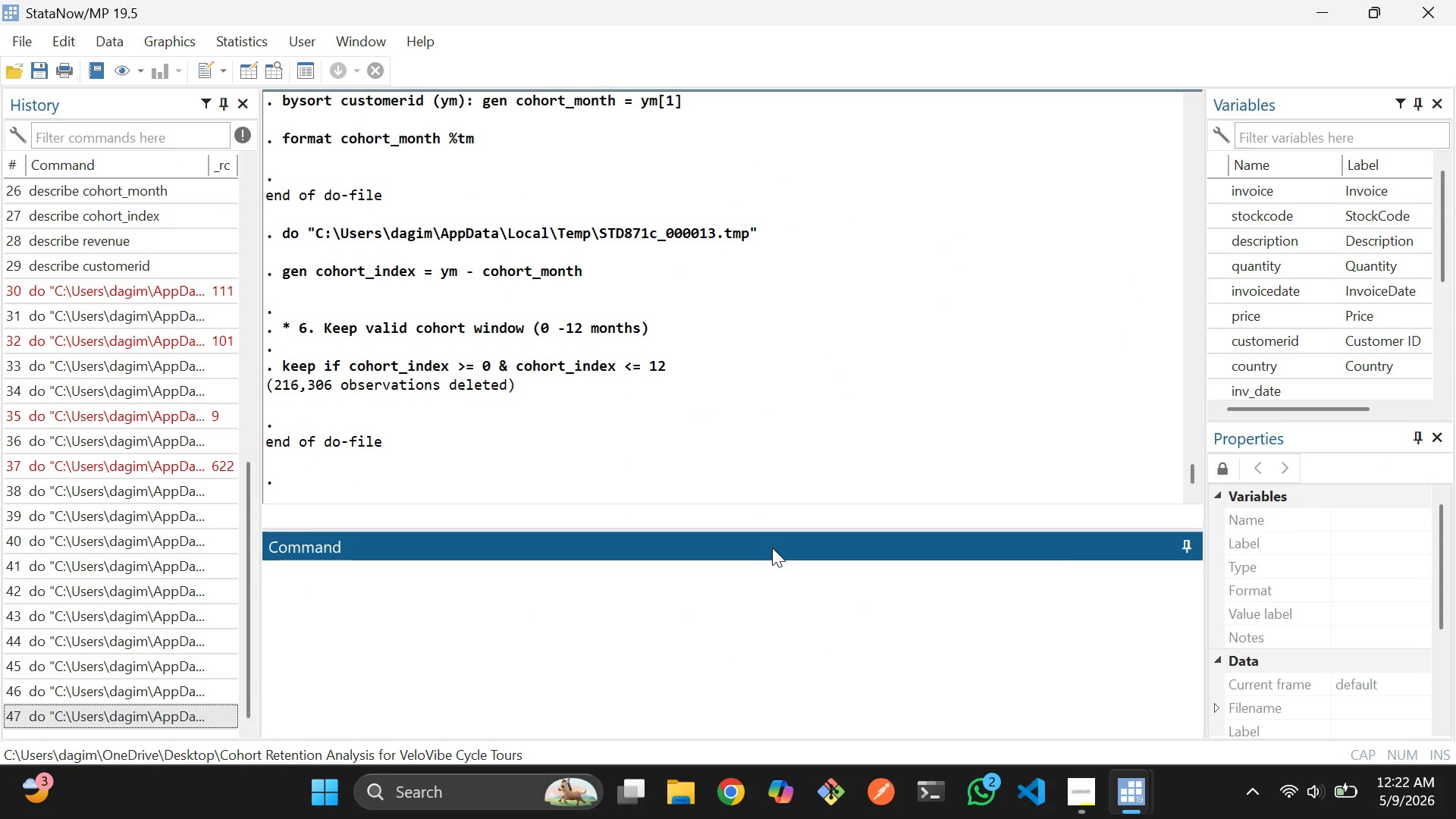 
key(Alt+AltLeft)
 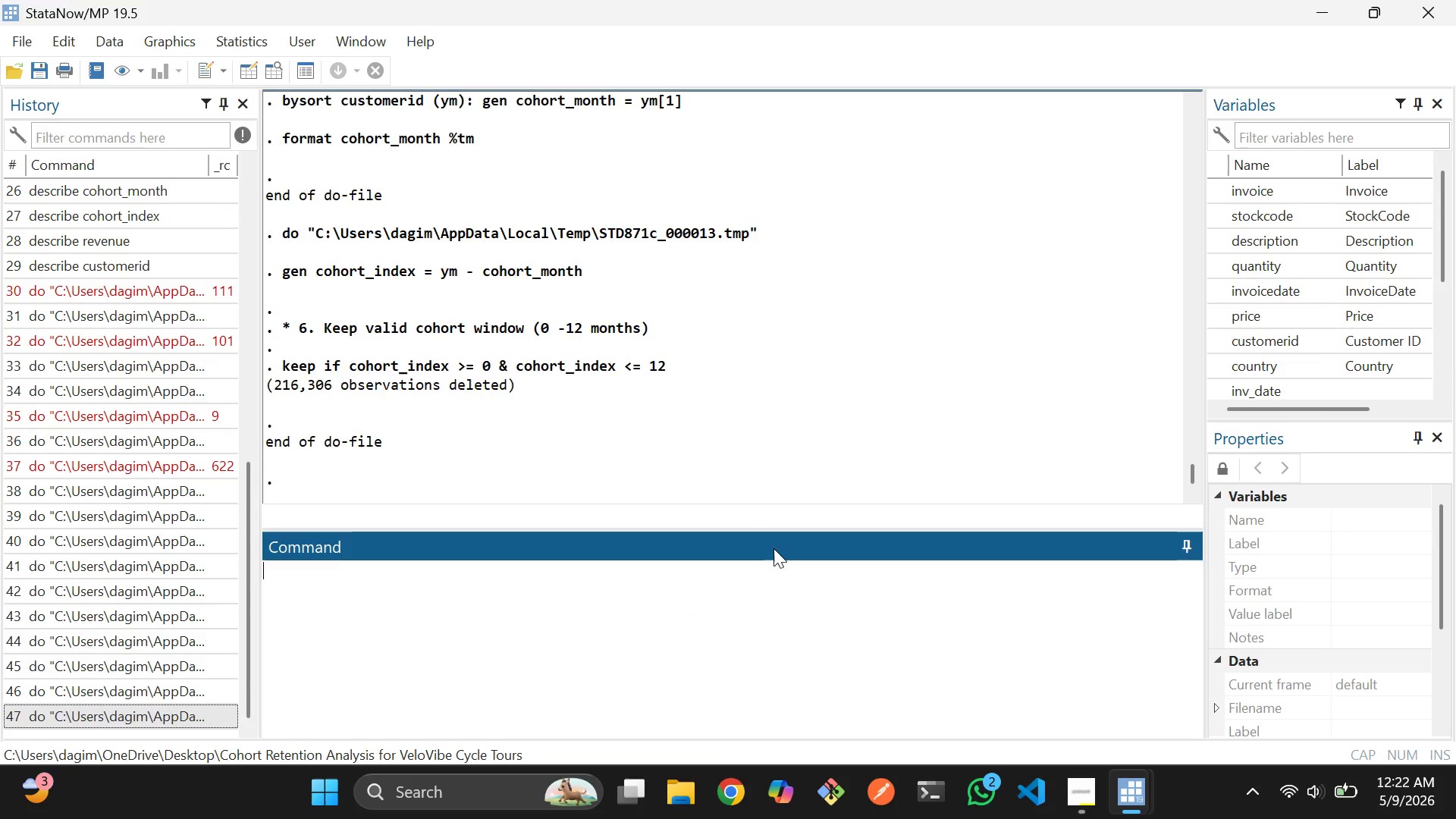 
key(Alt+Tab)
 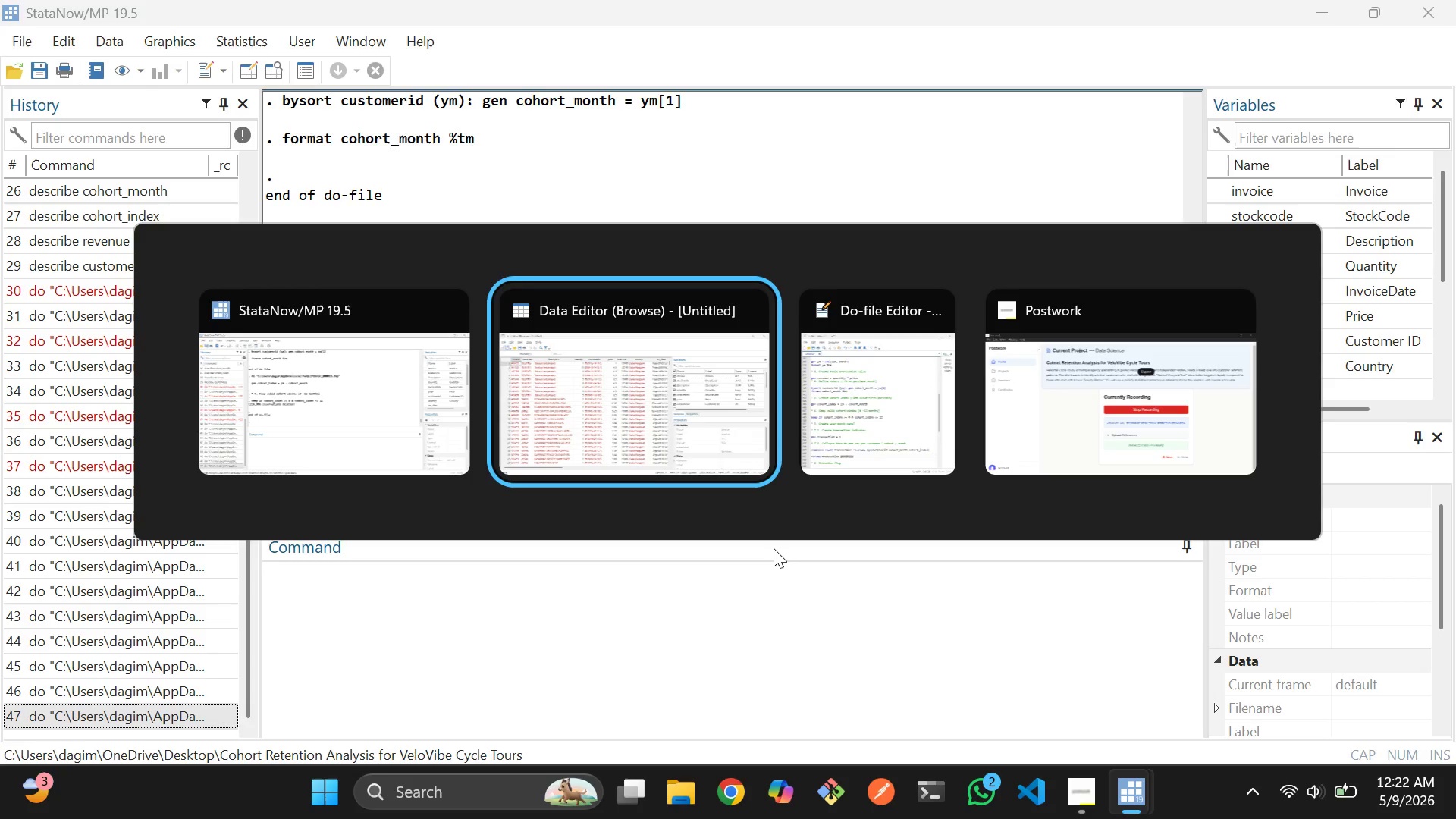 
key(Alt+Tab)
 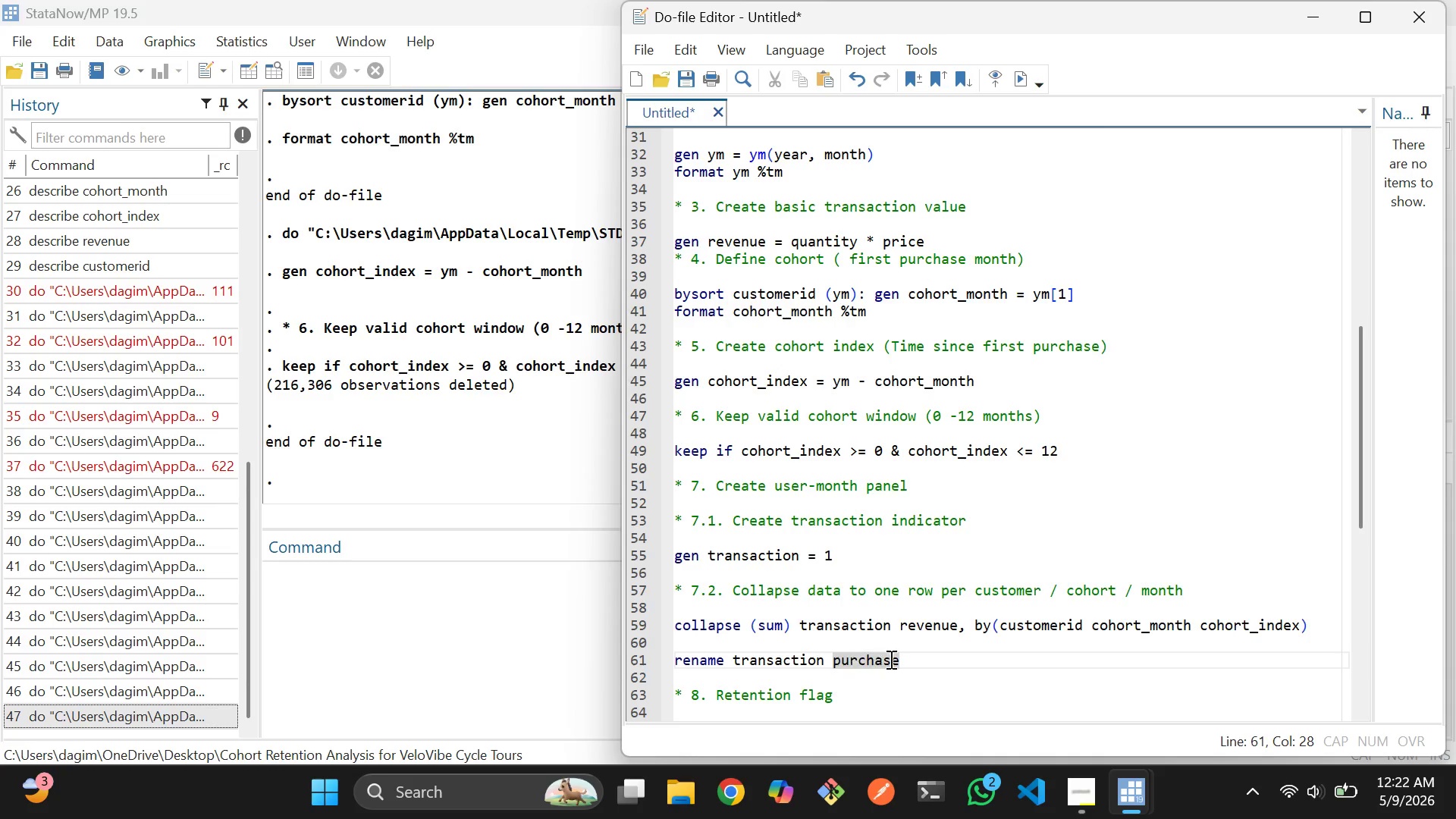 
left_click_drag(start_coordinate=[914, 661], to_coordinate=[664, 622])
 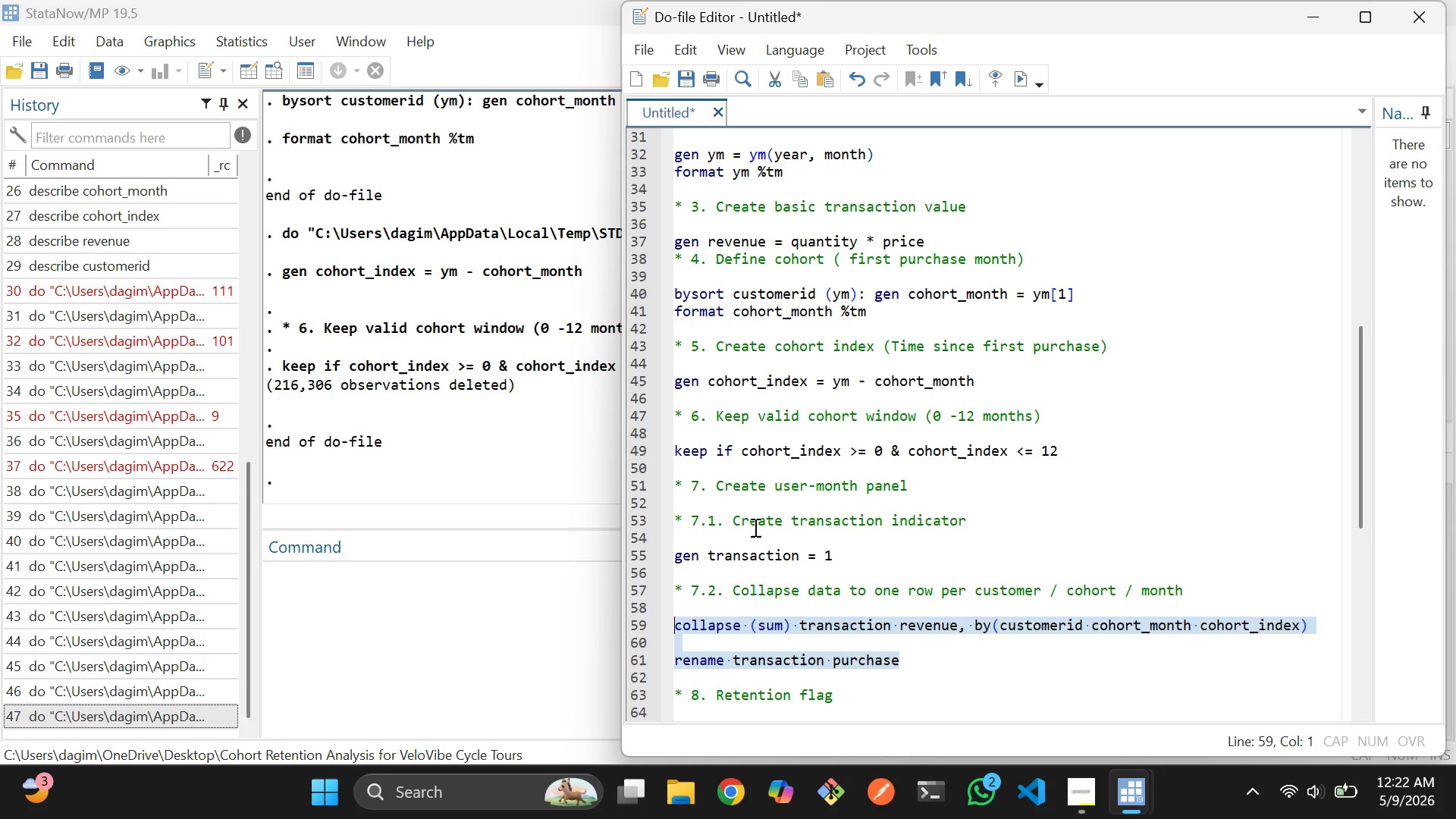 
wait(12.53)
 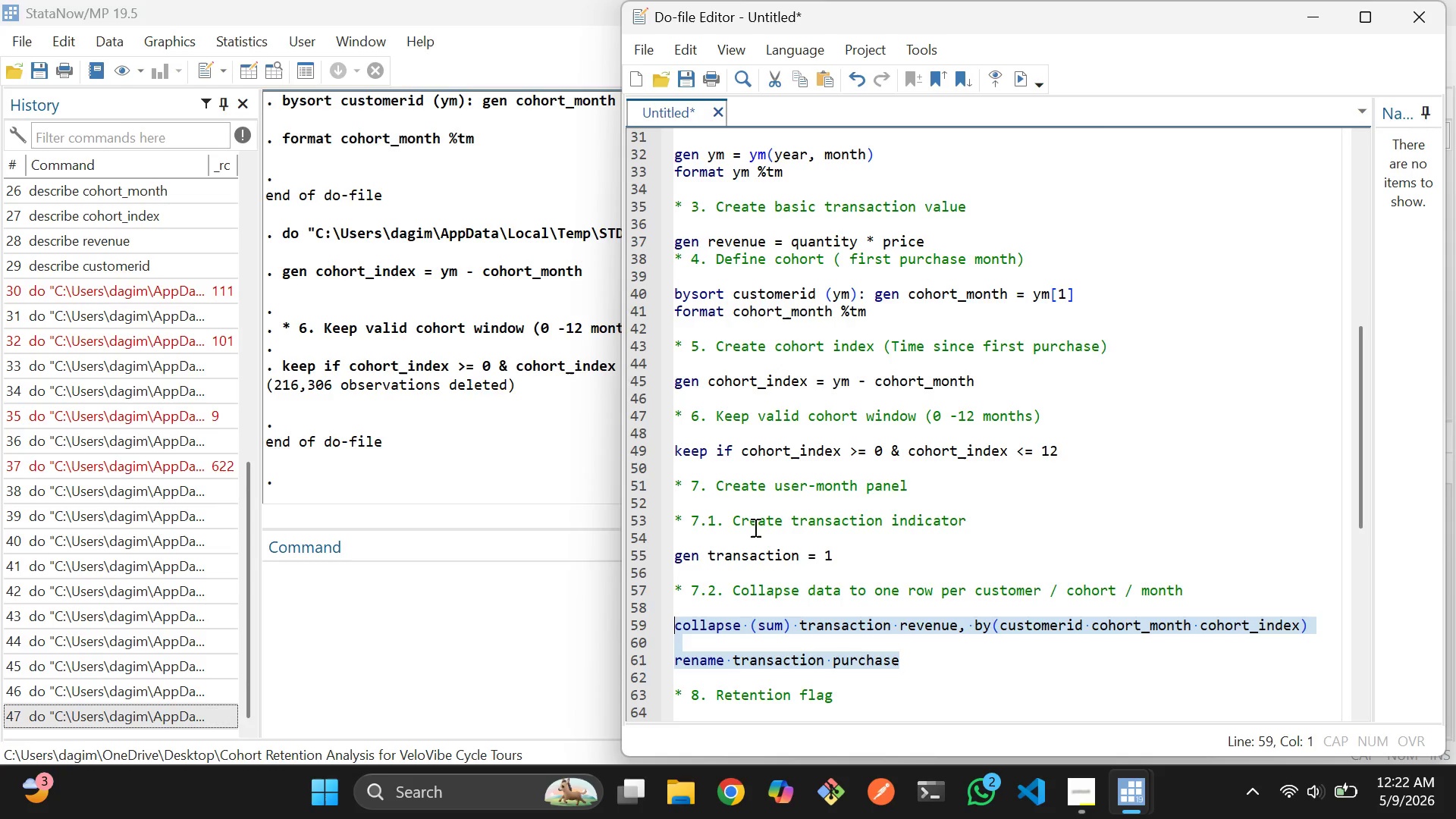 
scroll: coordinate [769, 536], scroll_direction: down, amount: 1.0
 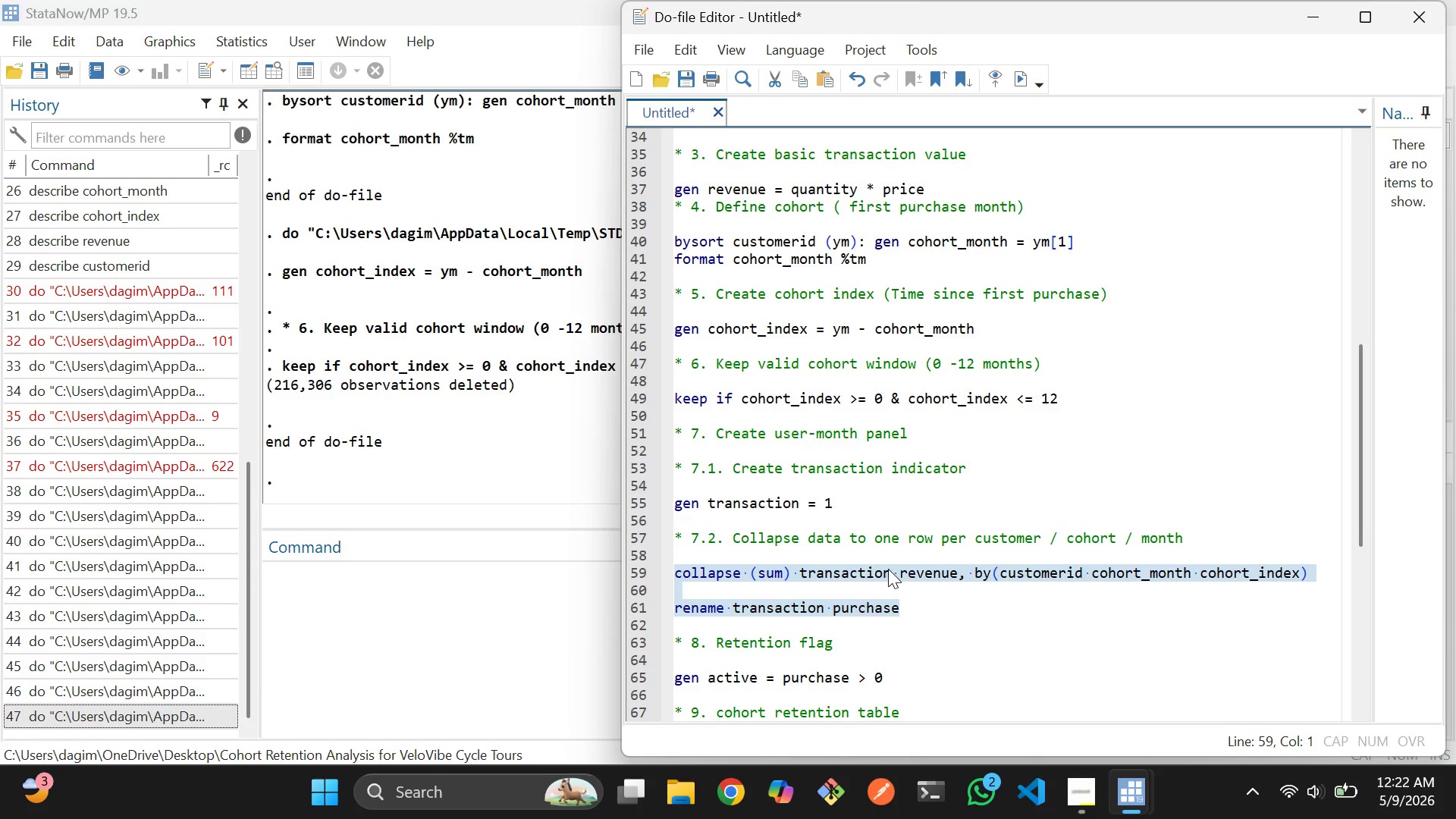 
key(Control+D)
 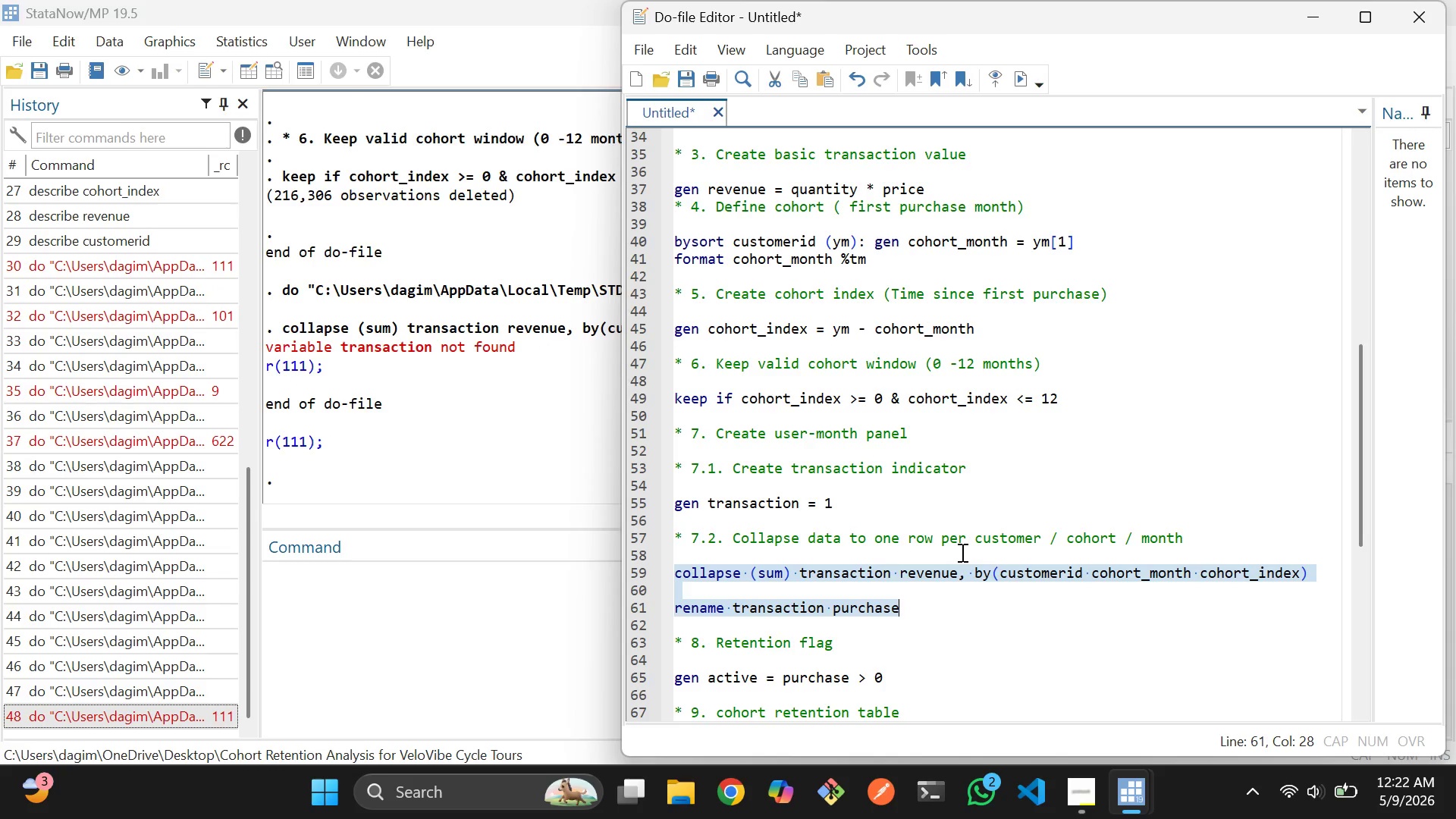 
hold_key(key=AltLeft, duration=0.36)
 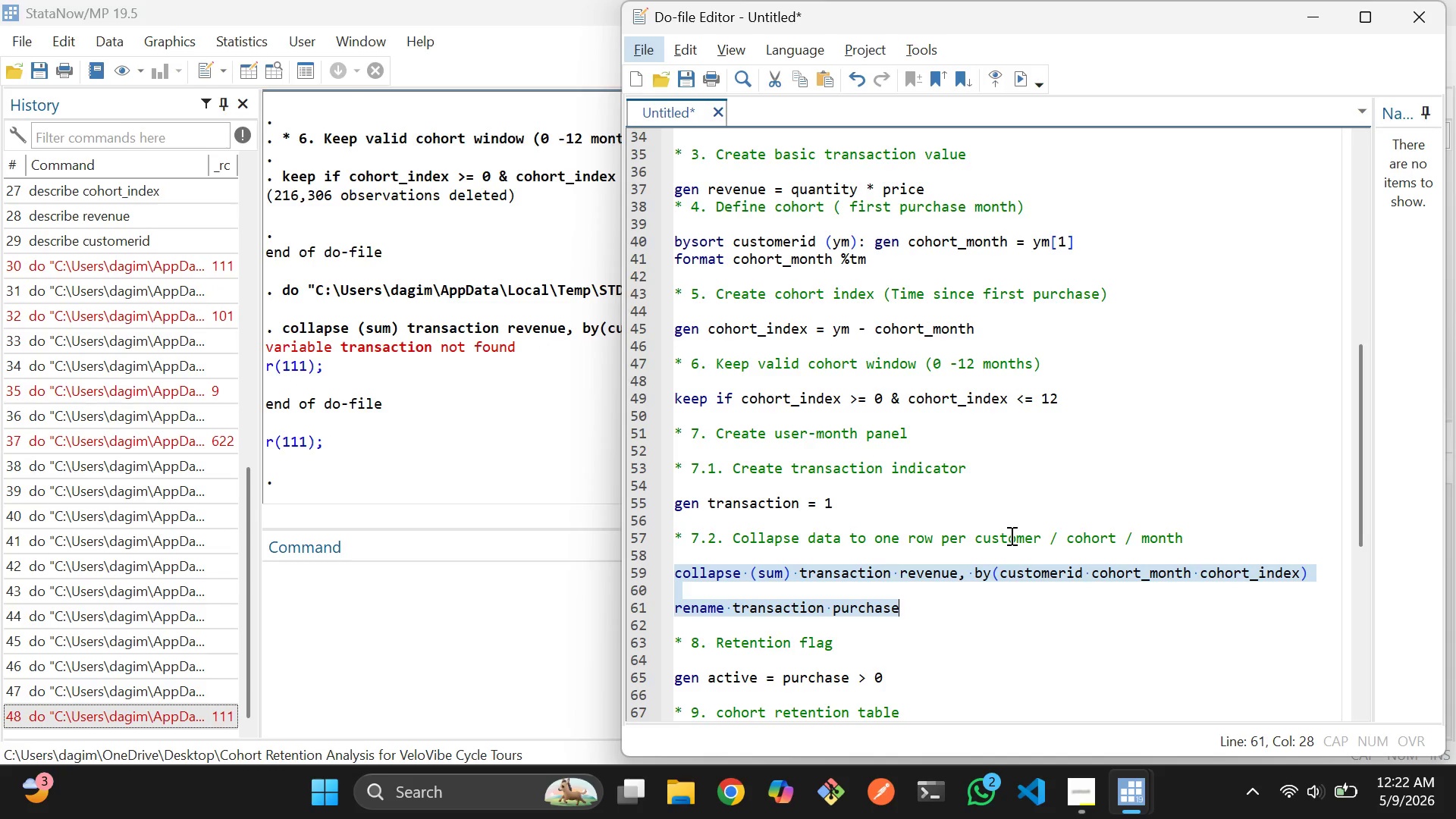 
left_click([1010, 535])
 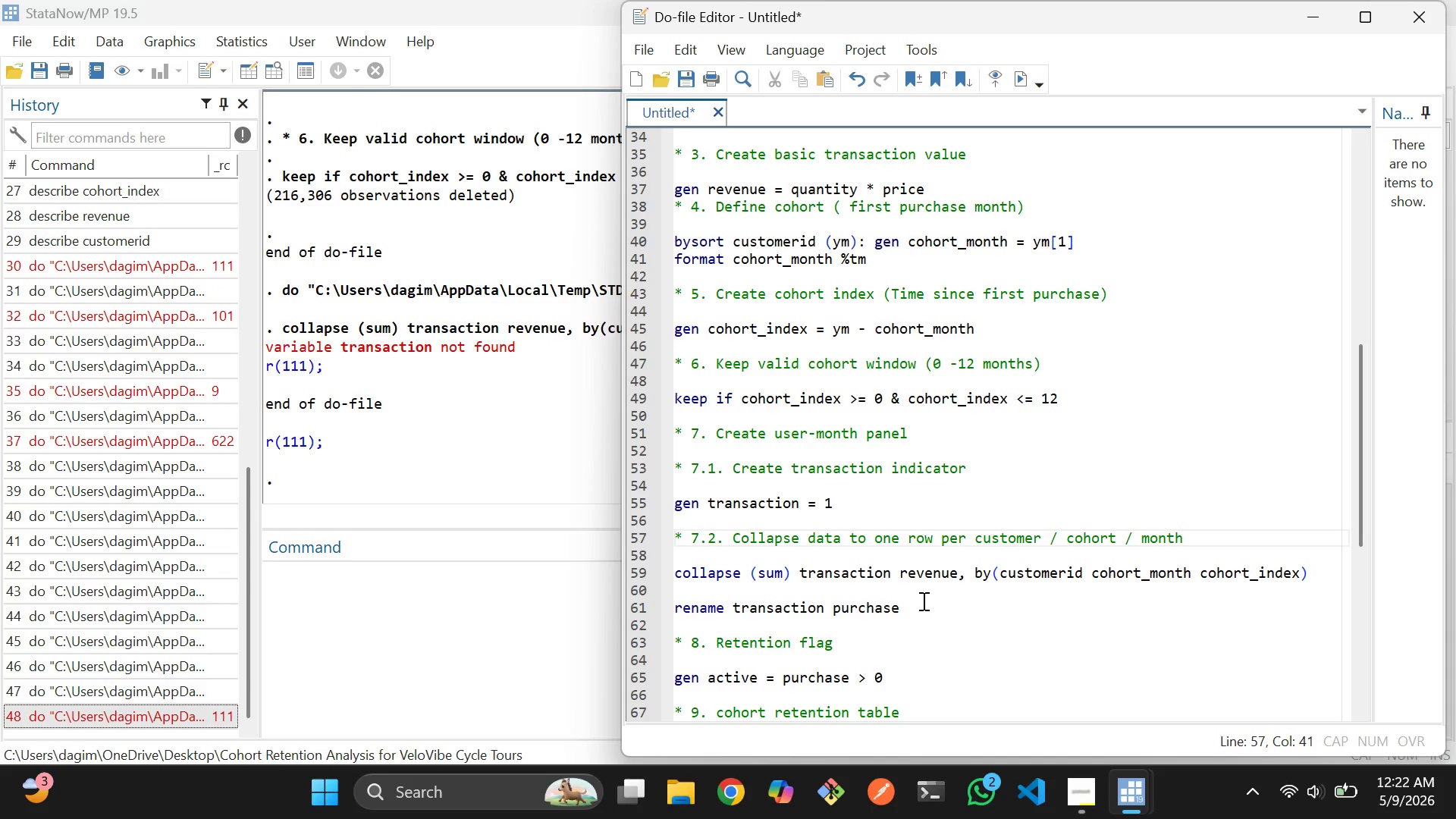 
left_click_drag(start_coordinate=[922, 601], to_coordinate=[668, 504])
 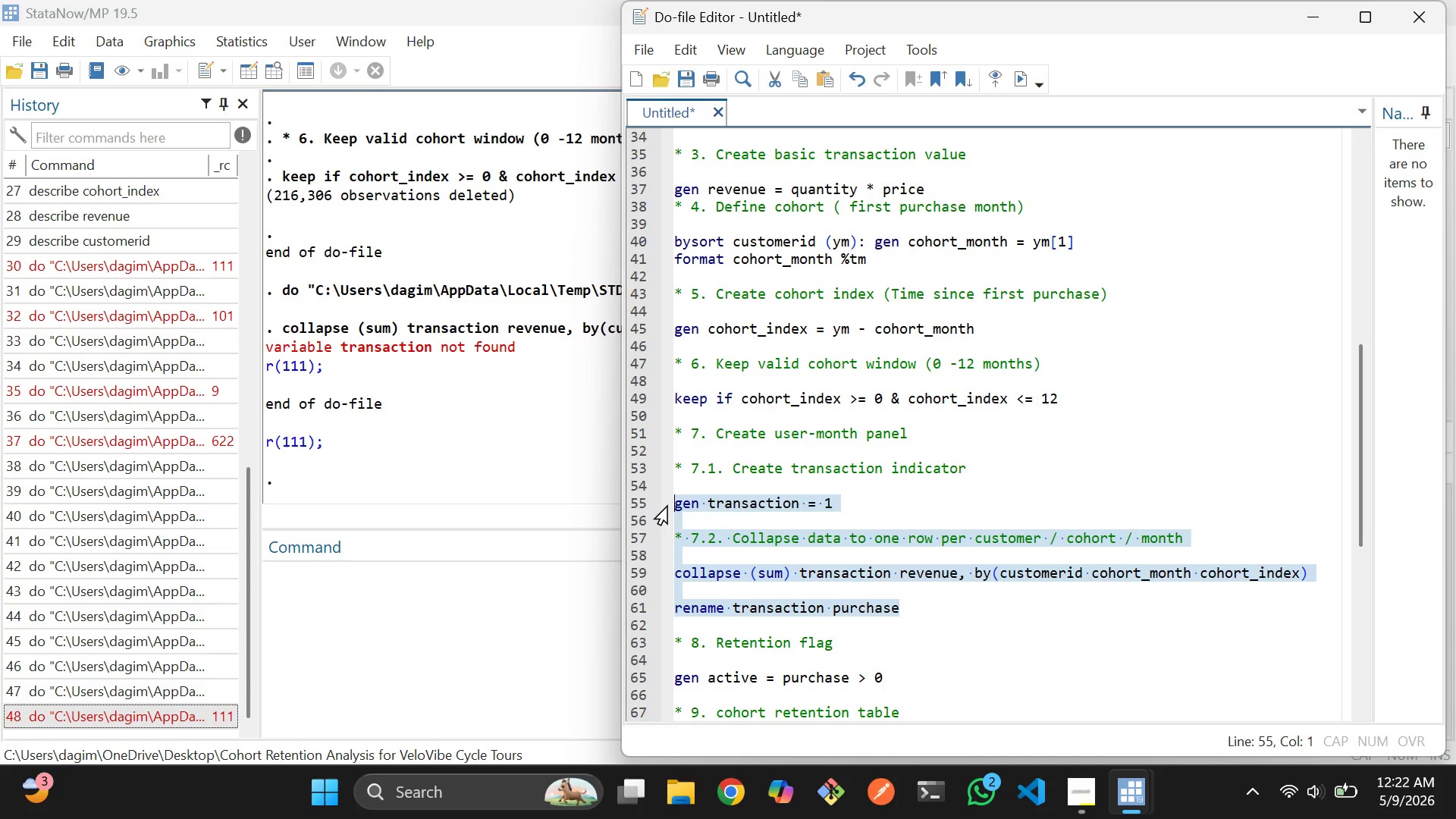 
key(Control+D)
 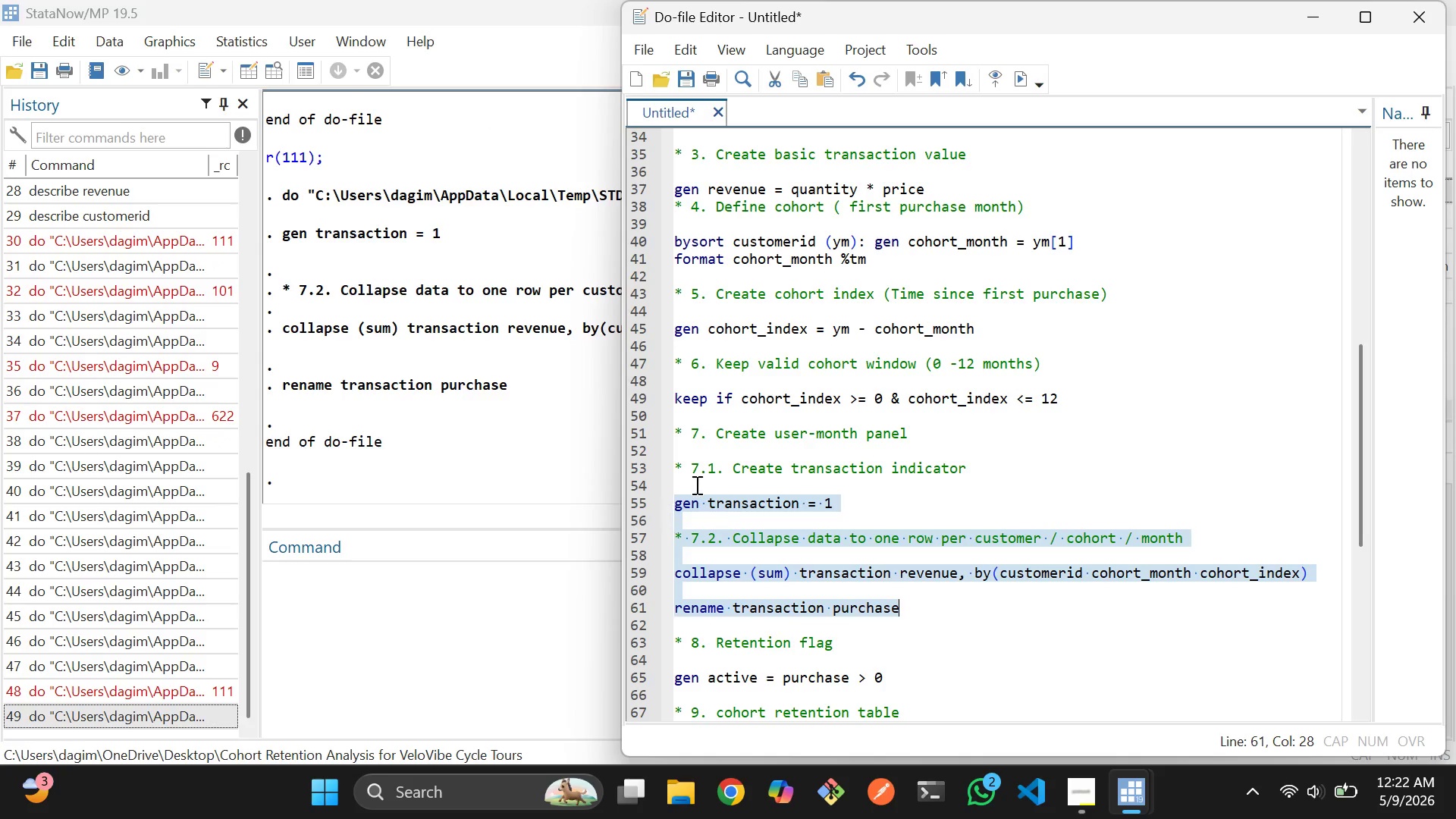 
key(Alt+Tab)
 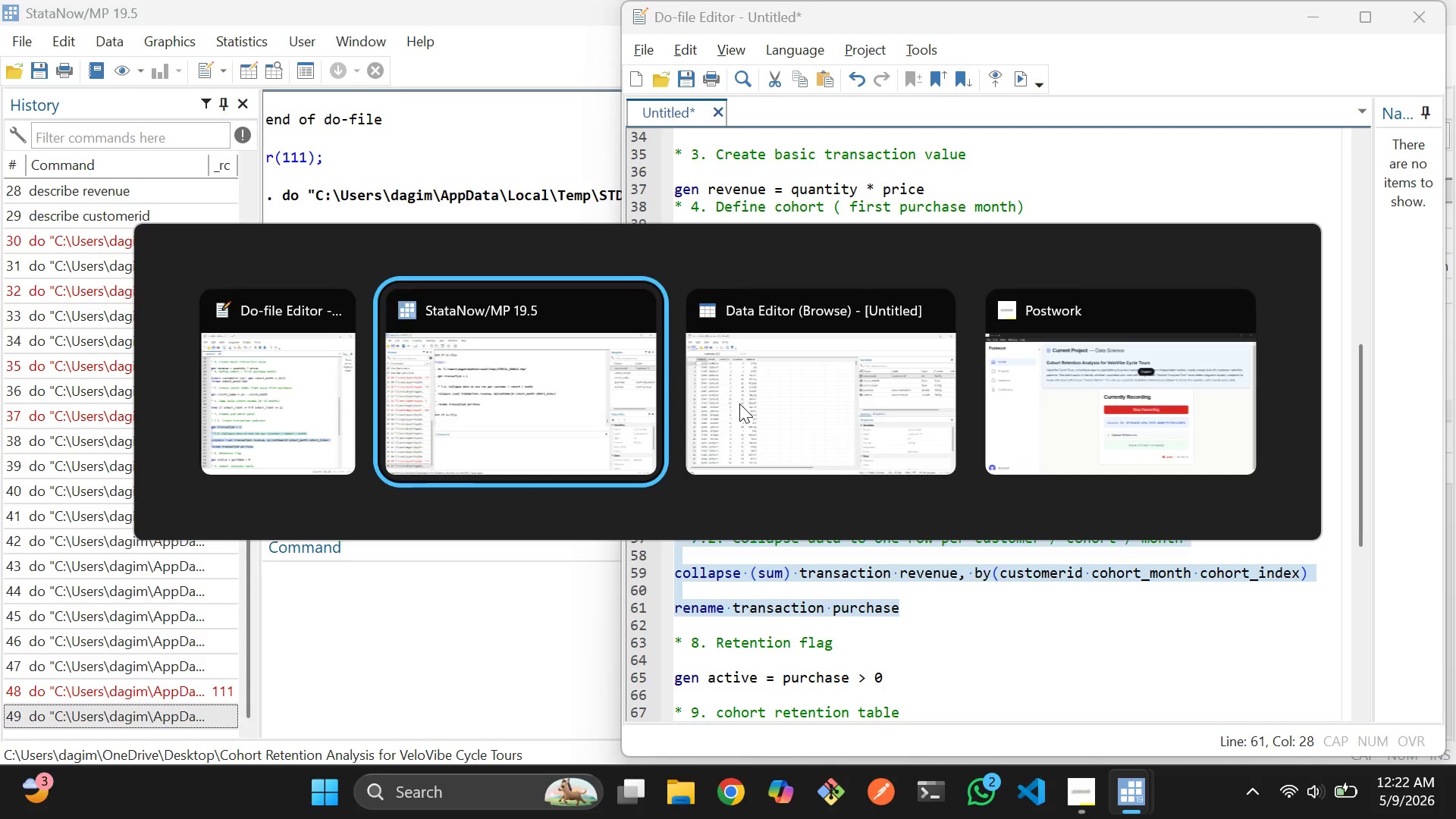 
key(Alt+Tab)
 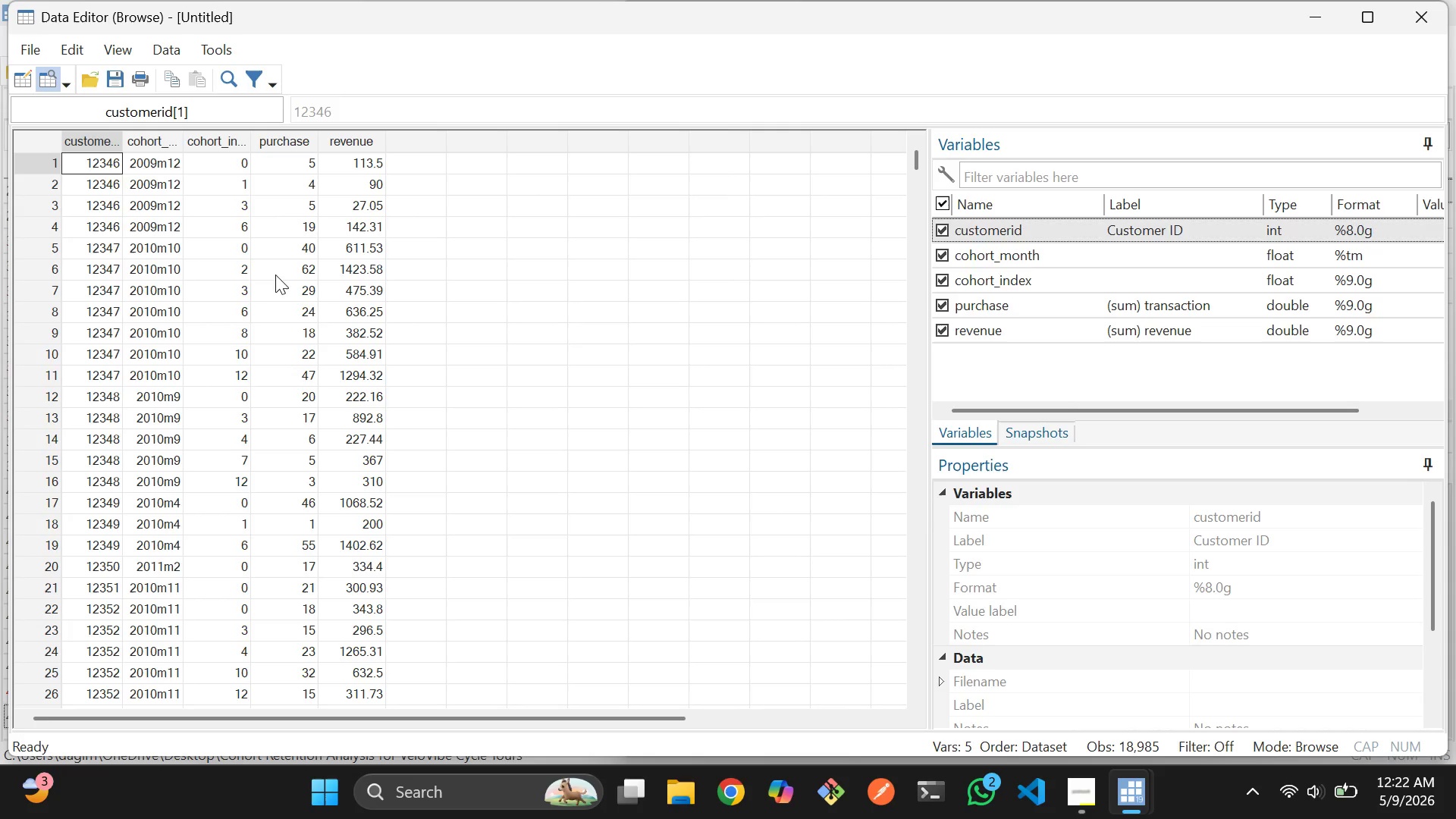 
key(Alt+AltLeft)
 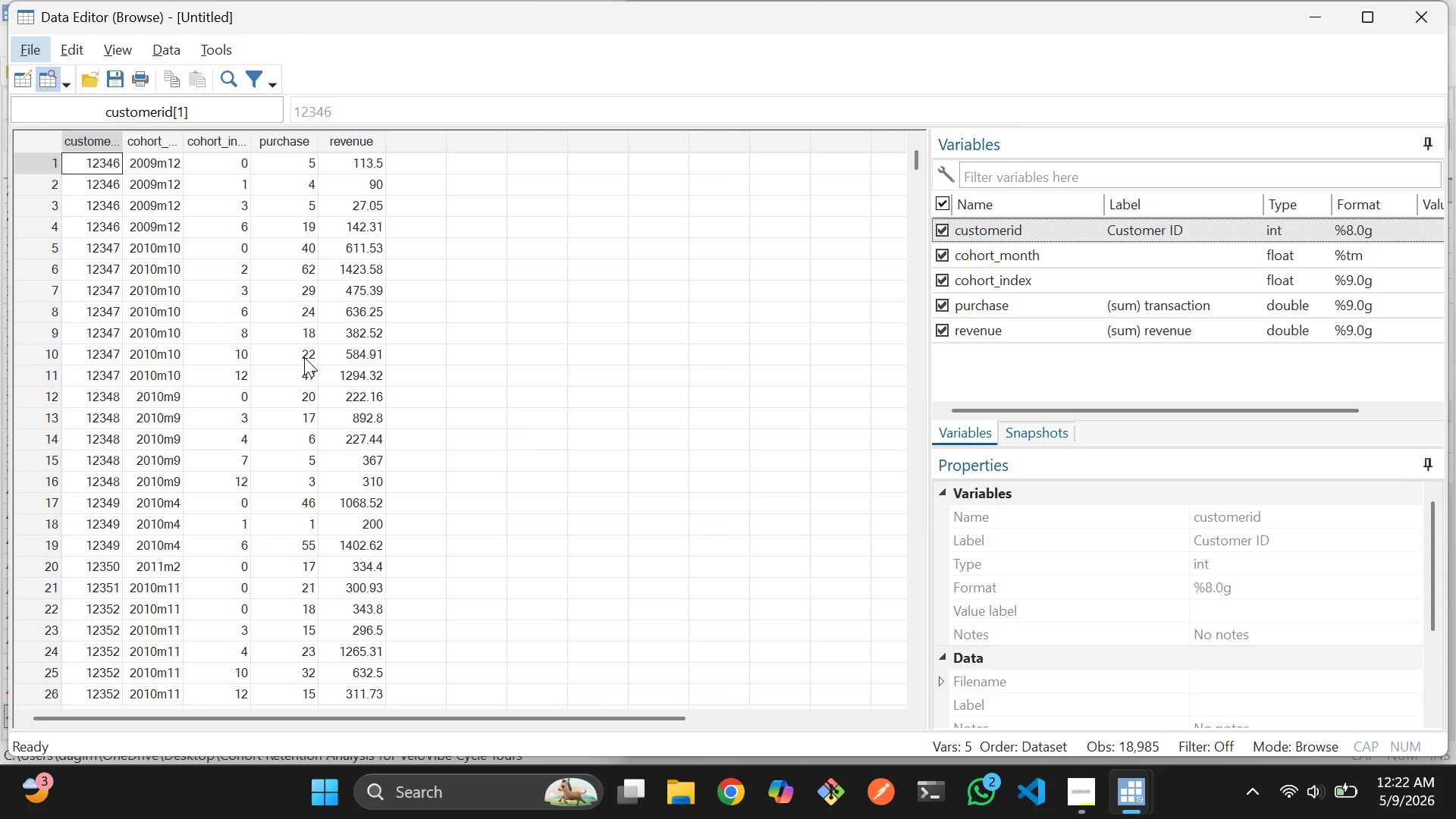 
key(Alt+AltLeft)
 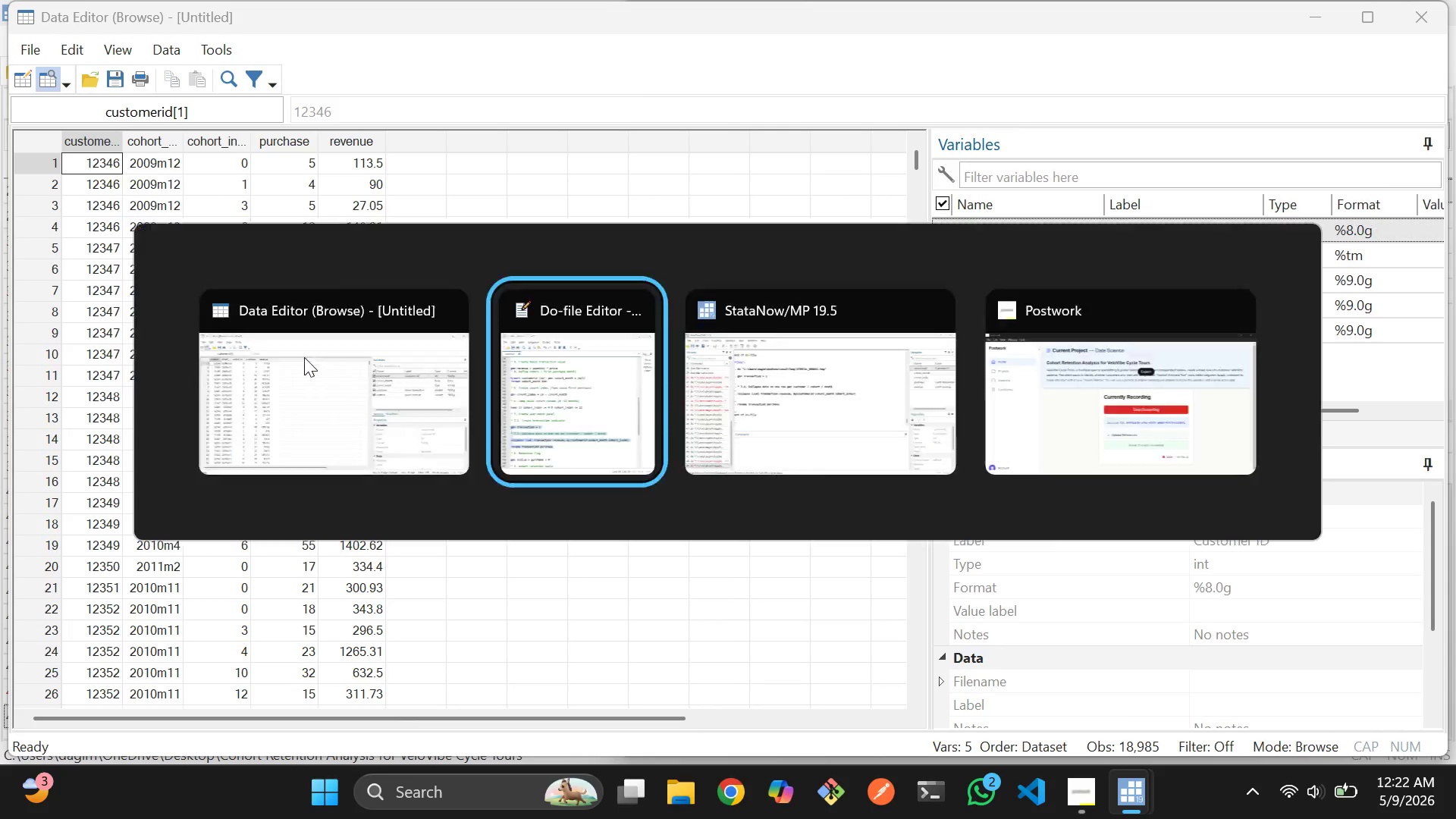 
key(Alt+Tab)
 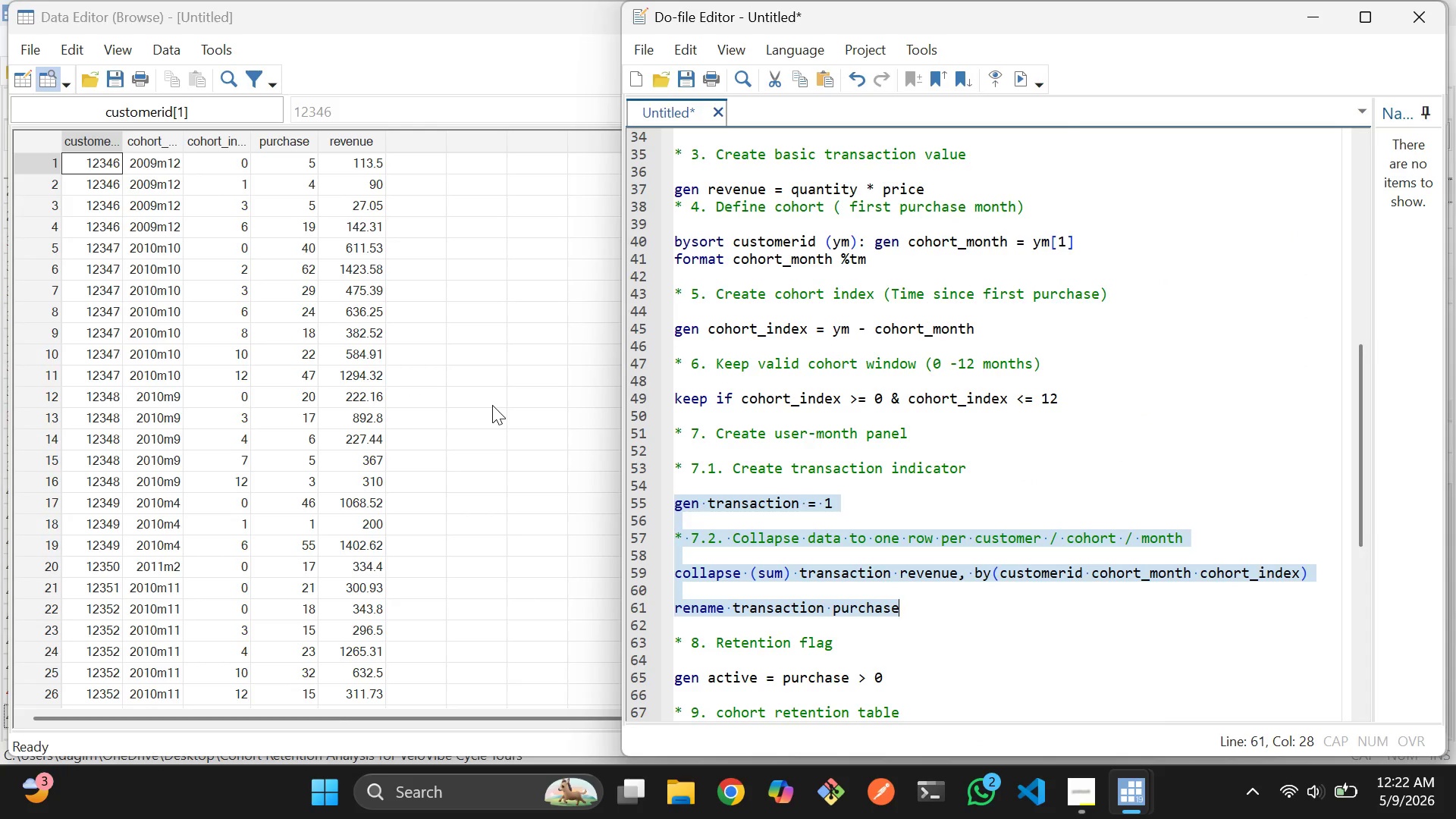 
left_click([474, 301])
 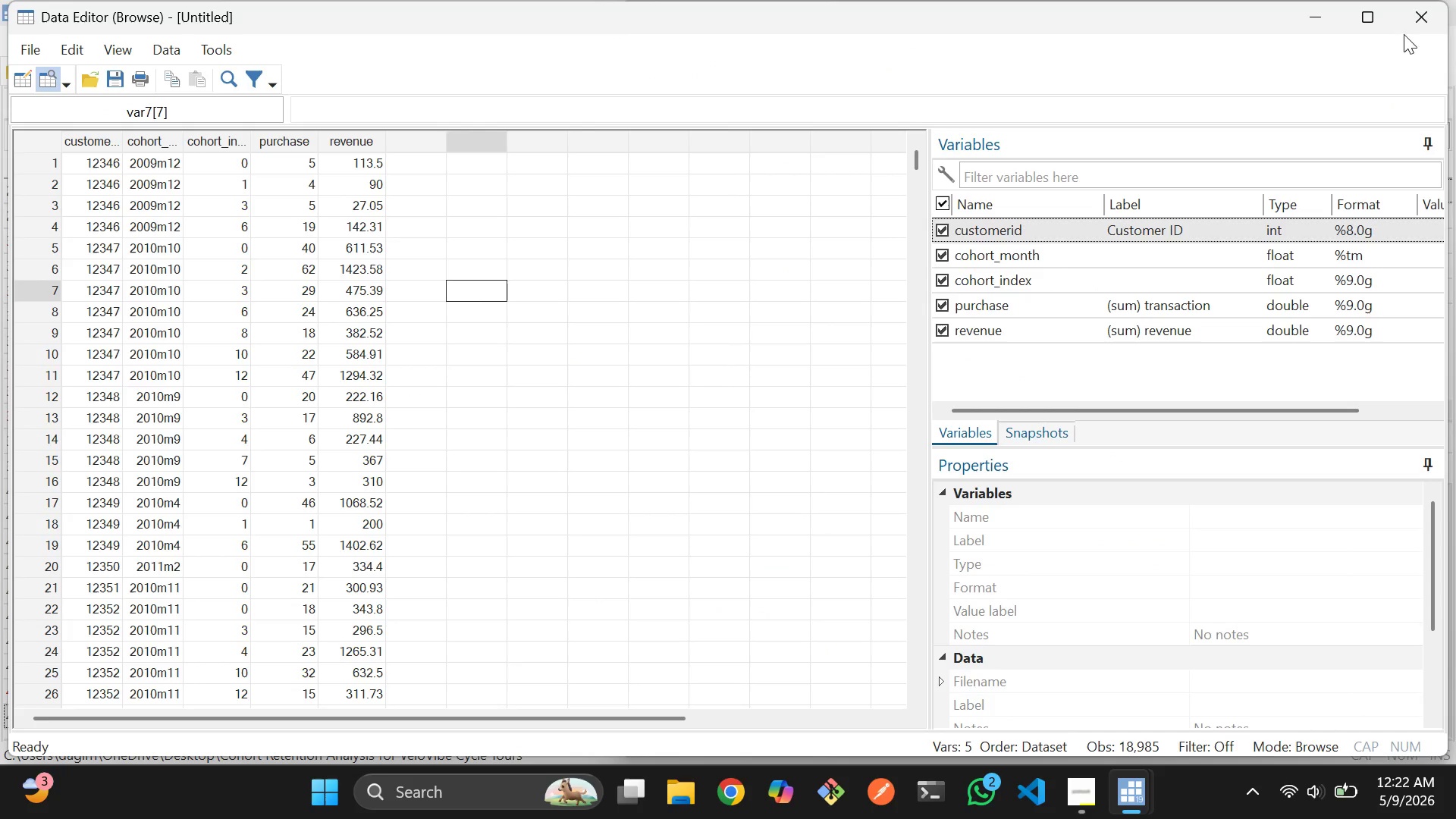 
left_click([1409, 30])
 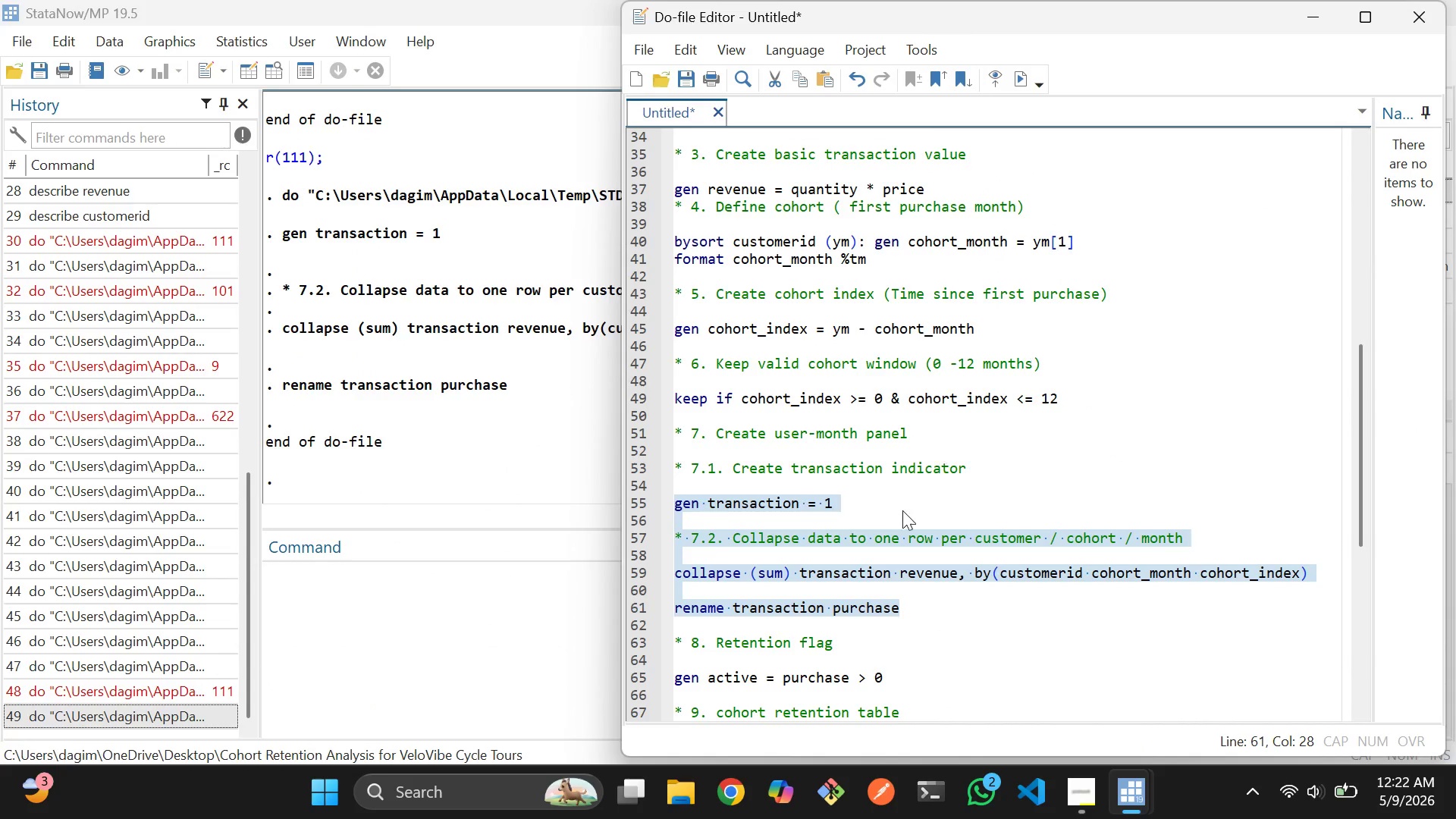 
scroll: coordinate [902, 510], scroll_direction: down, amount: 4.0
 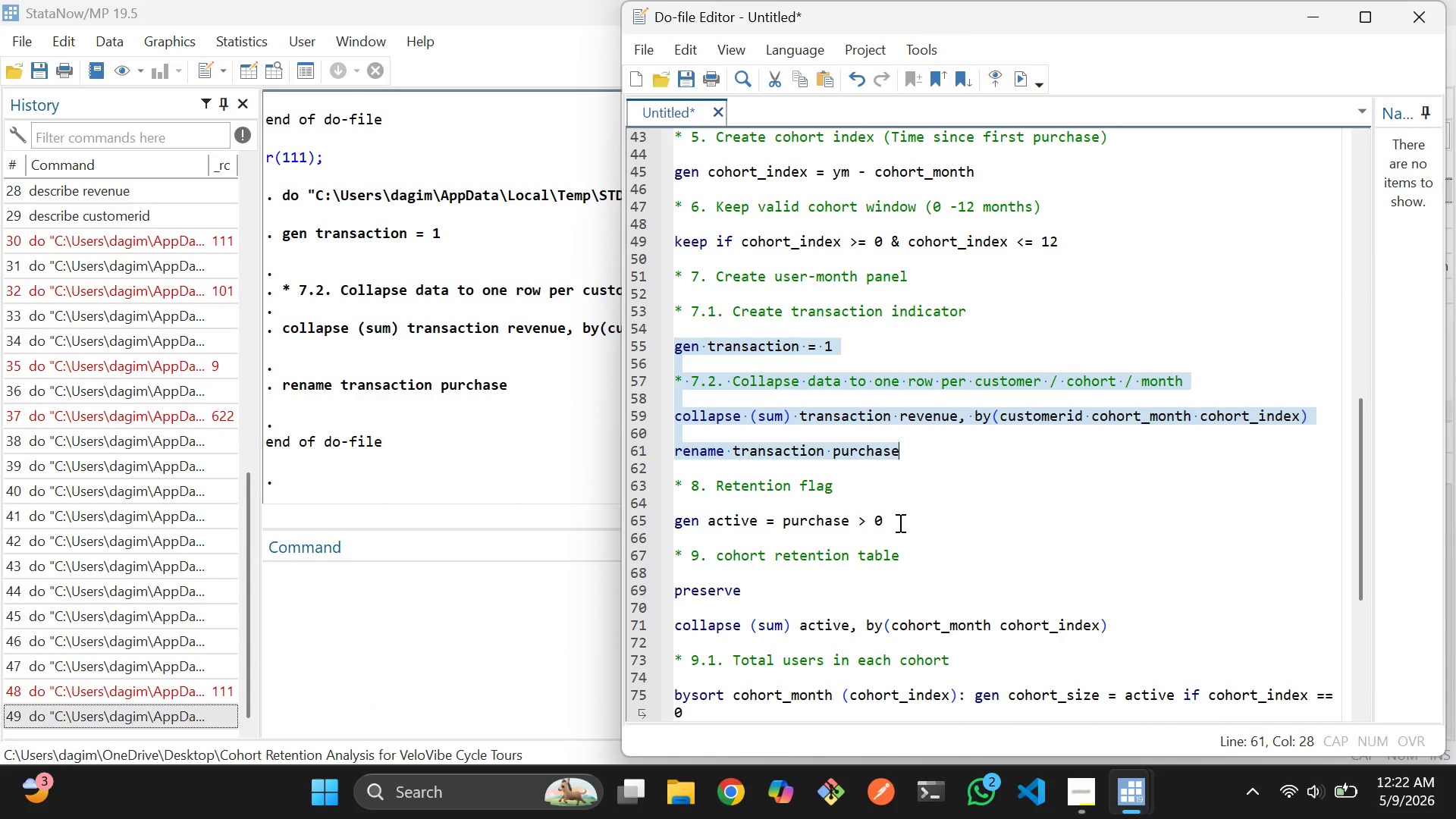 
left_click_drag(start_coordinate=[899, 522], to_coordinate=[664, 523])
 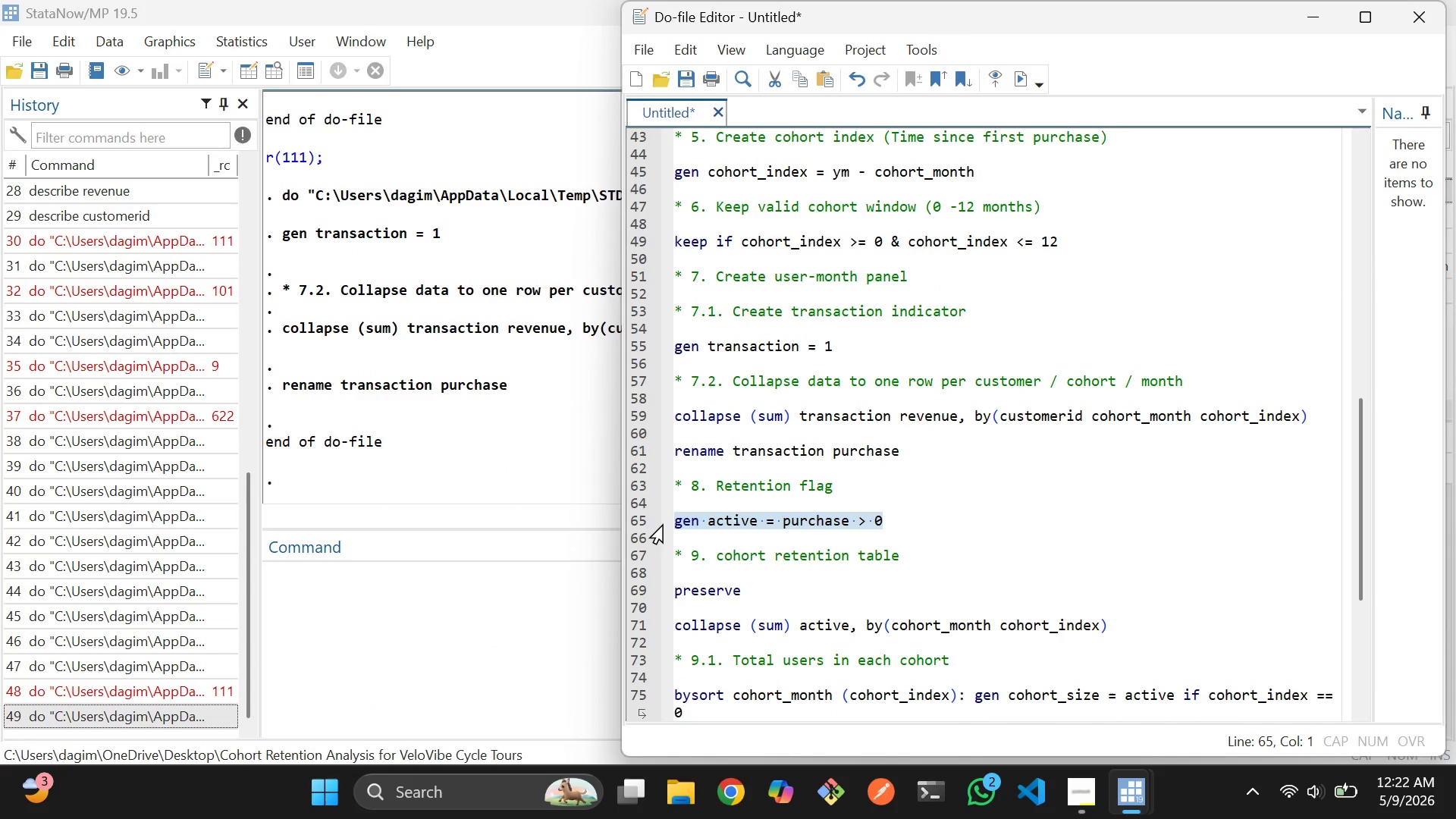 
key(Control+D)
 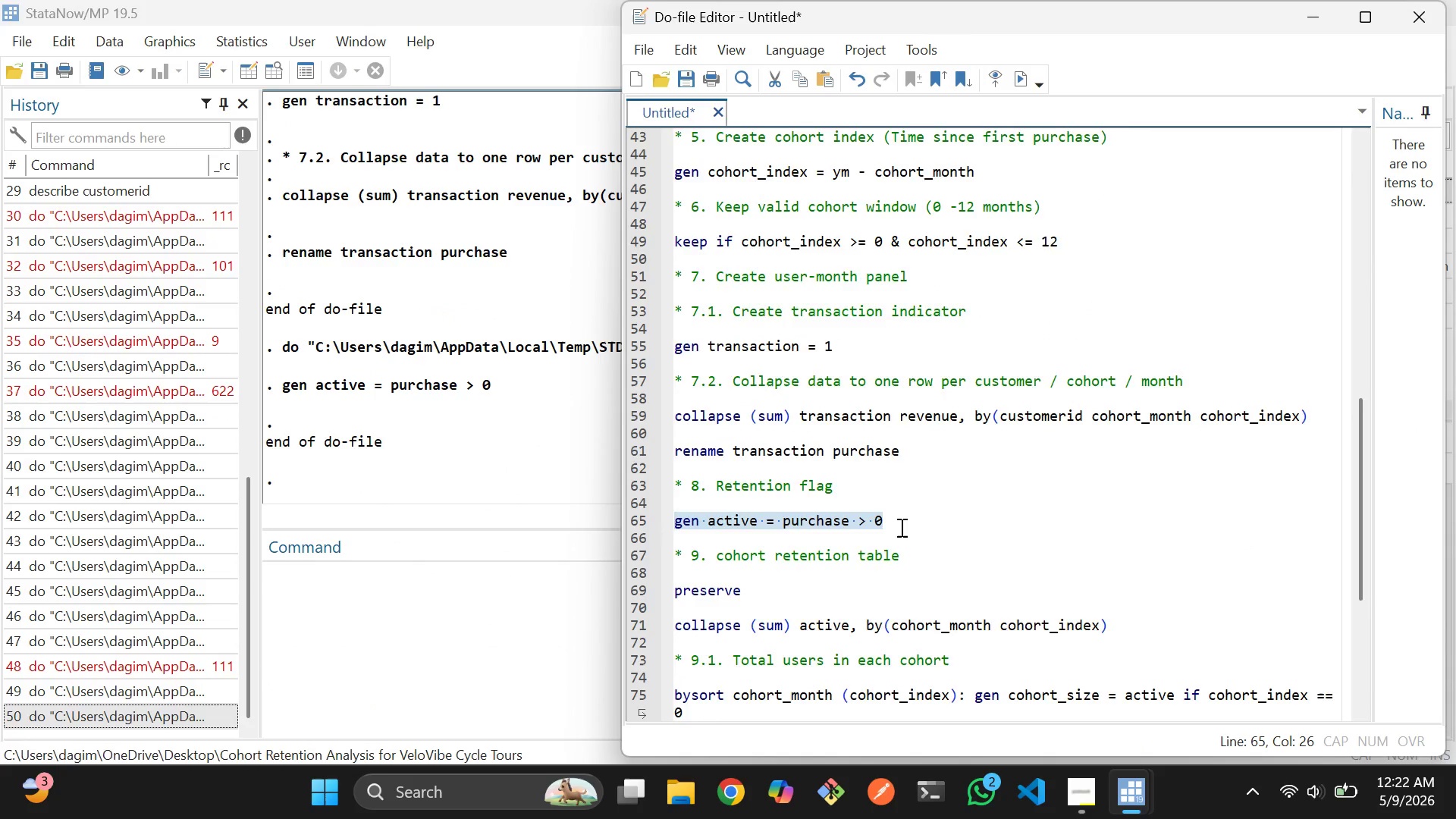 
scroll: coordinate [900, 527], scroll_direction: down, amount: 3.0
 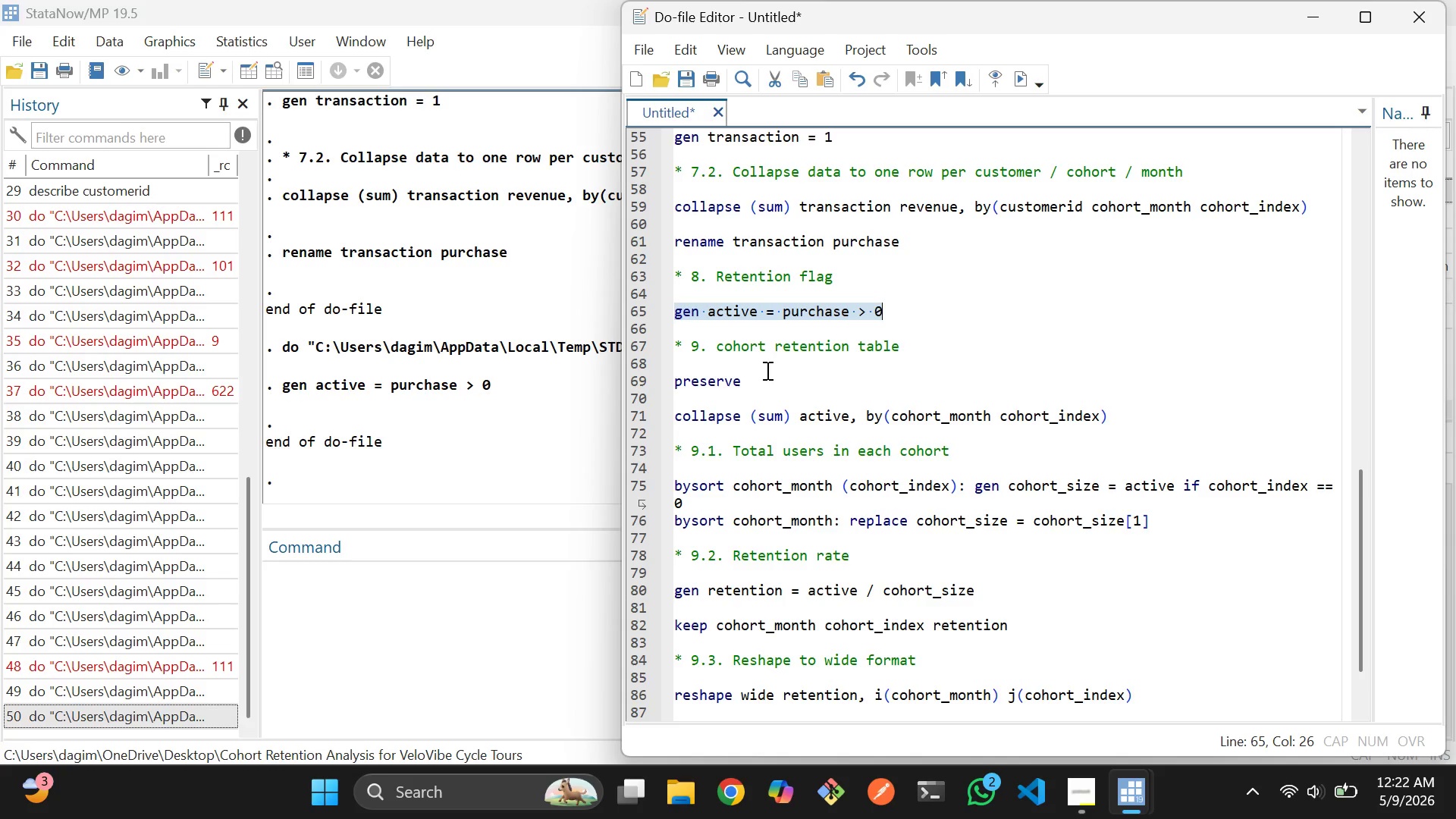 
left_click_drag(start_coordinate=[766, 370], to_coordinate=[836, 620])
 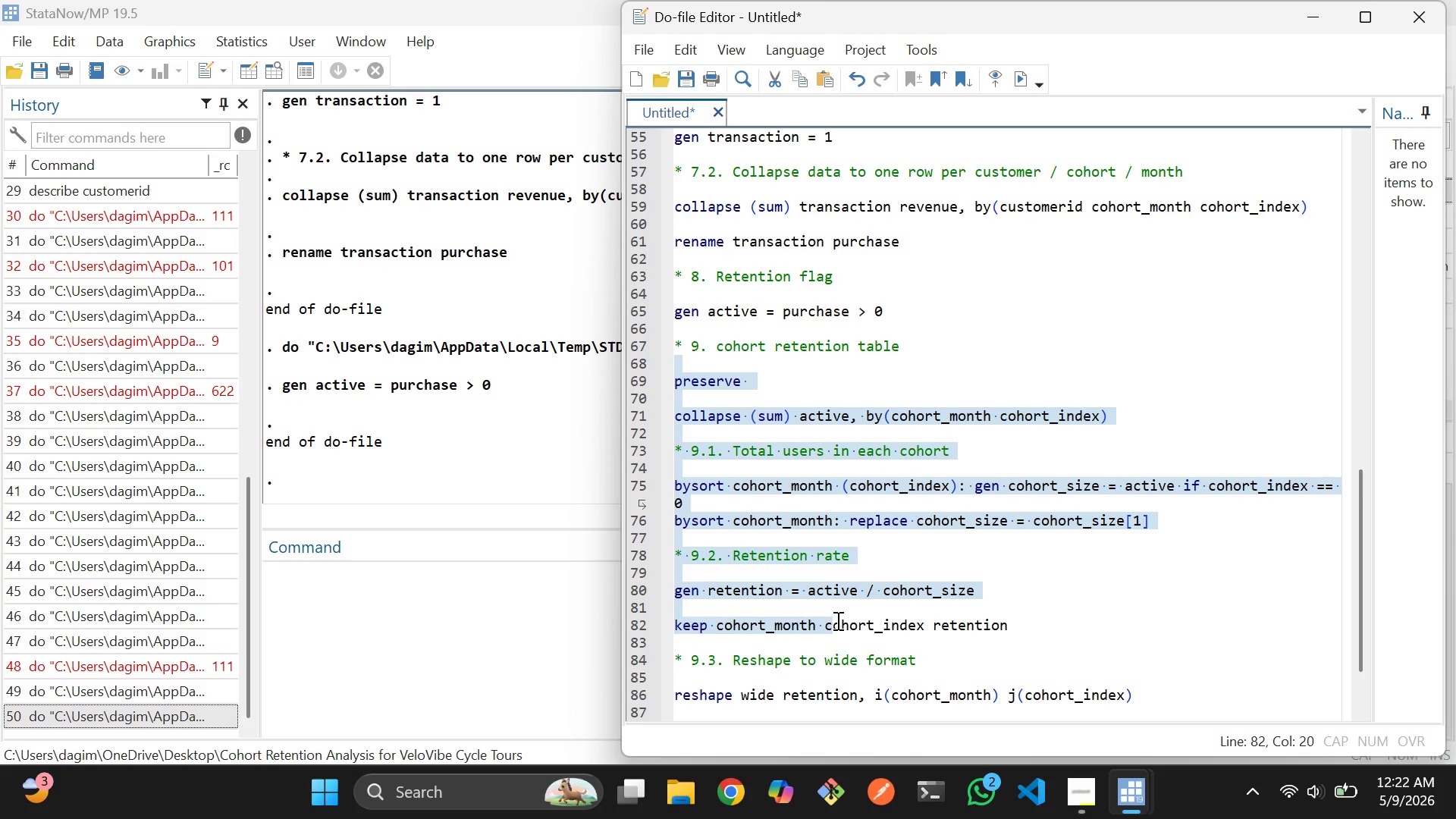 
hold_key(key=ShiftLeft, duration=0.64)
 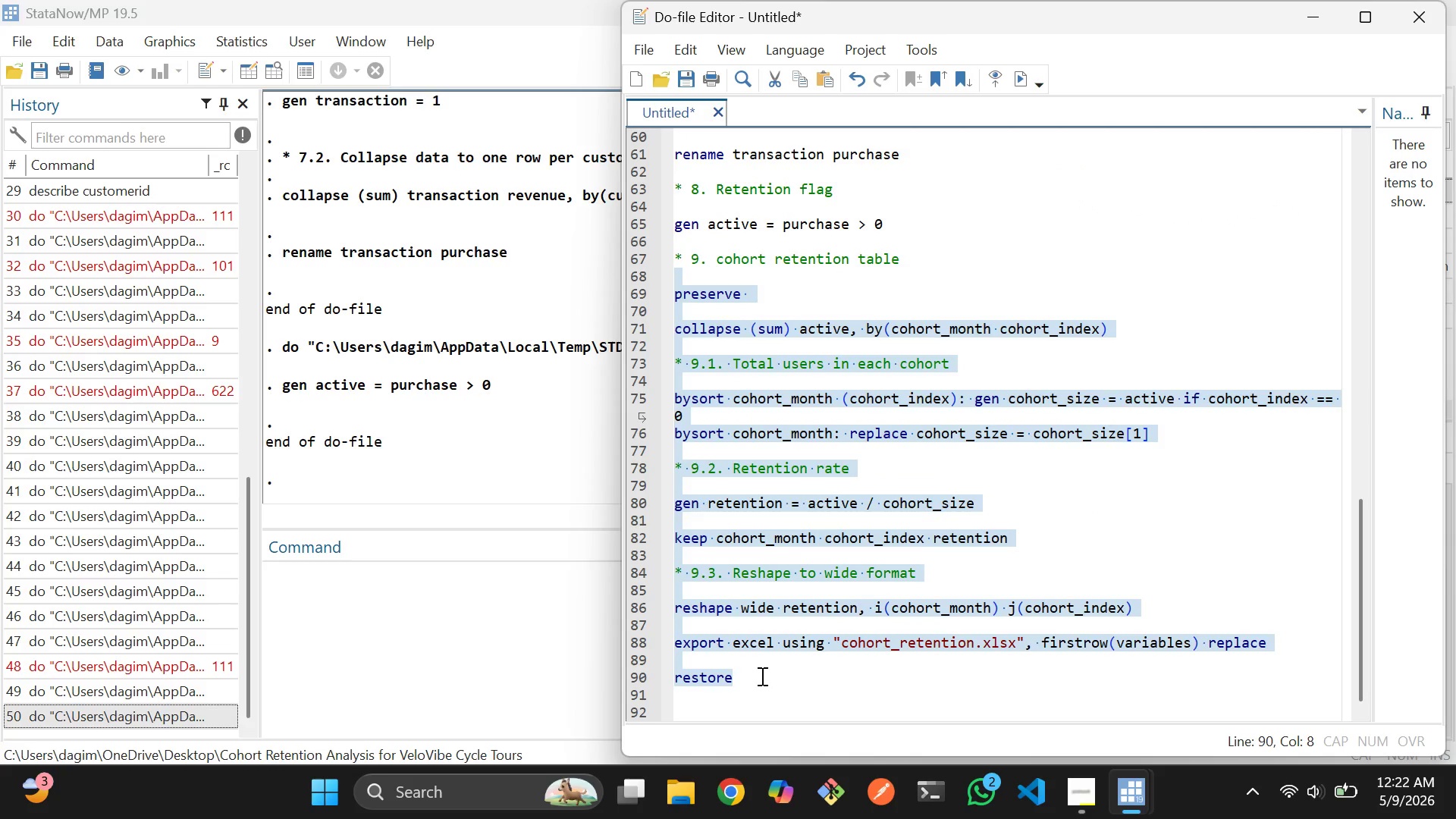 
scroll: coordinate [836, 620], scroll_direction: down, amount: 4.0
 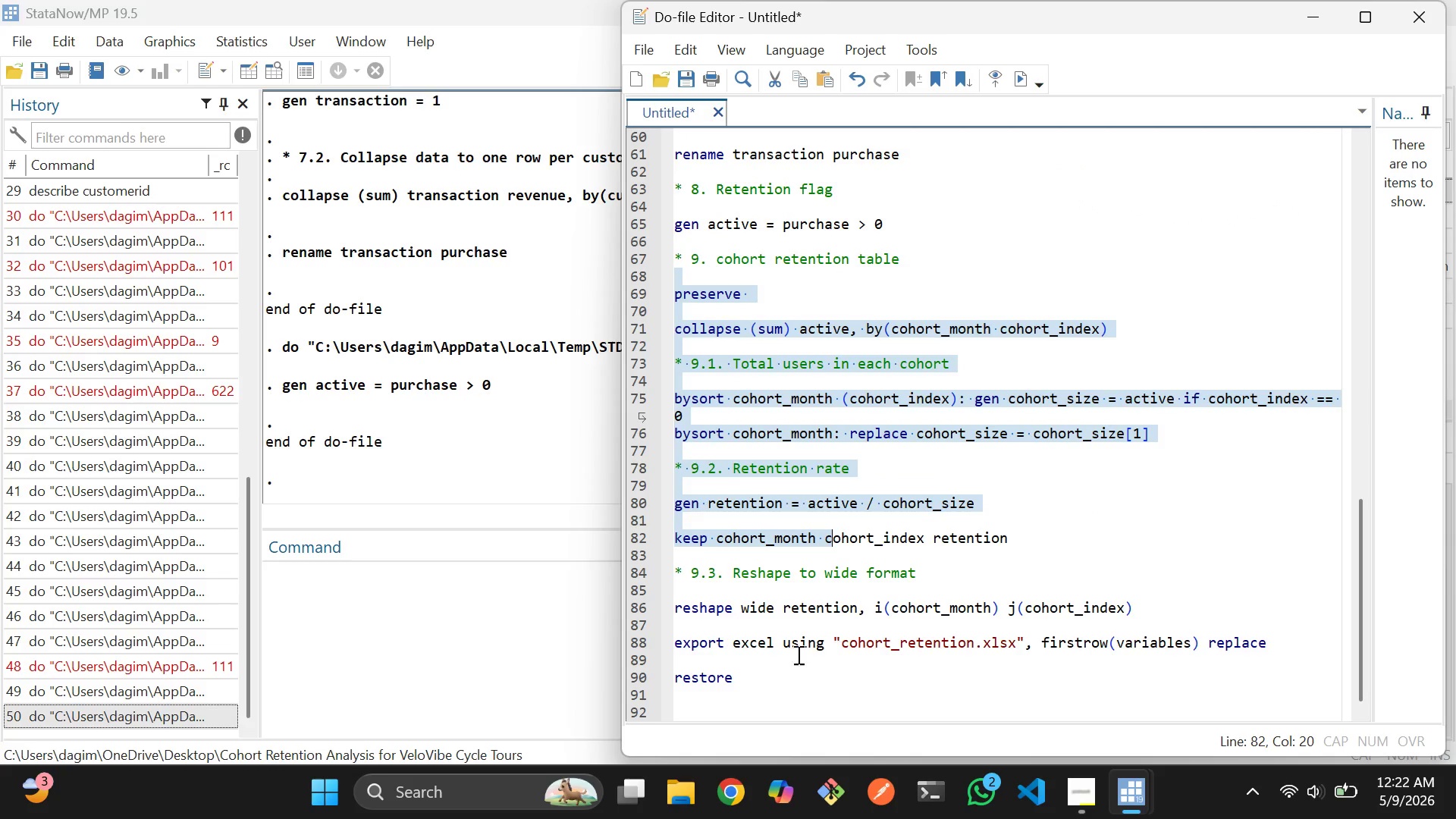 
left_click([761, 676])
 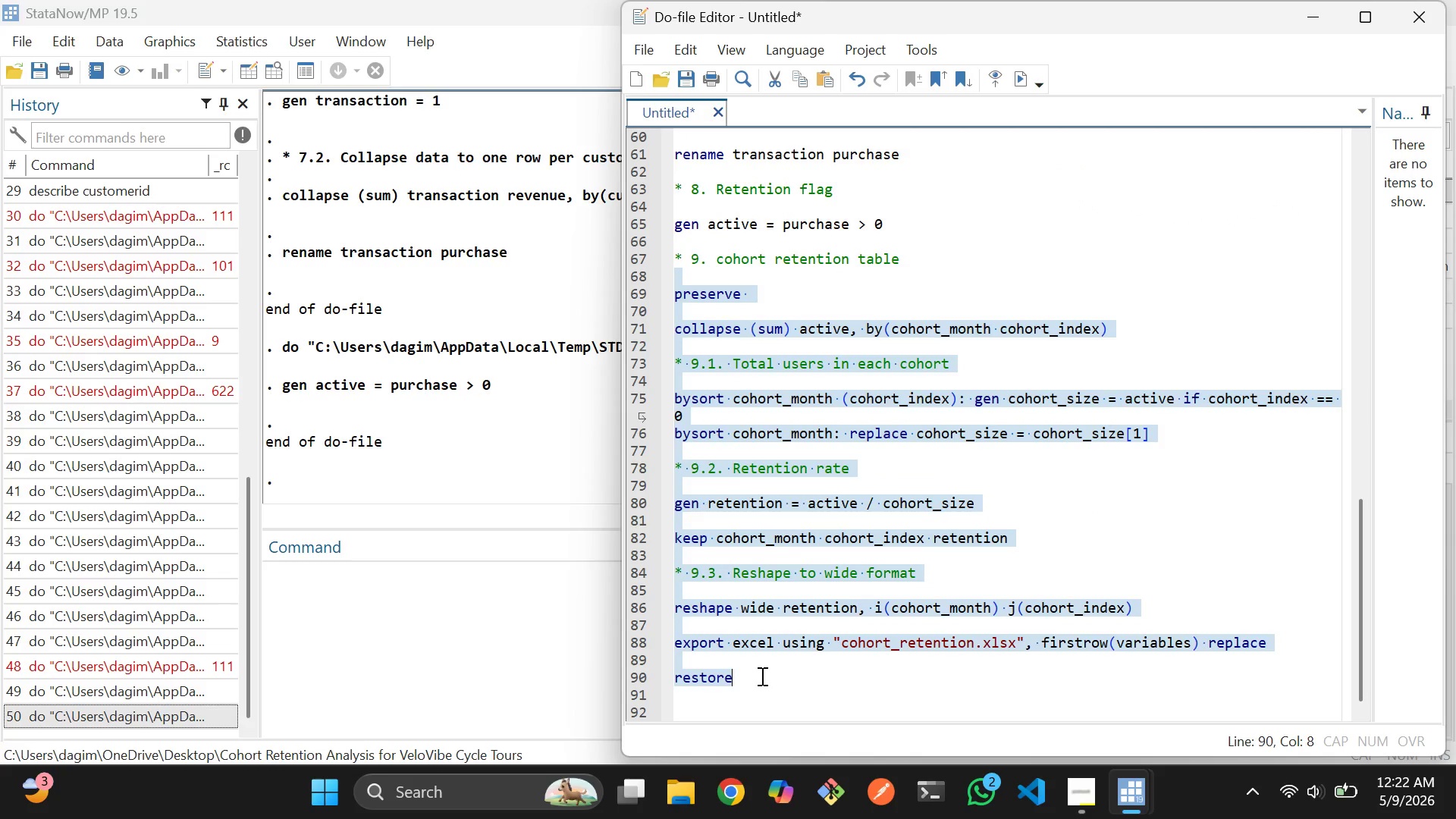 
key(Control+V)
 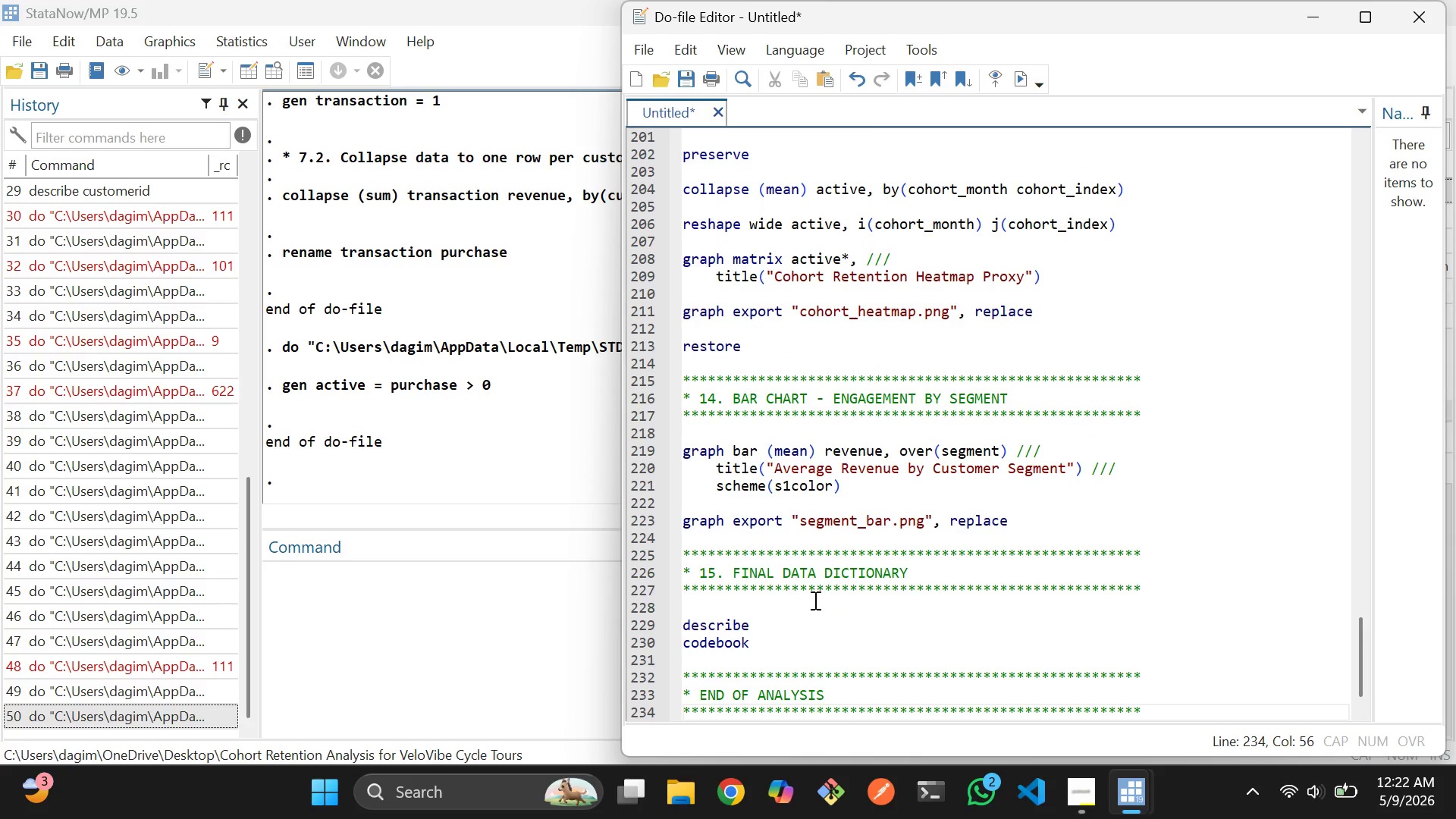 
key(Control+Z)
 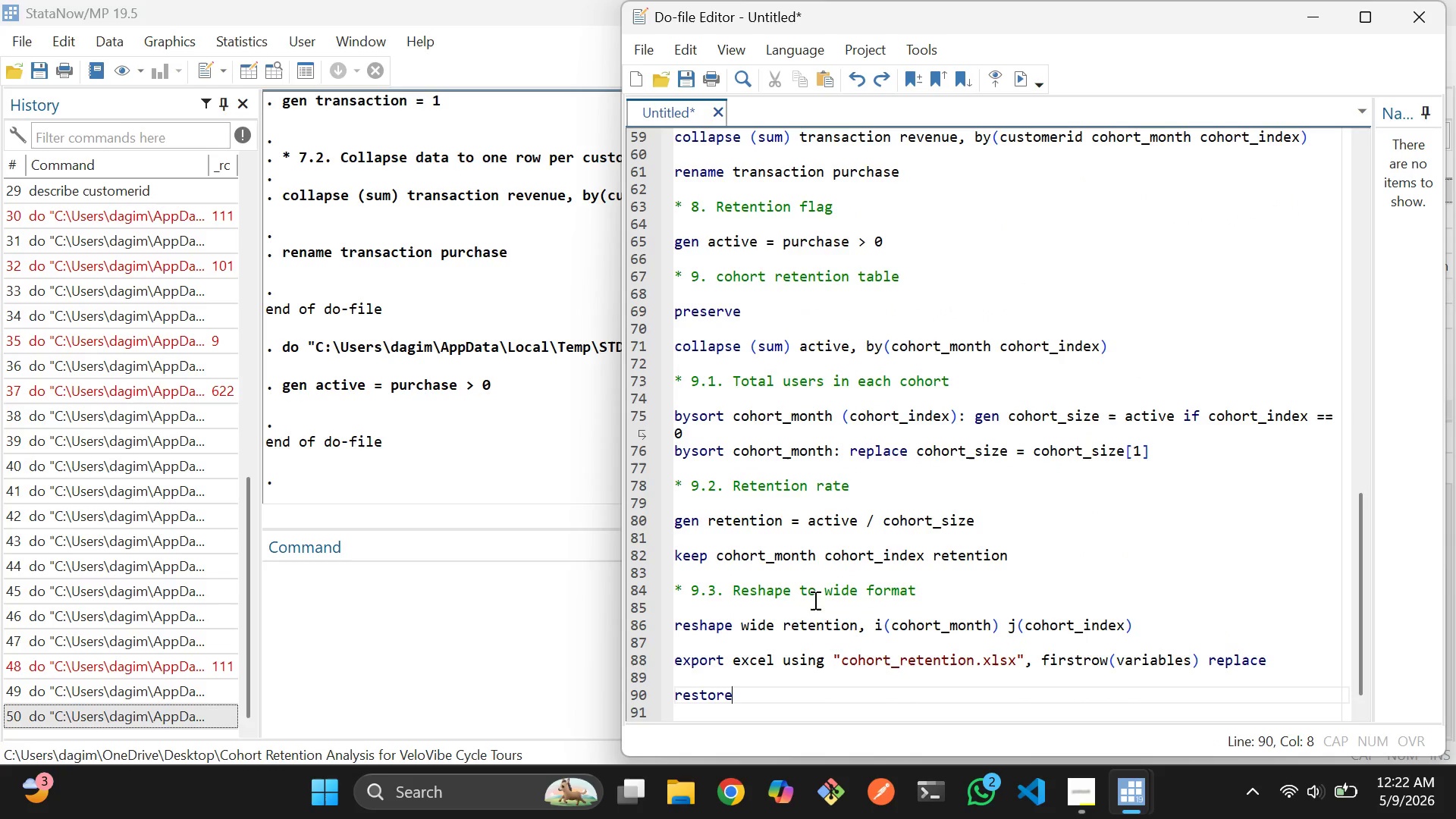 
scroll: coordinate [814, 600], scroll_direction: down, amount: 2.0
 